 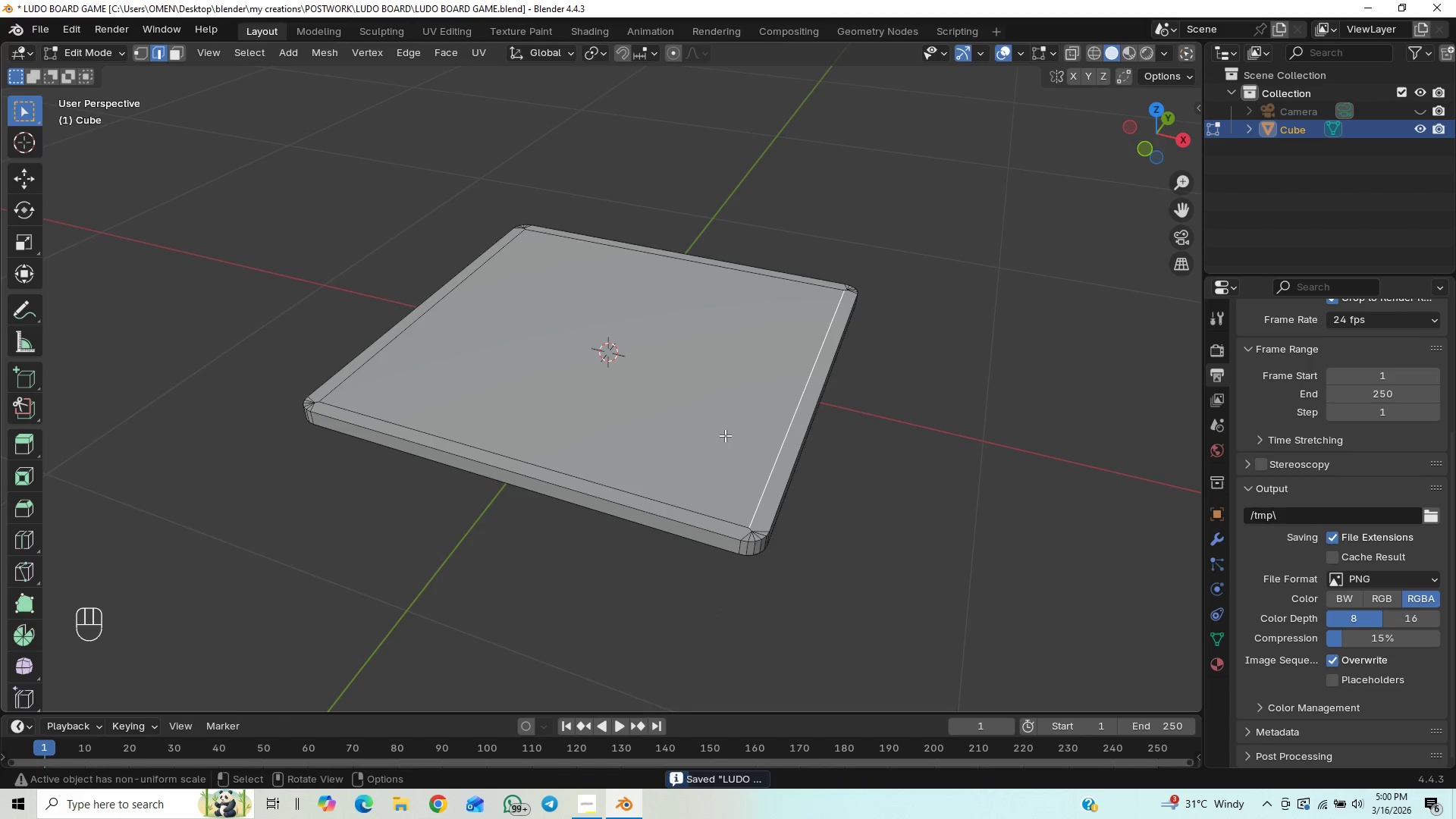 
key(3)
 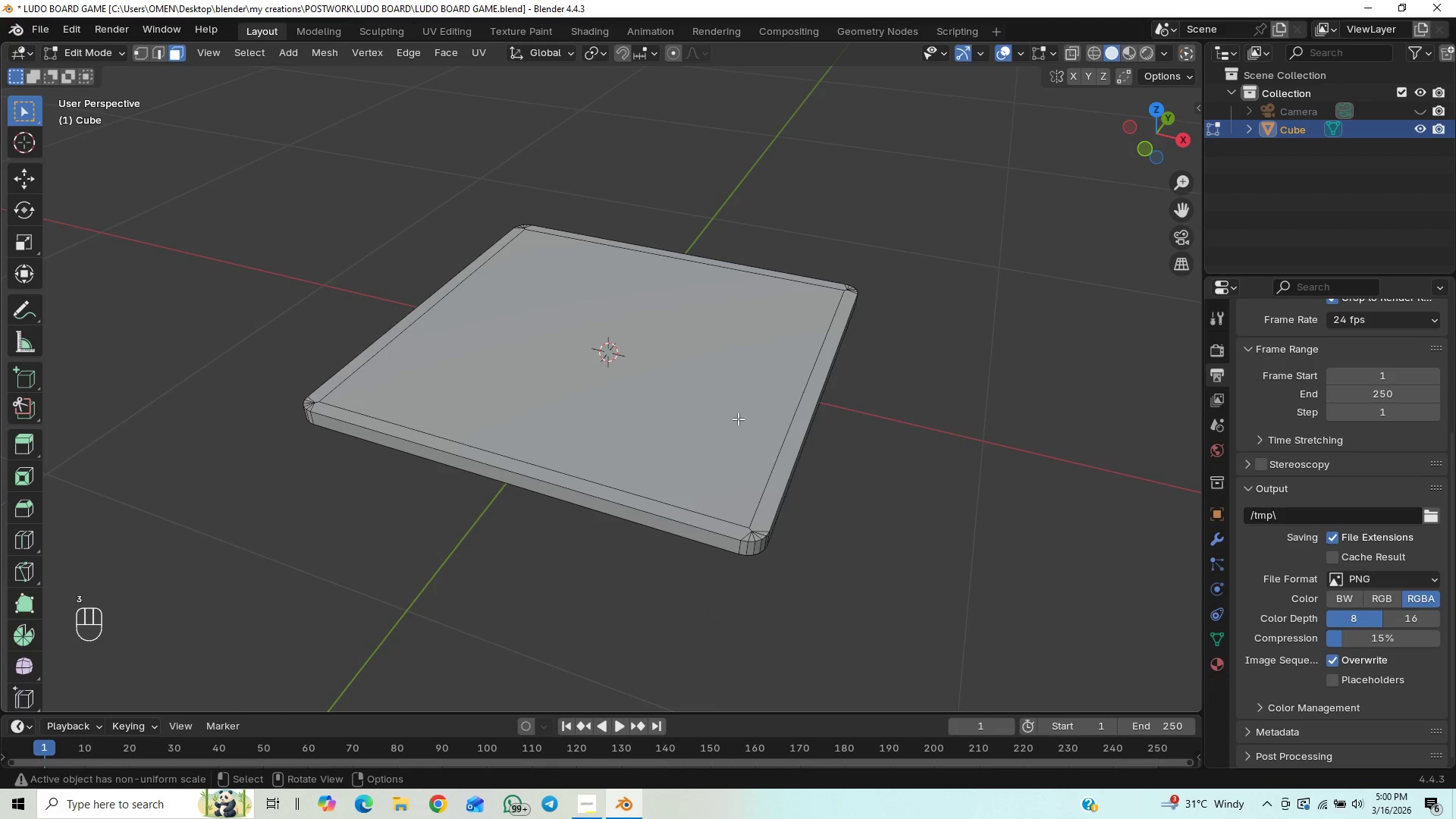 
left_click([738, 419])
 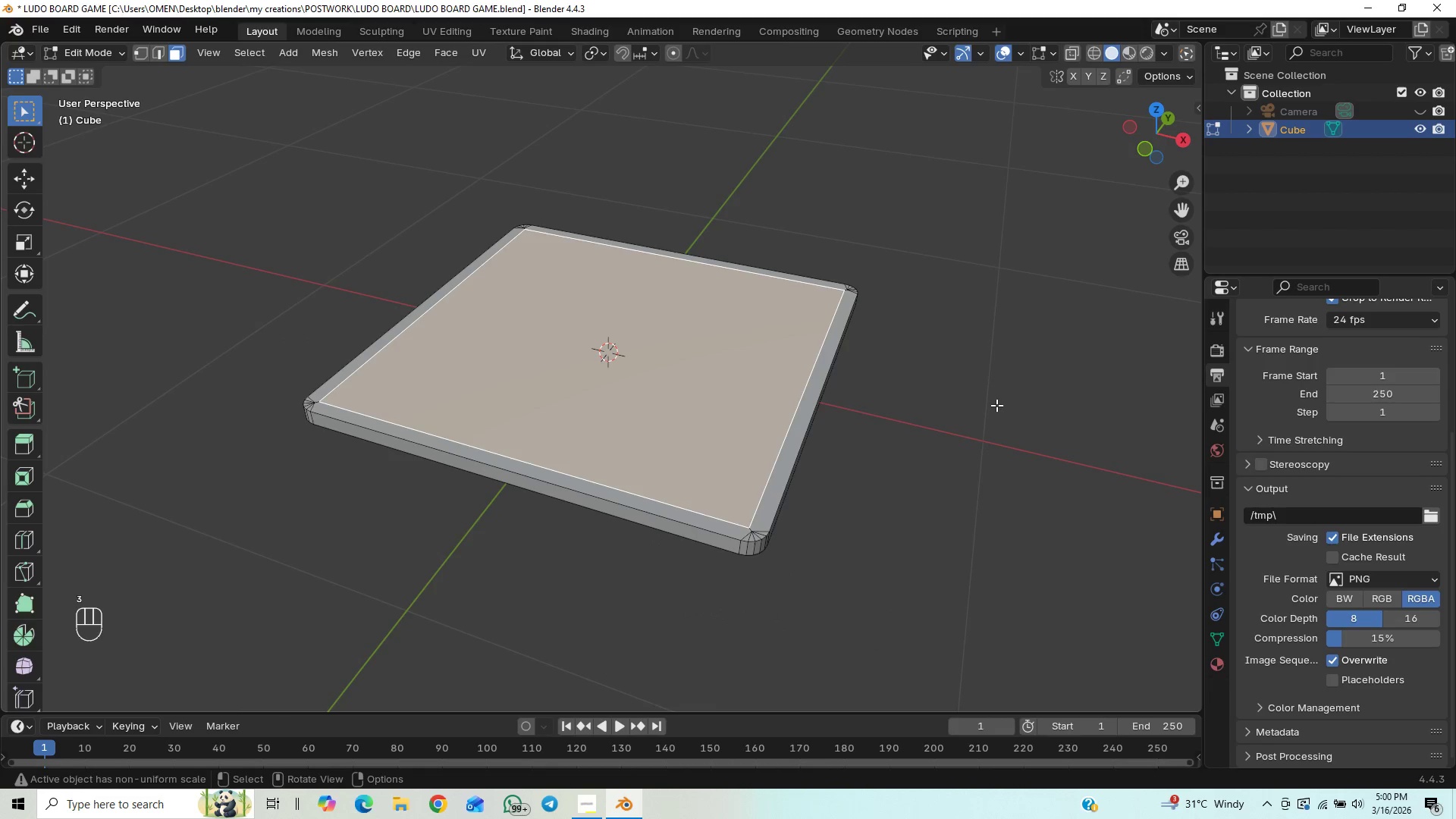 
key(E)
 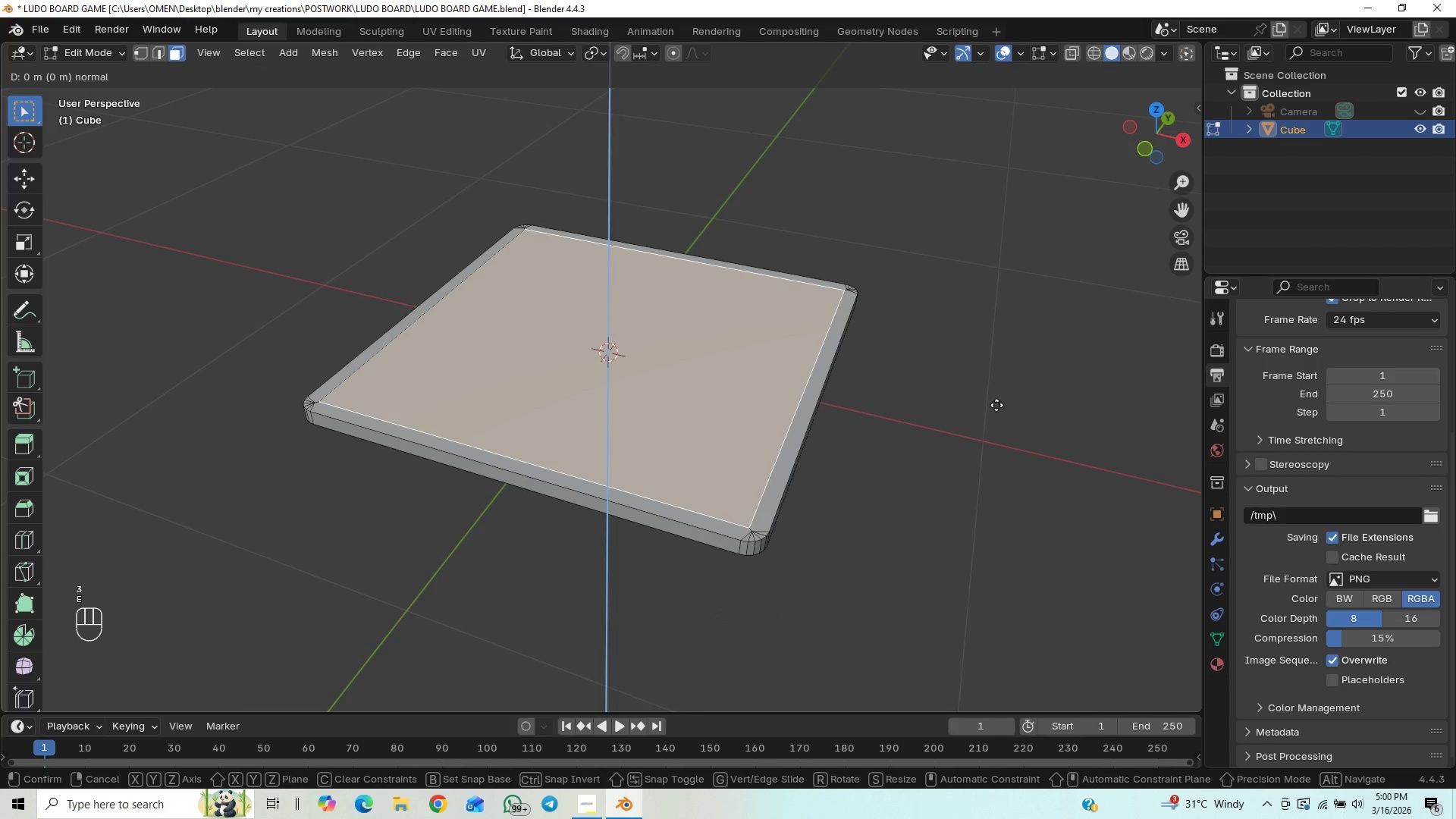 
hold_key(key=ShiftLeft, duration=1.5)
 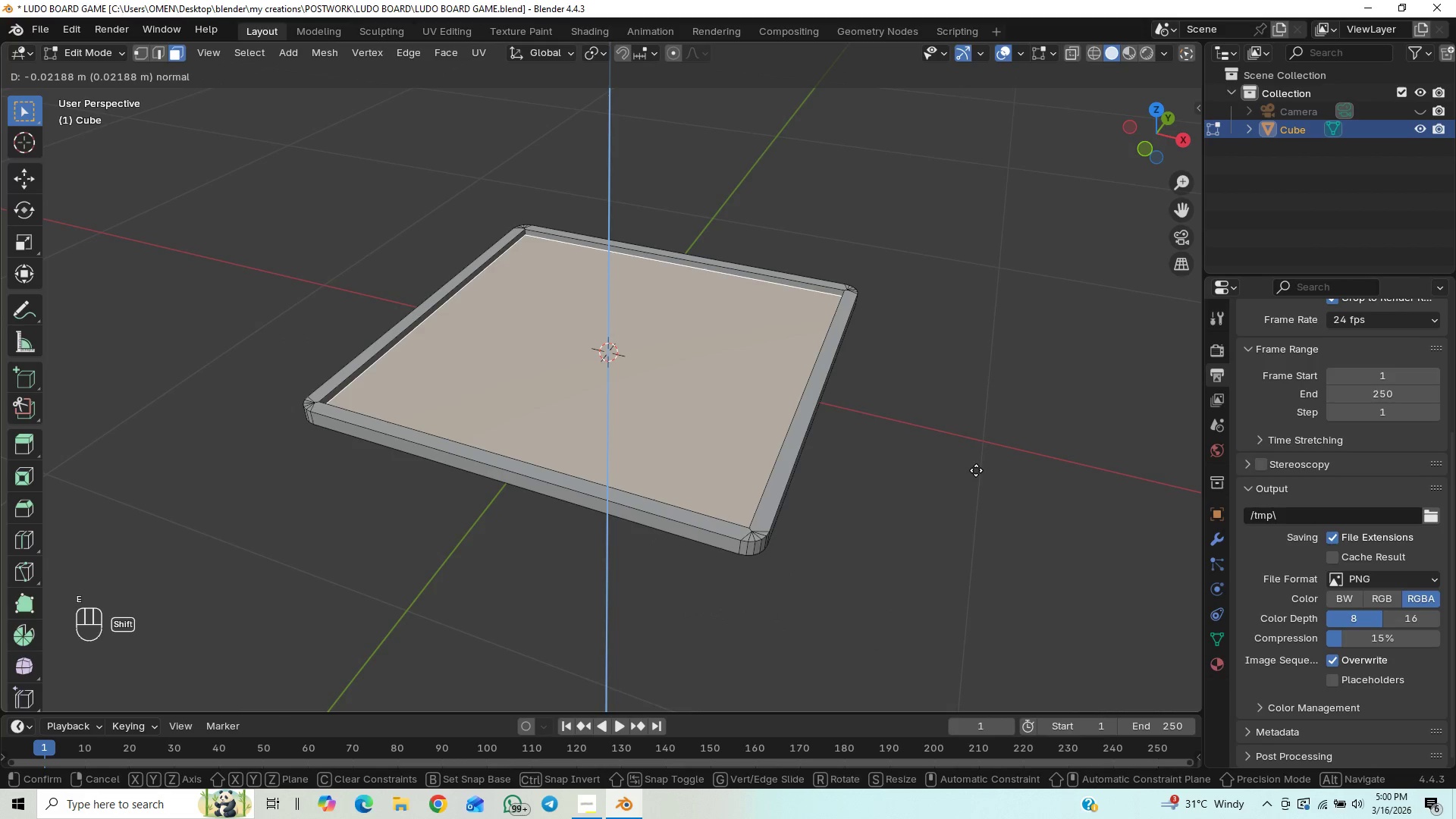 
hold_key(key=ShiftLeft, duration=1.5)
 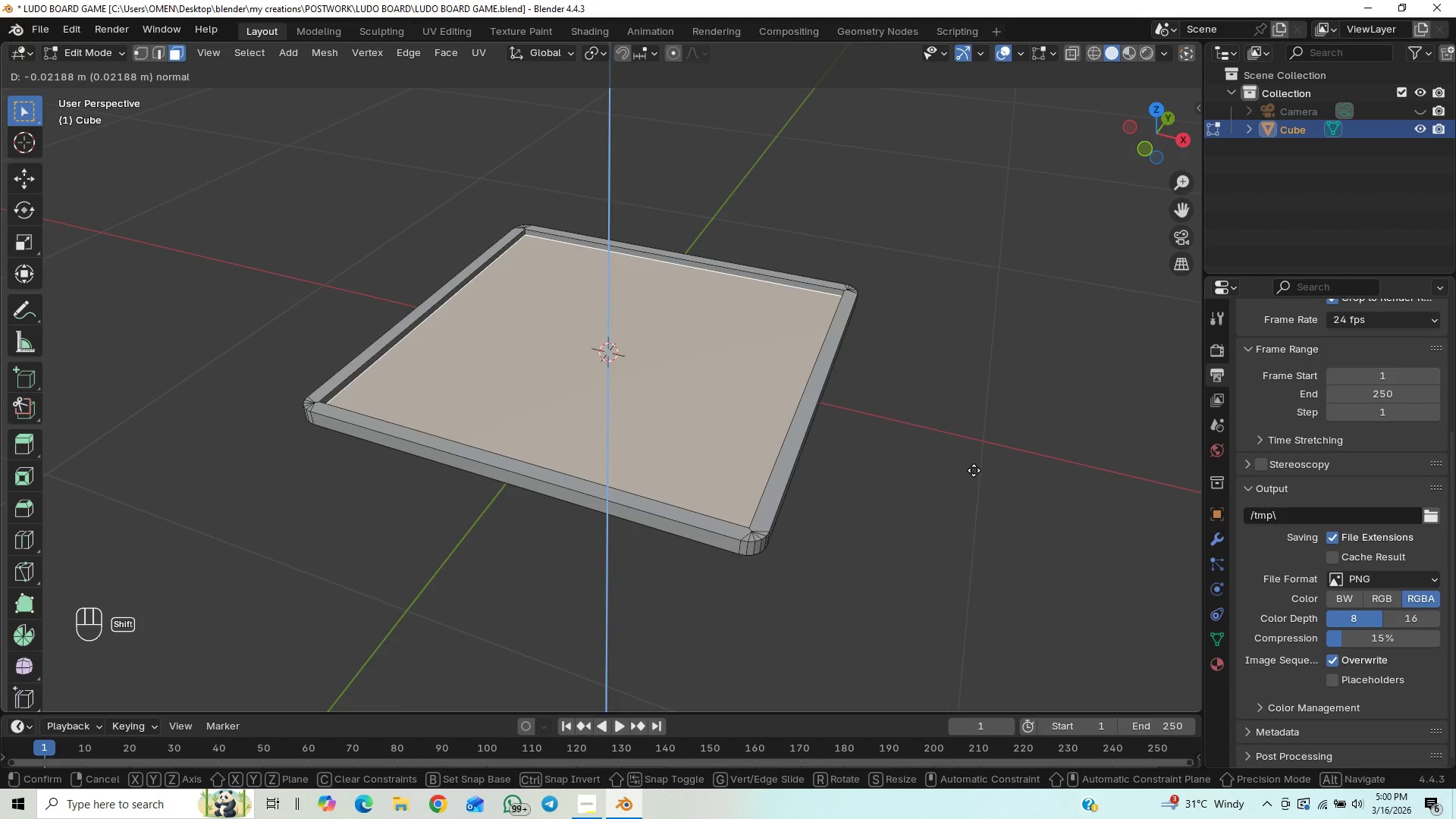 
hold_key(key=ShiftLeft, duration=1.51)
 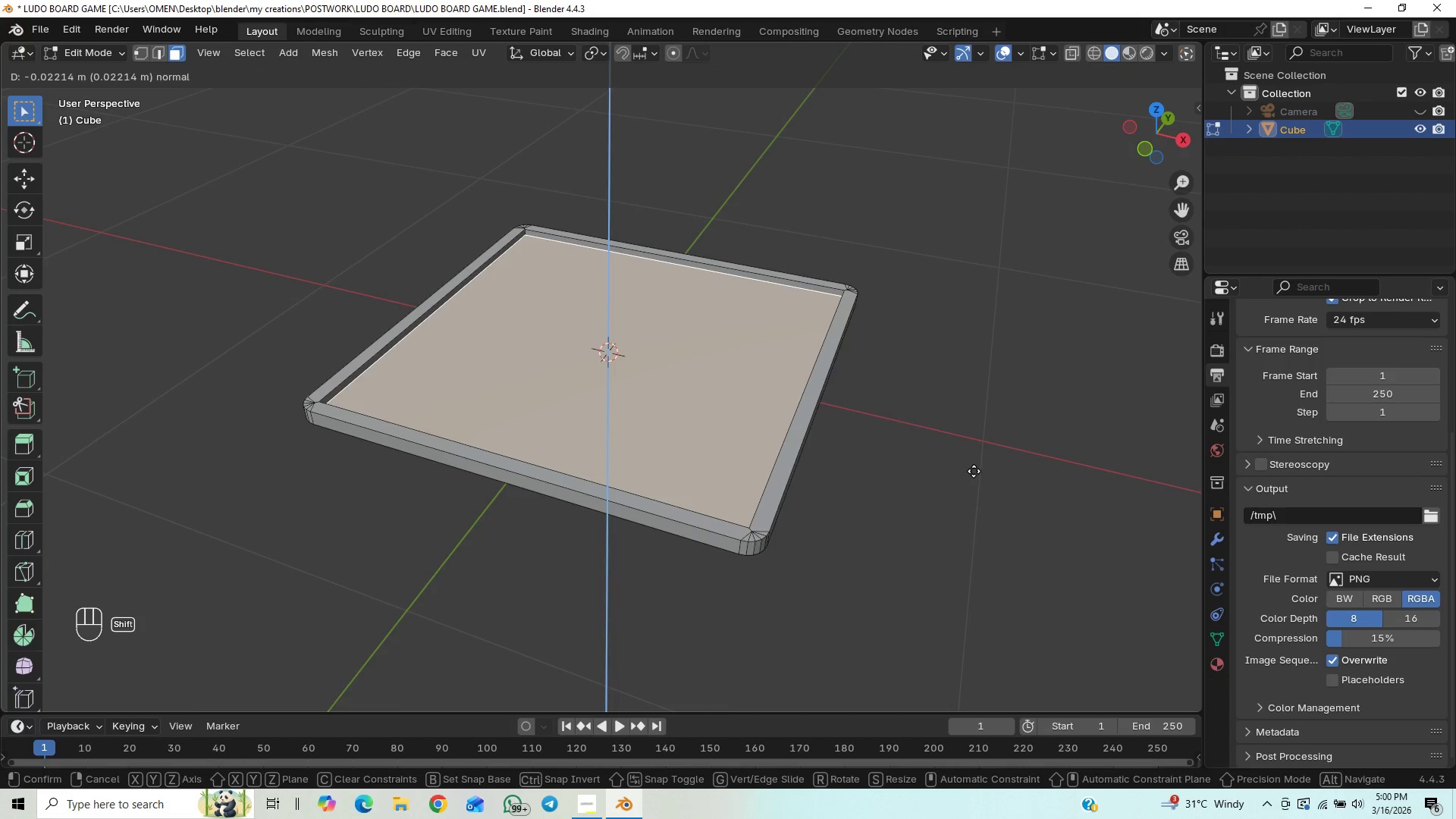 
key(Shift+ShiftLeft)
 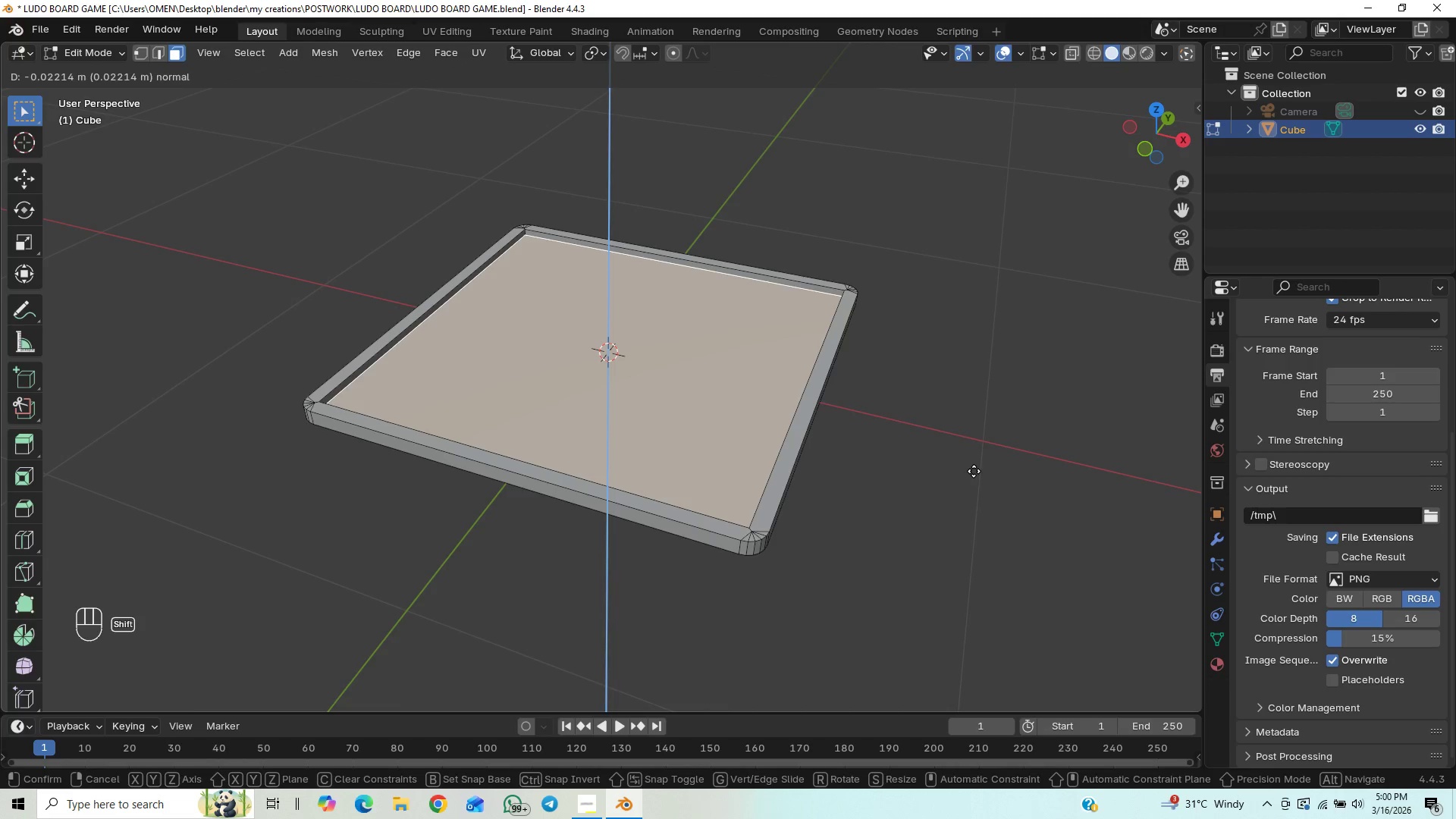 
key(Shift+ShiftLeft)
 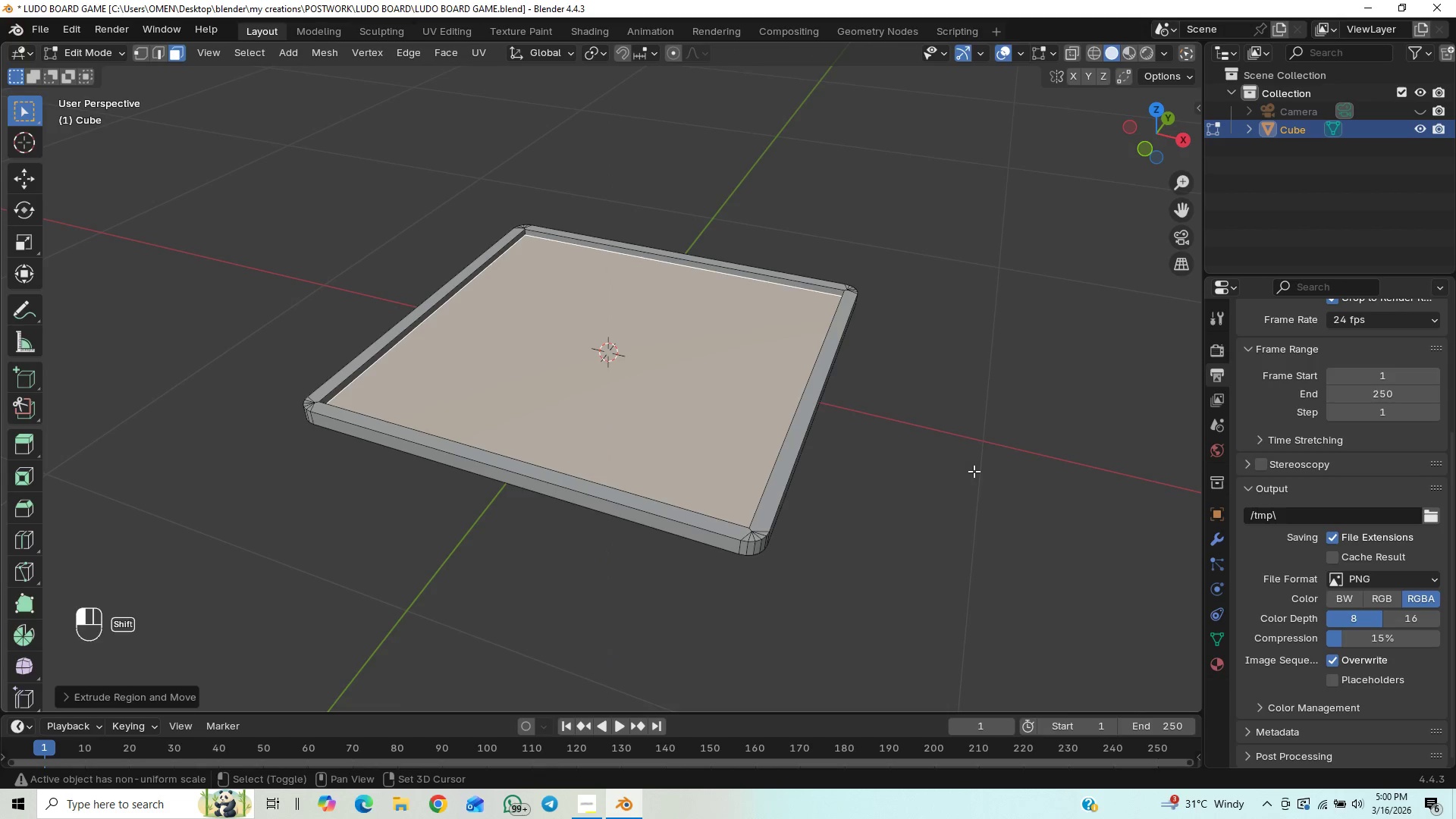 
left_click([974, 471])
 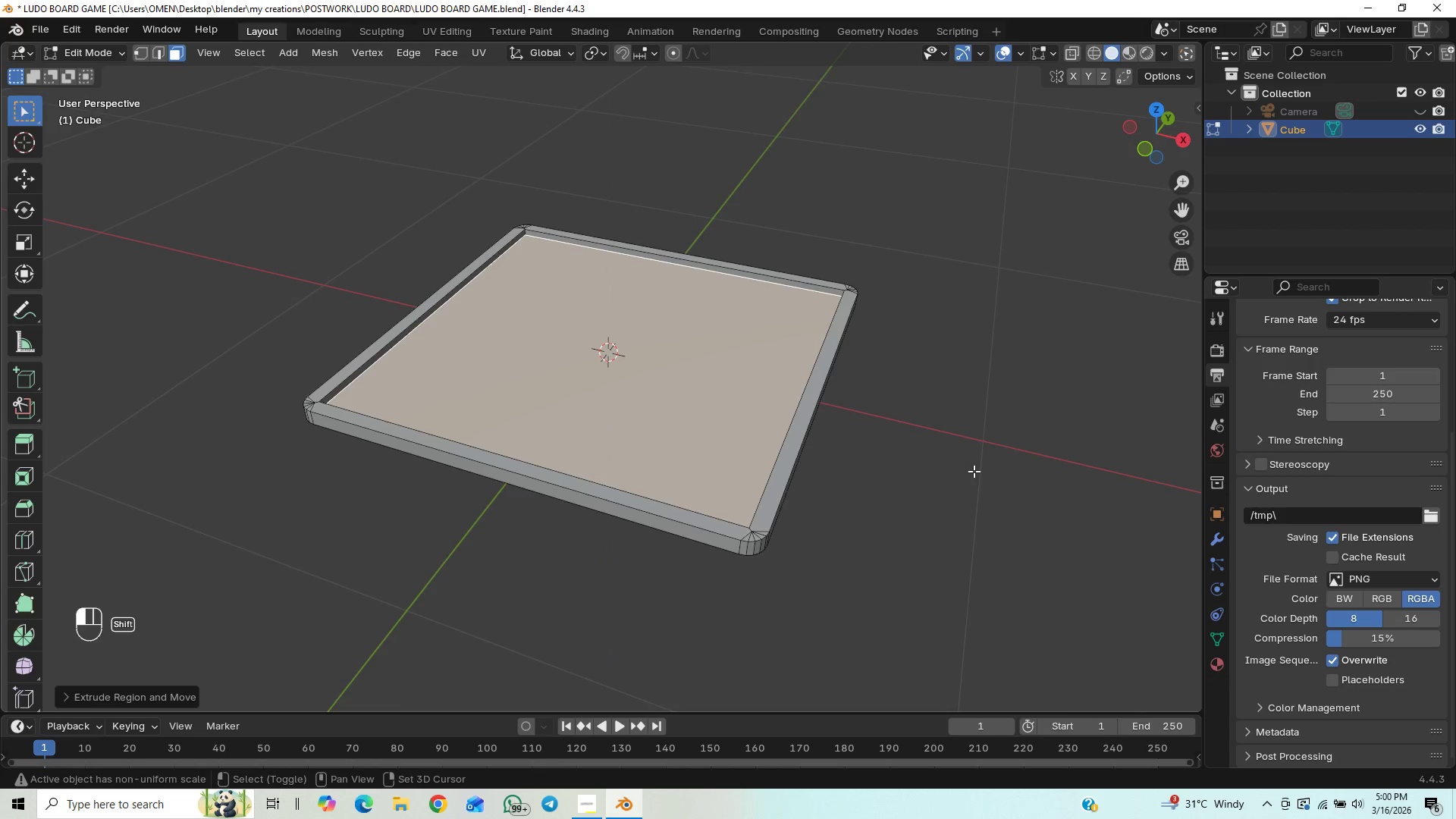 
key(Shift+ShiftLeft)
 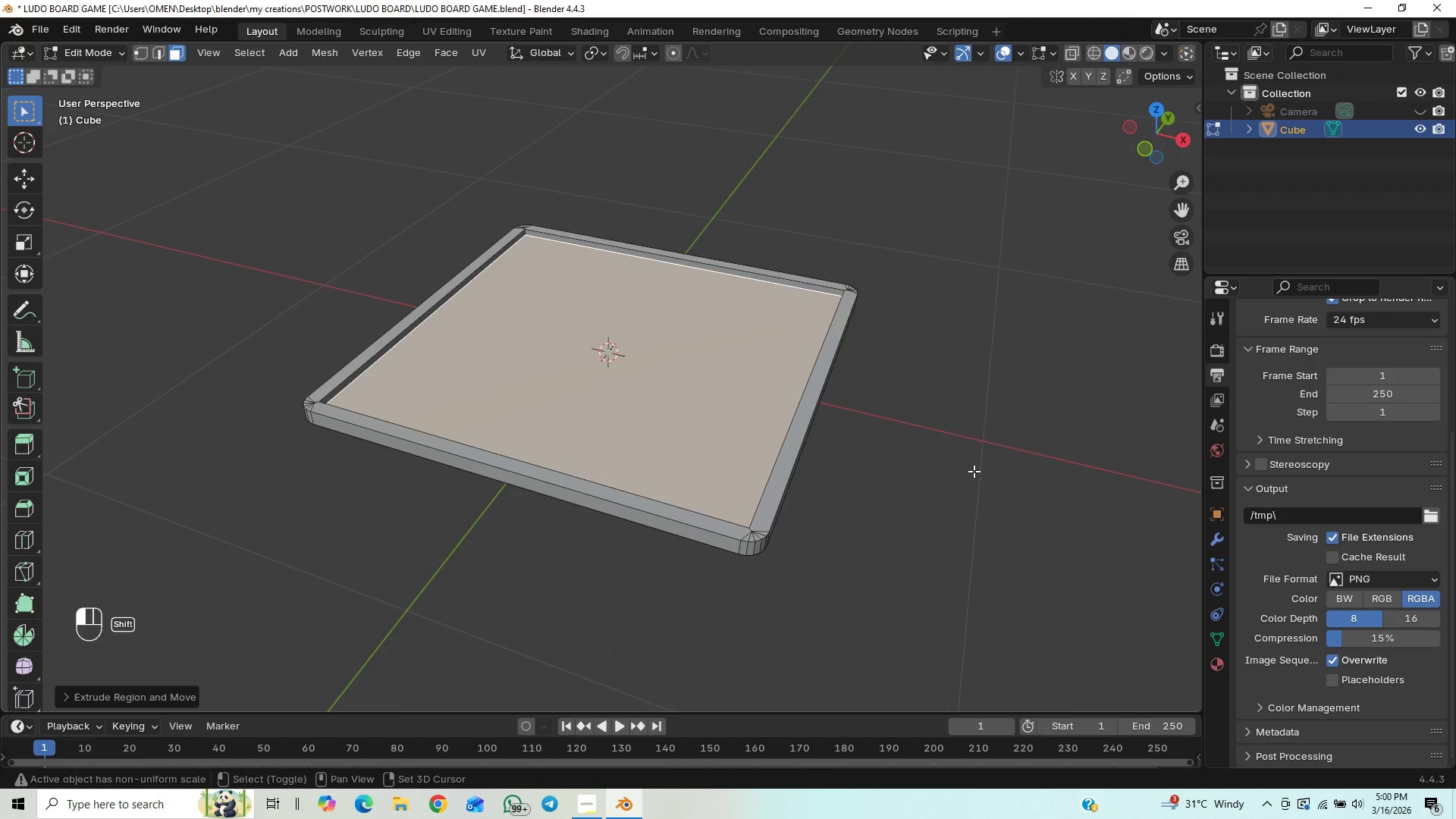 
key(Shift+ShiftLeft)
 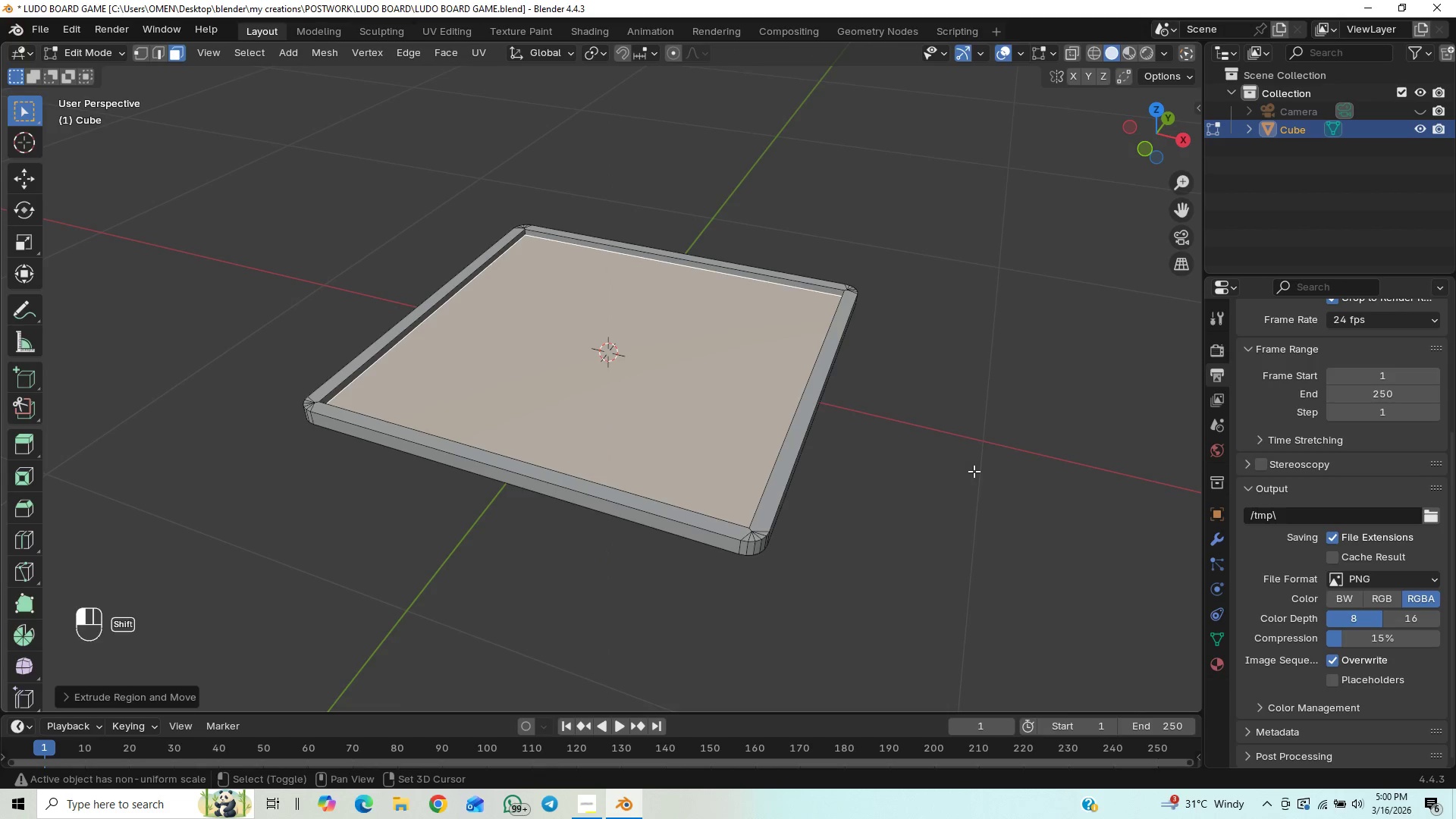 
key(Shift+ShiftLeft)
 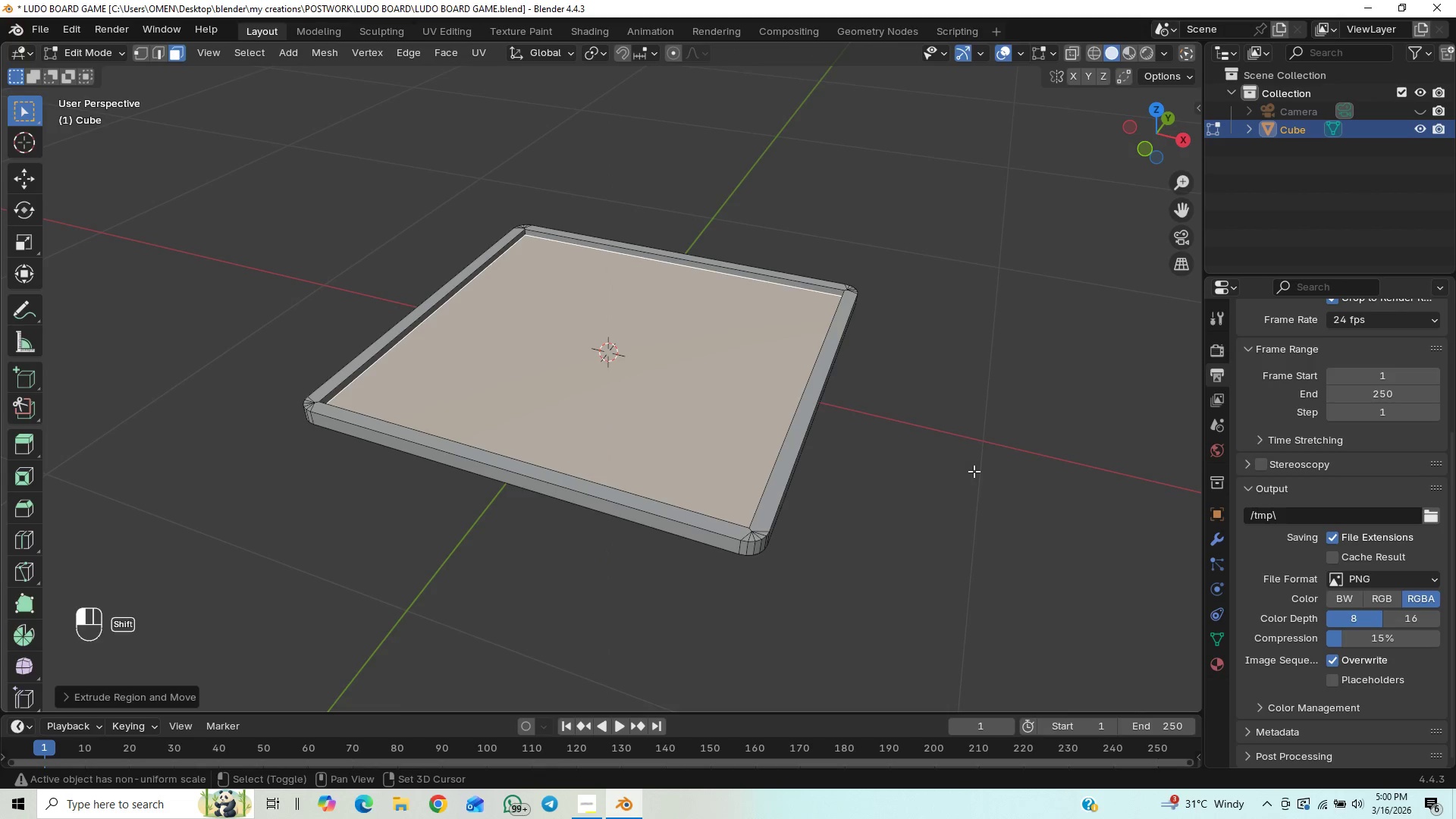 
key(Shift+ShiftLeft)
 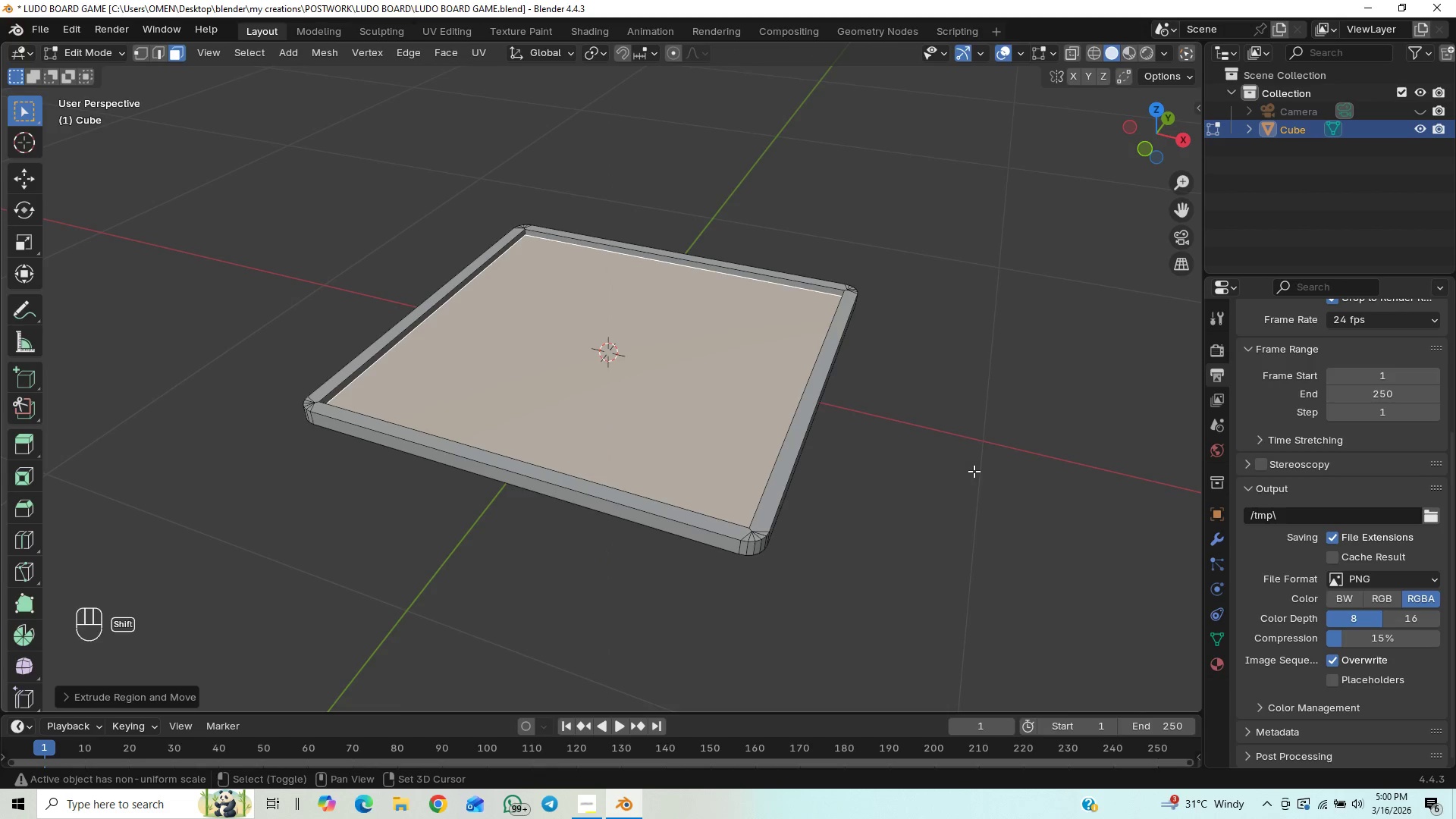 
key(Shift+ShiftLeft)
 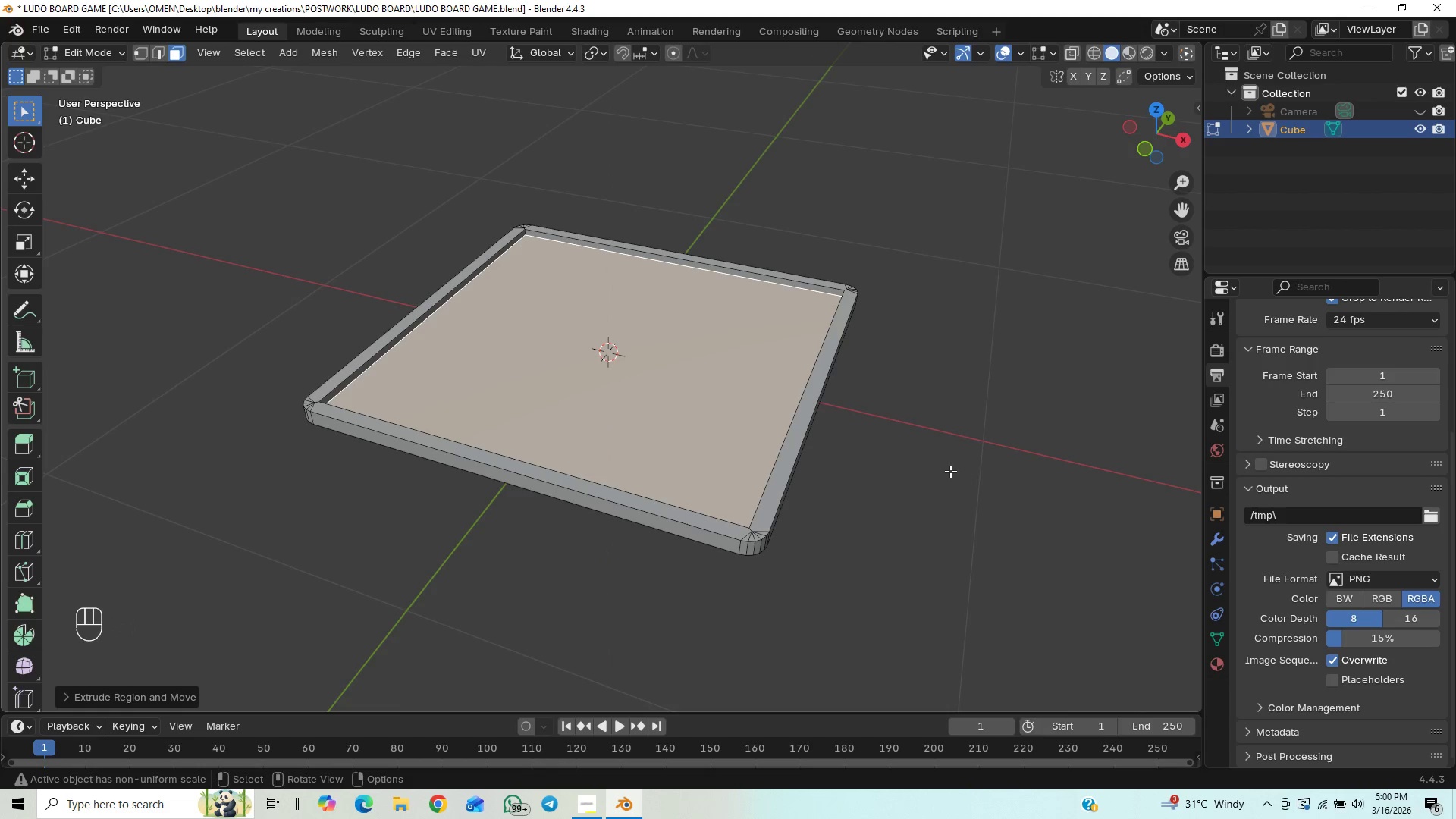 
scroll: coordinate [950, 471], scroll_direction: up, amount: 4.0
 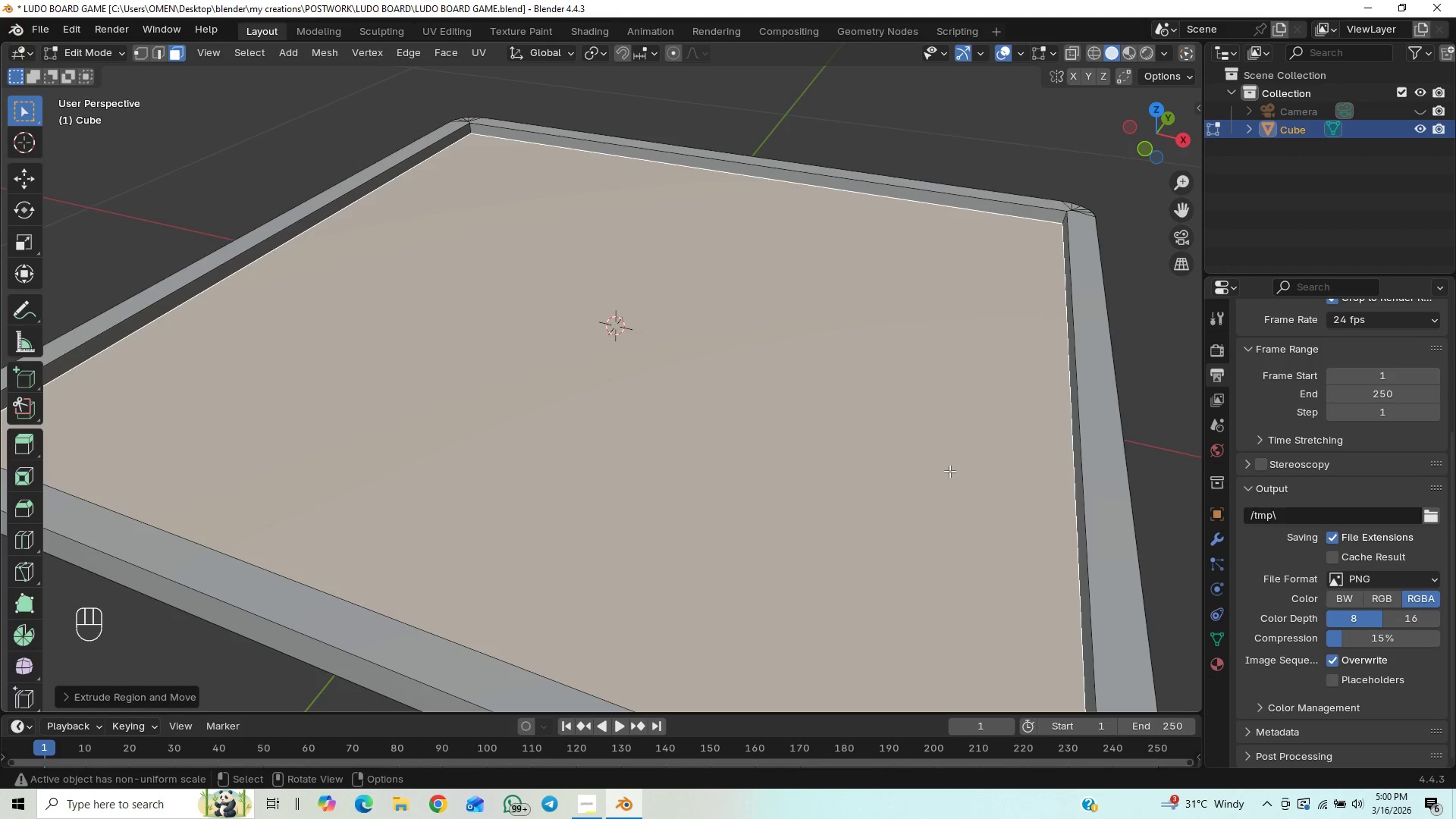 
key(Control+S)
 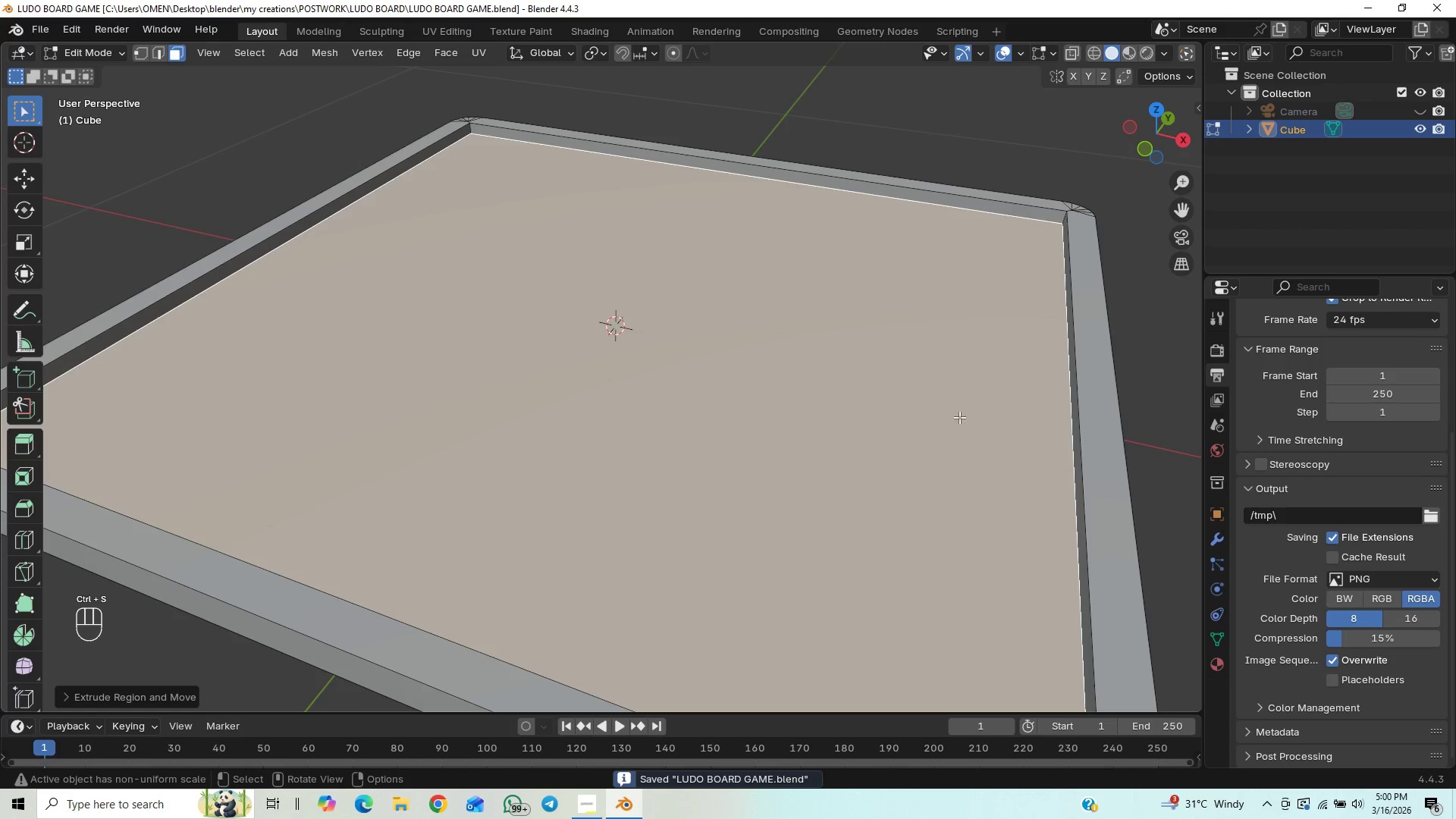 
scroll: coordinate [959, 416], scroll_direction: down, amount: 1.0
 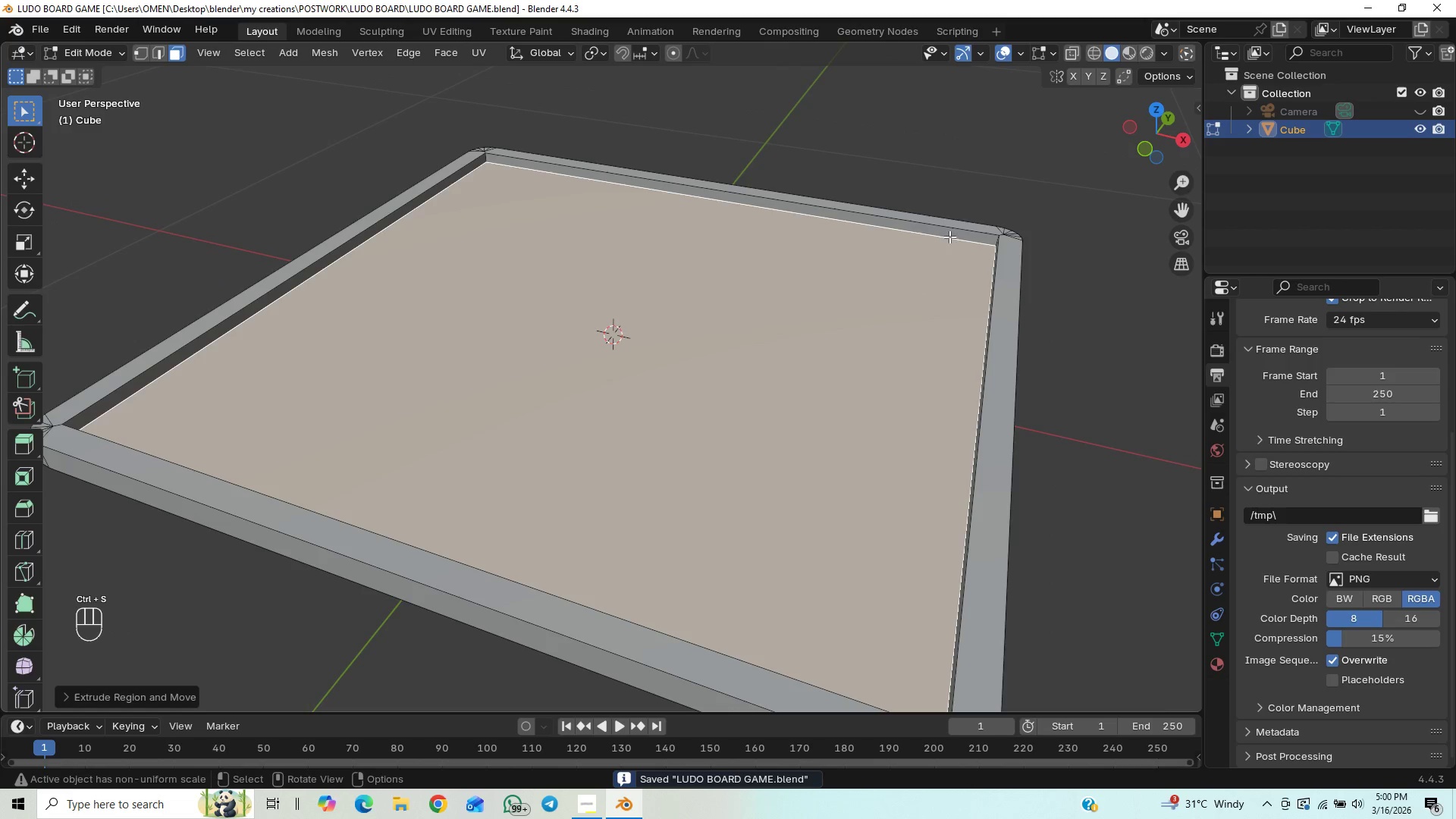 
key(2)
 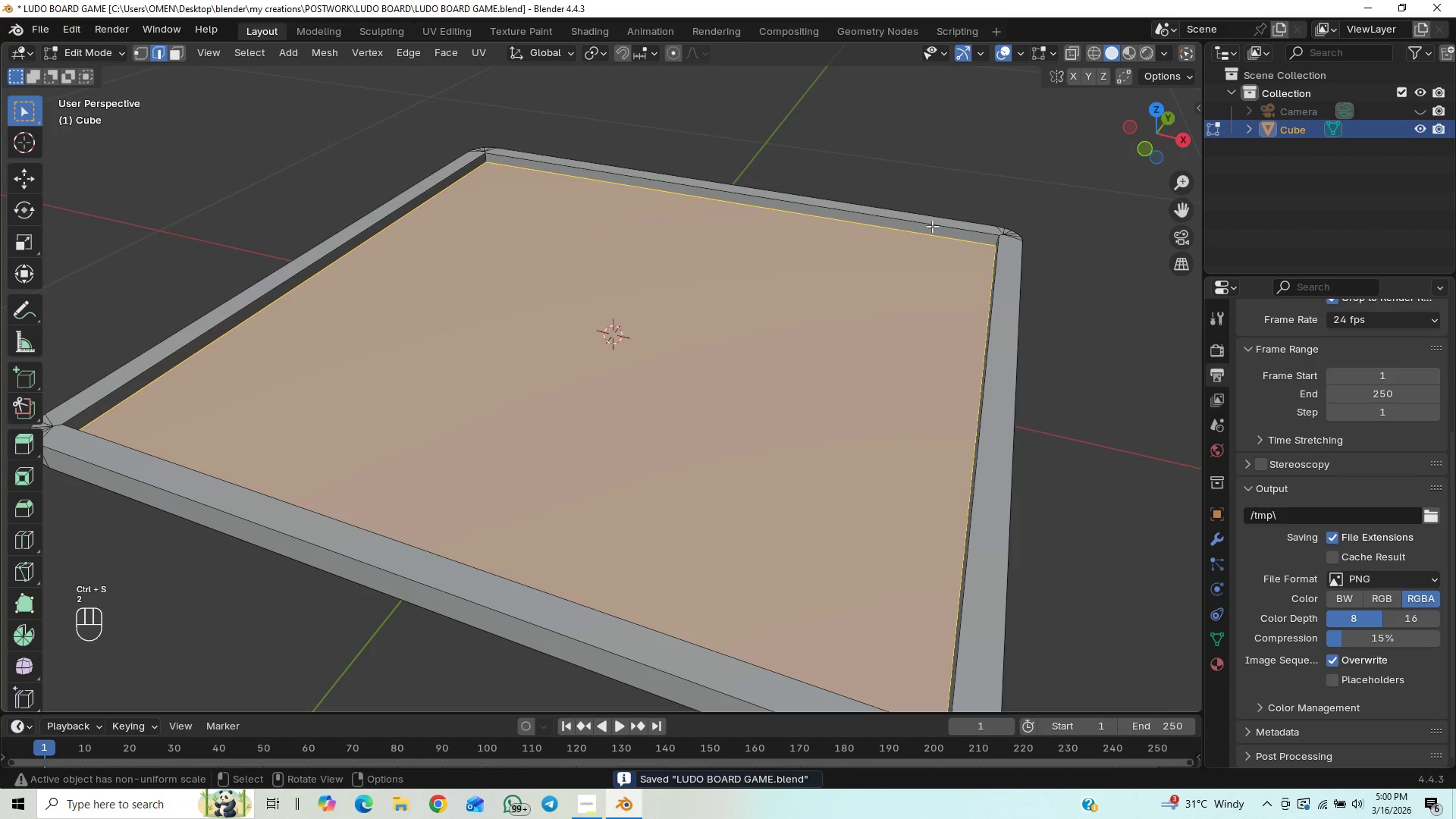 
left_click([931, 226])
 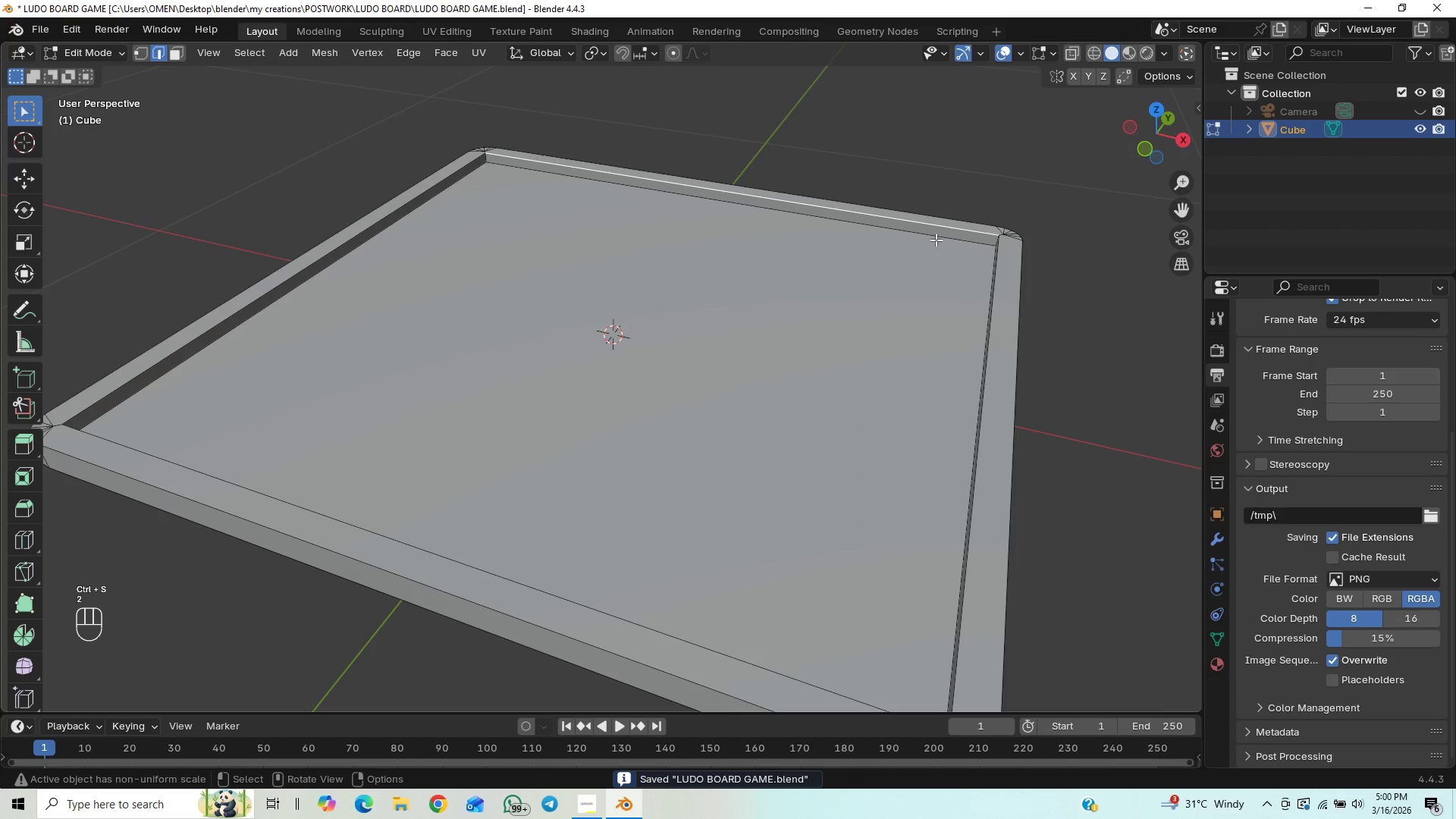 
hold_key(key=AltLeft, duration=0.97)
left_click([946, 225])
 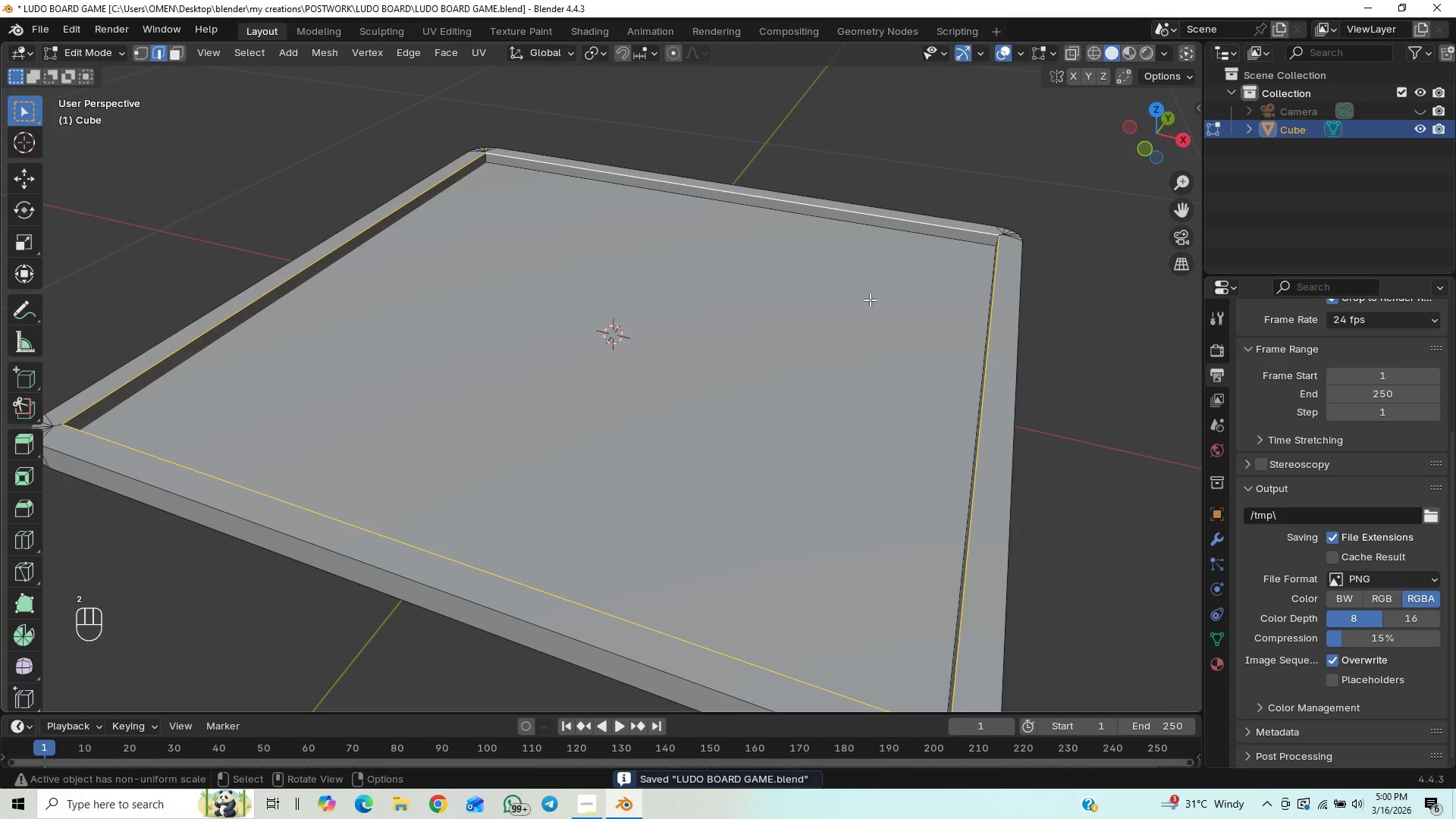 
hold_key(key=ControlLeft, duration=0.95)
 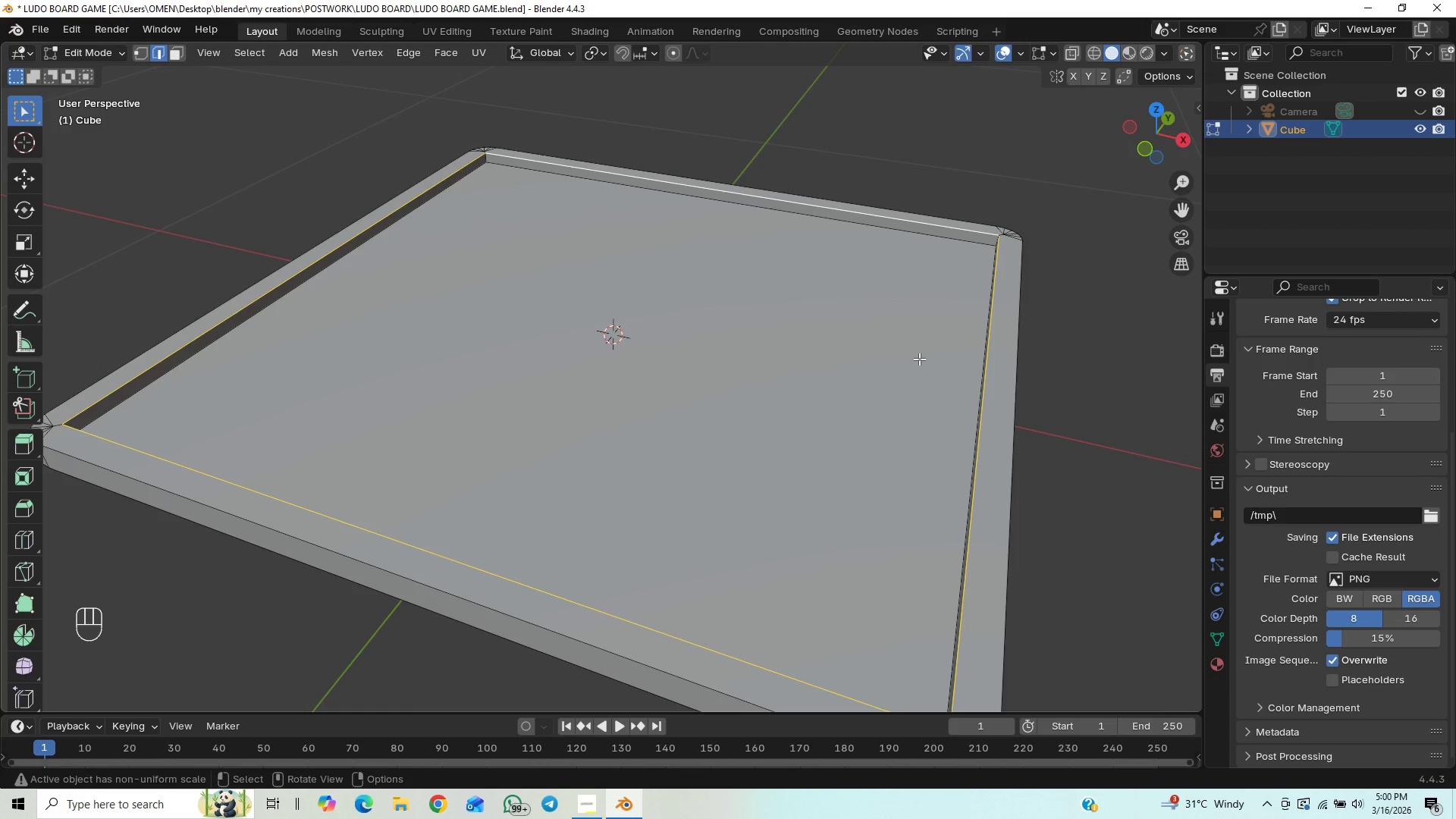 
key(Control+B)
 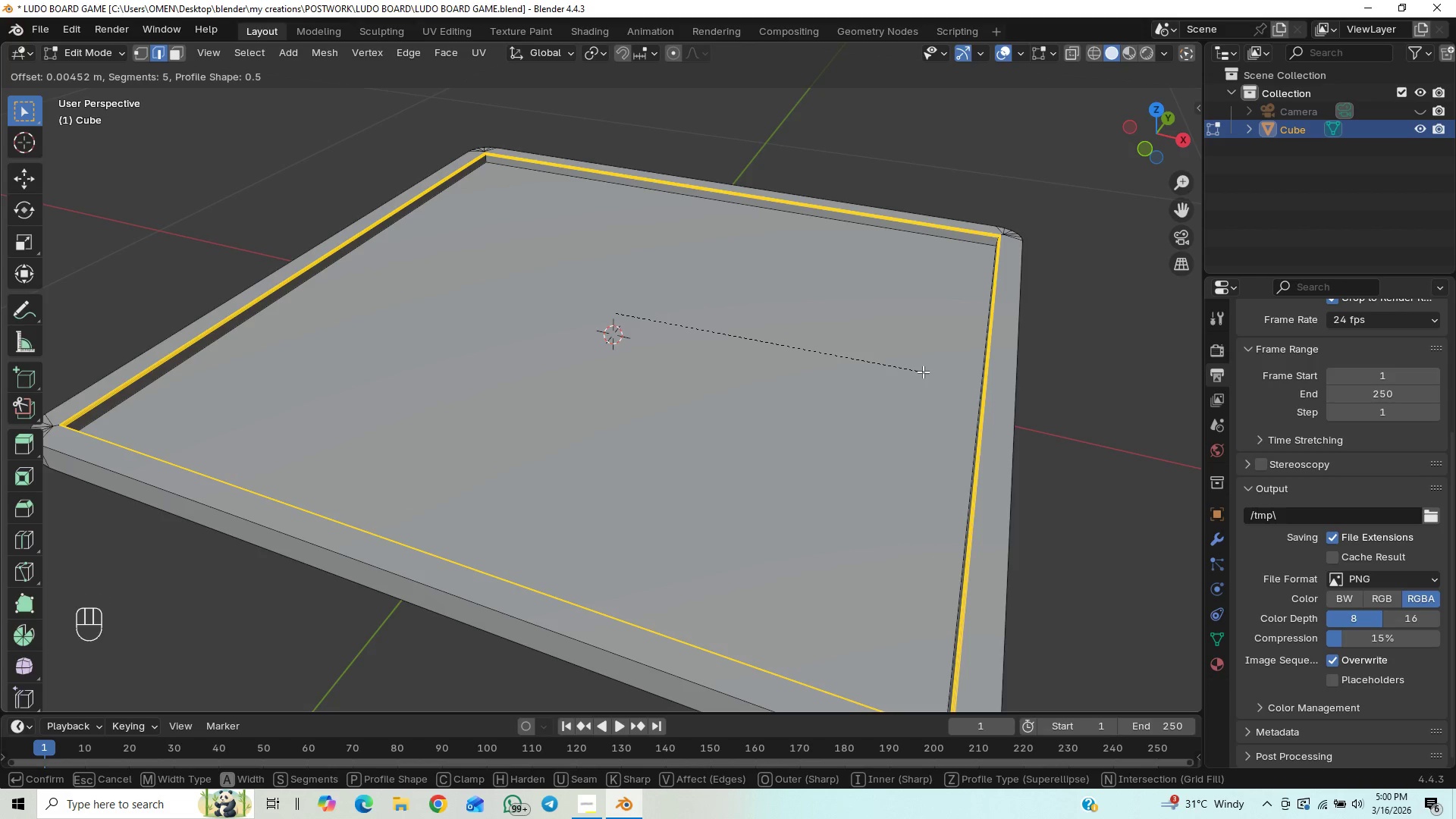 
left_click([923, 372])
 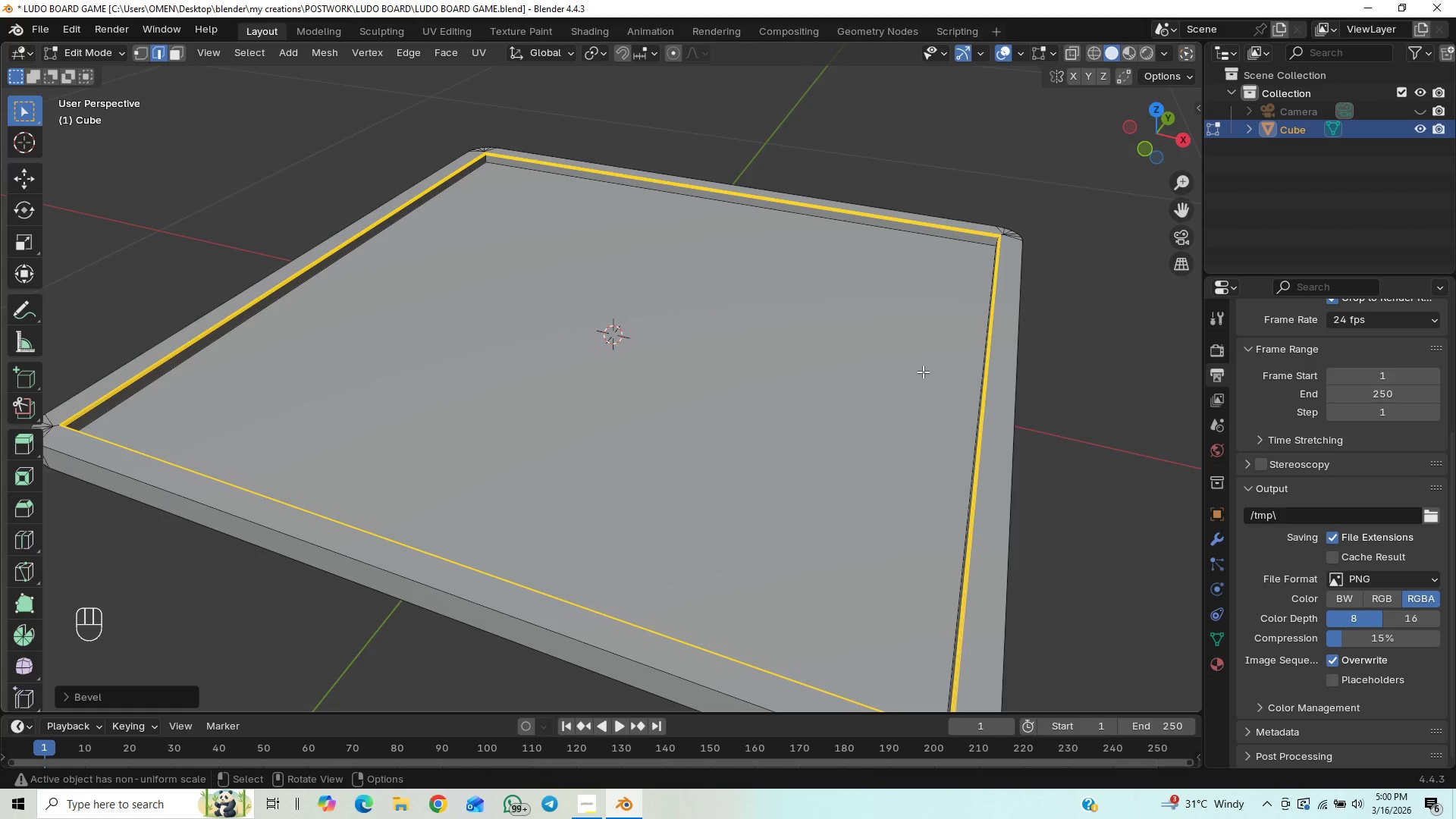 
key(Control+S)
 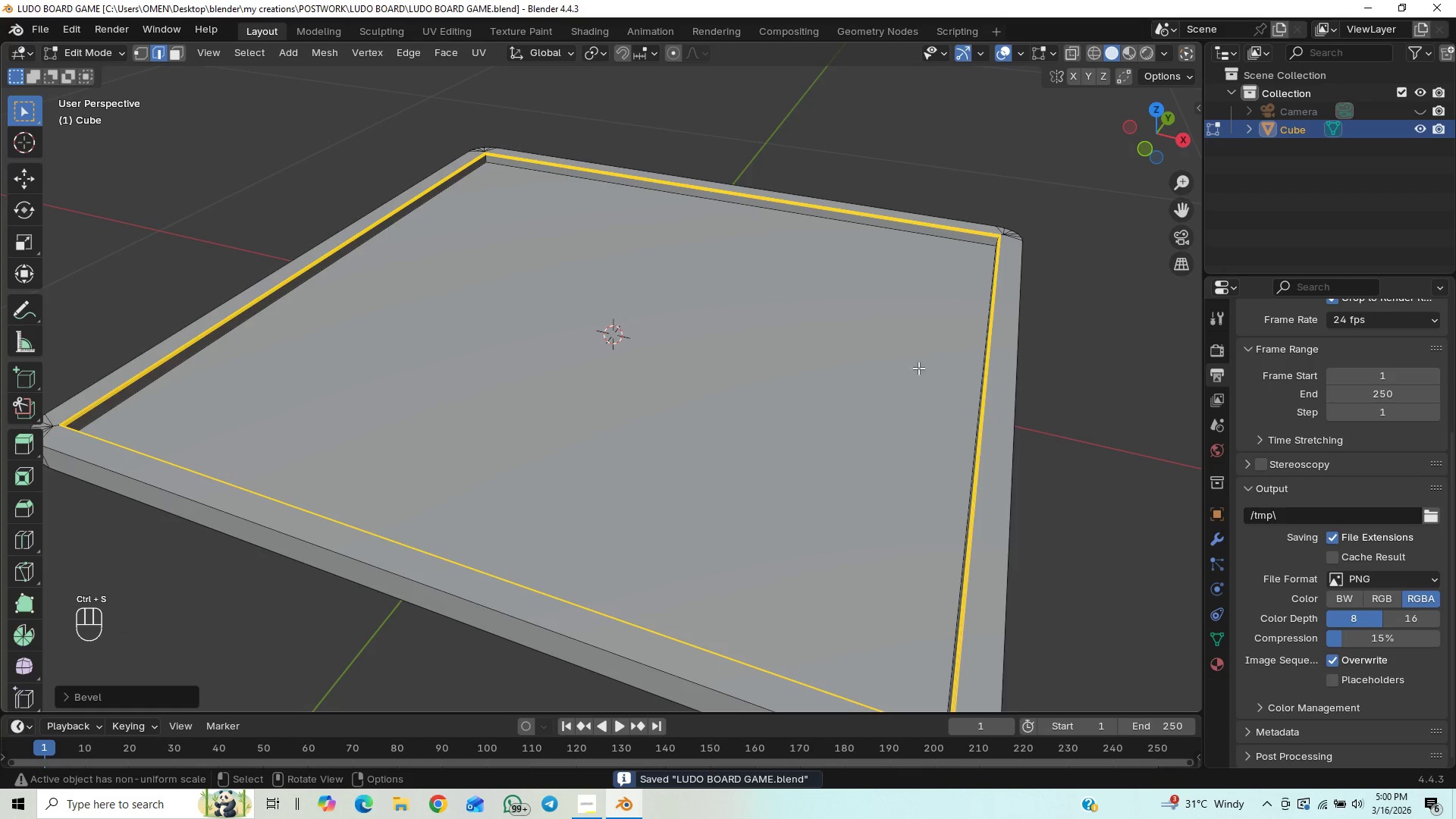 
key(Tab)
 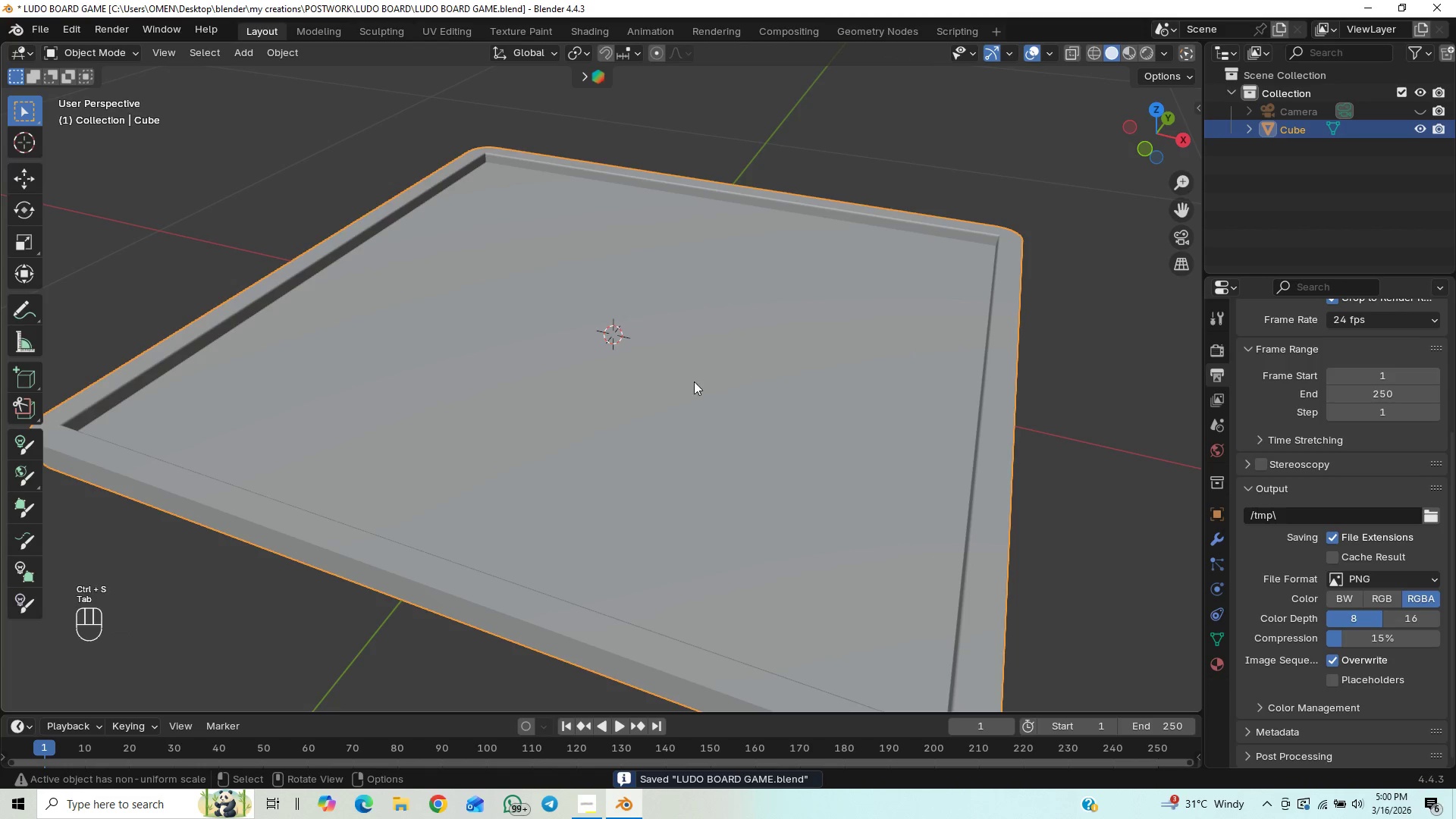 
key(Tab)
 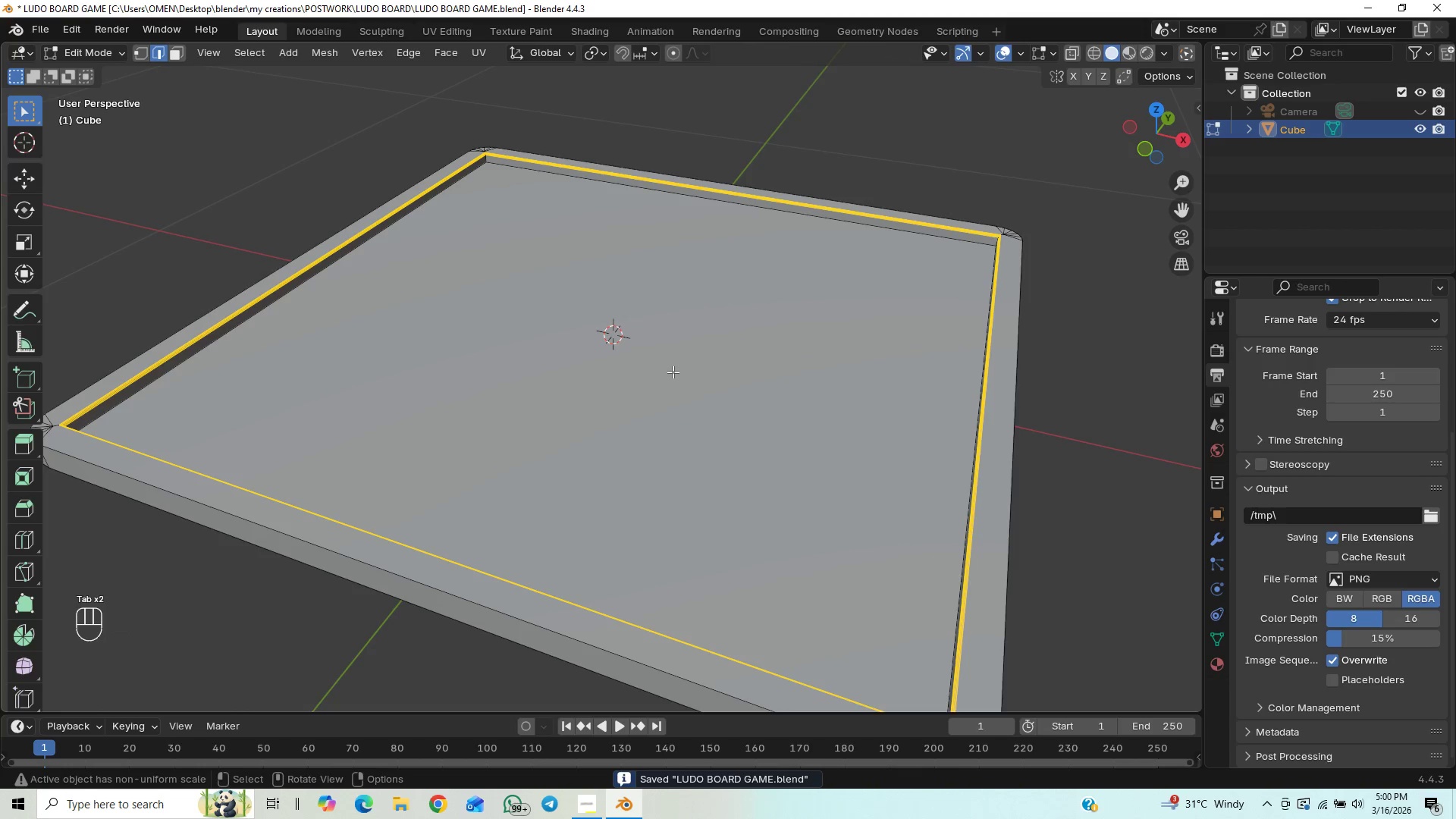 
key(Control+S)
 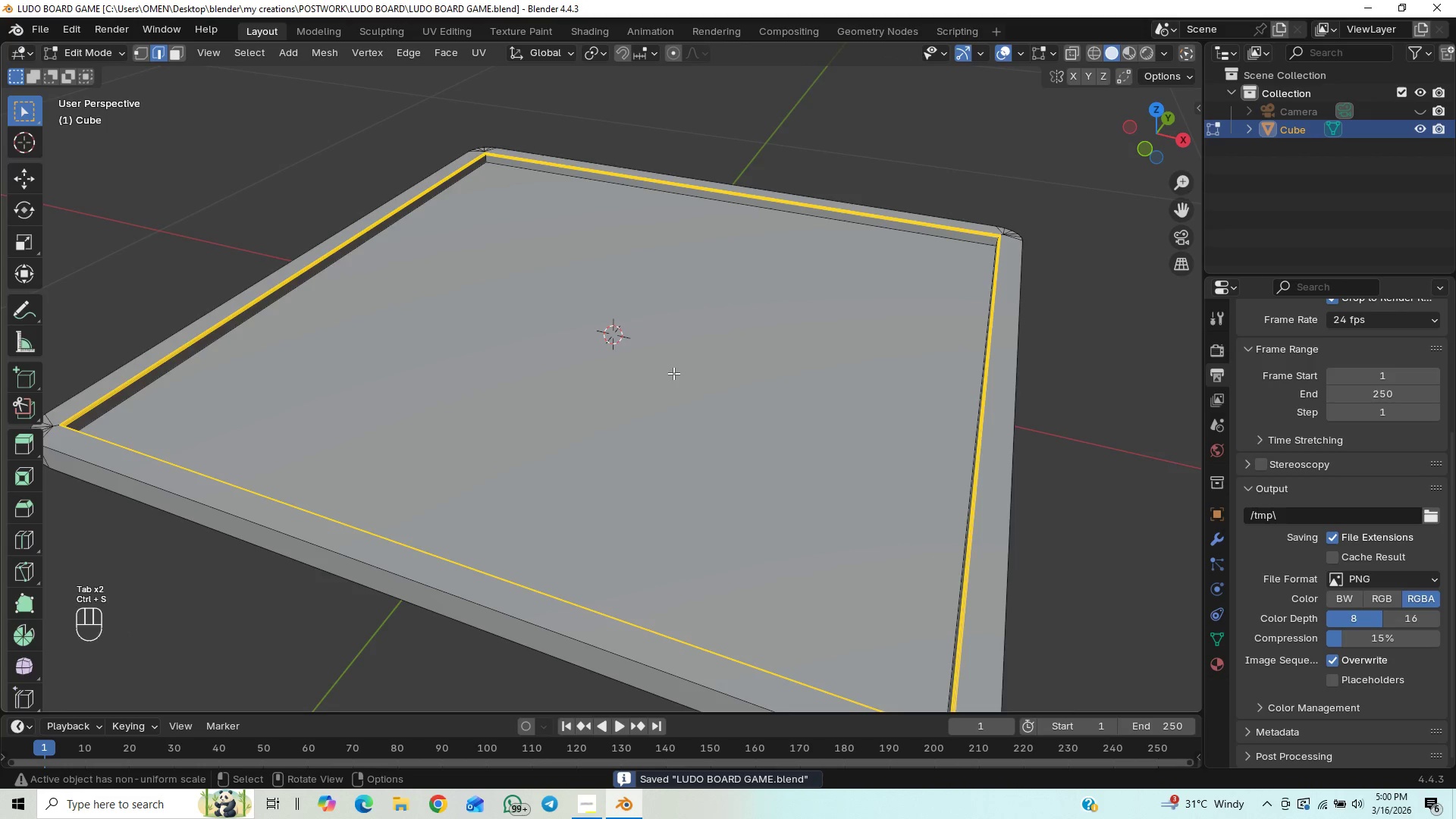 
scroll: coordinate [673, 373], scroll_direction: down, amount: 1.0
 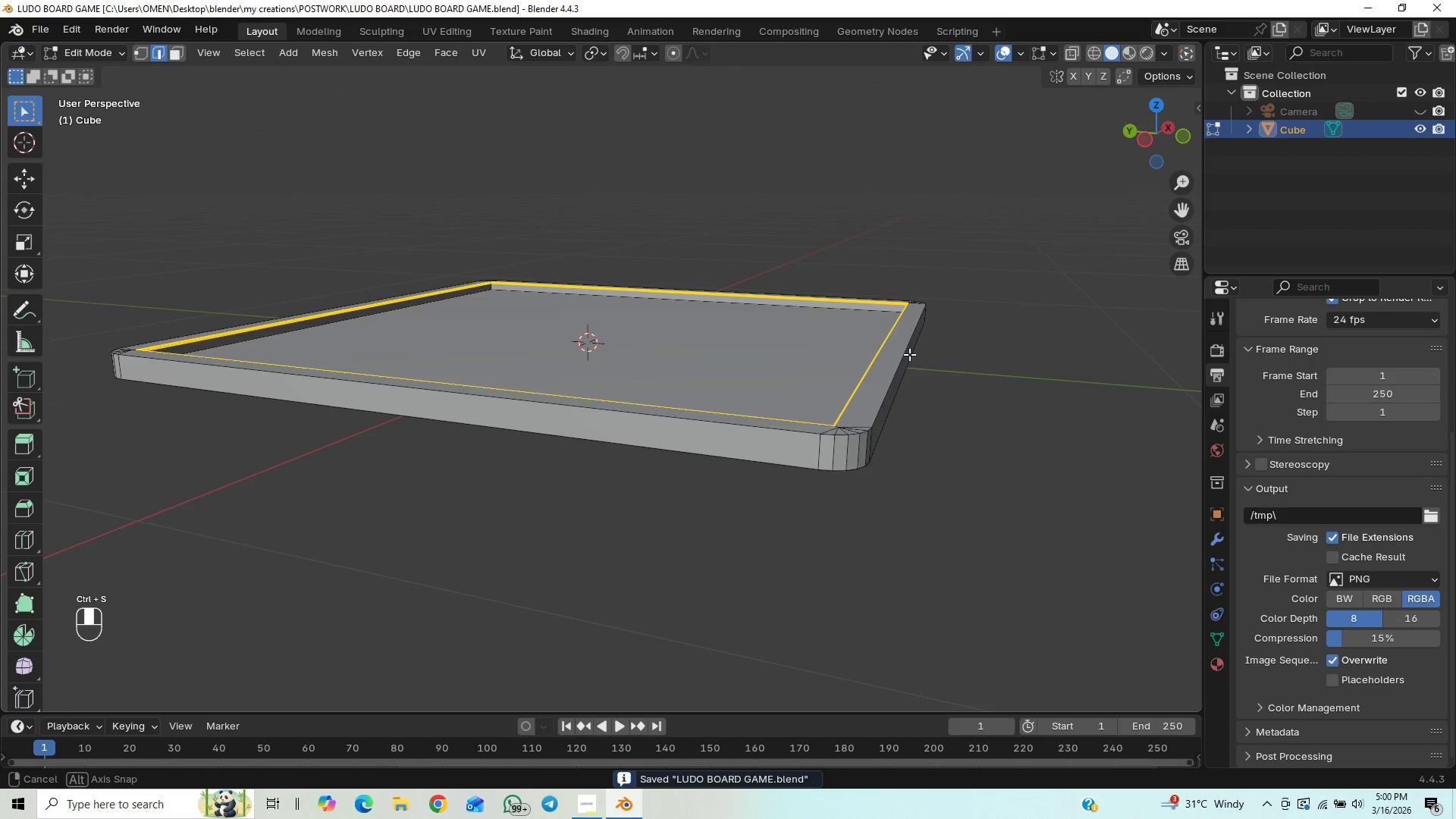 
double_click([910, 388])
 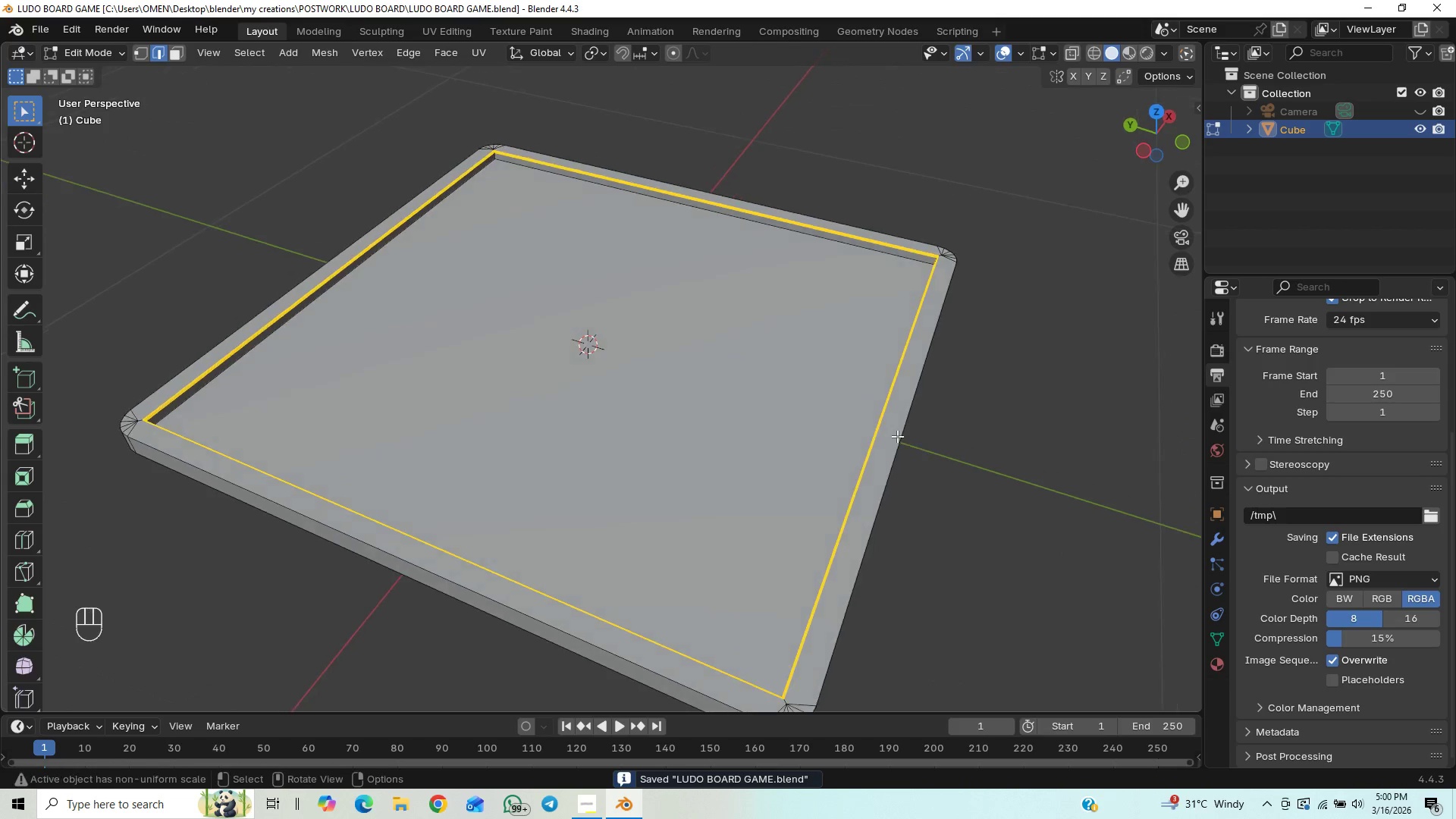 
triple_click([910, 388])
 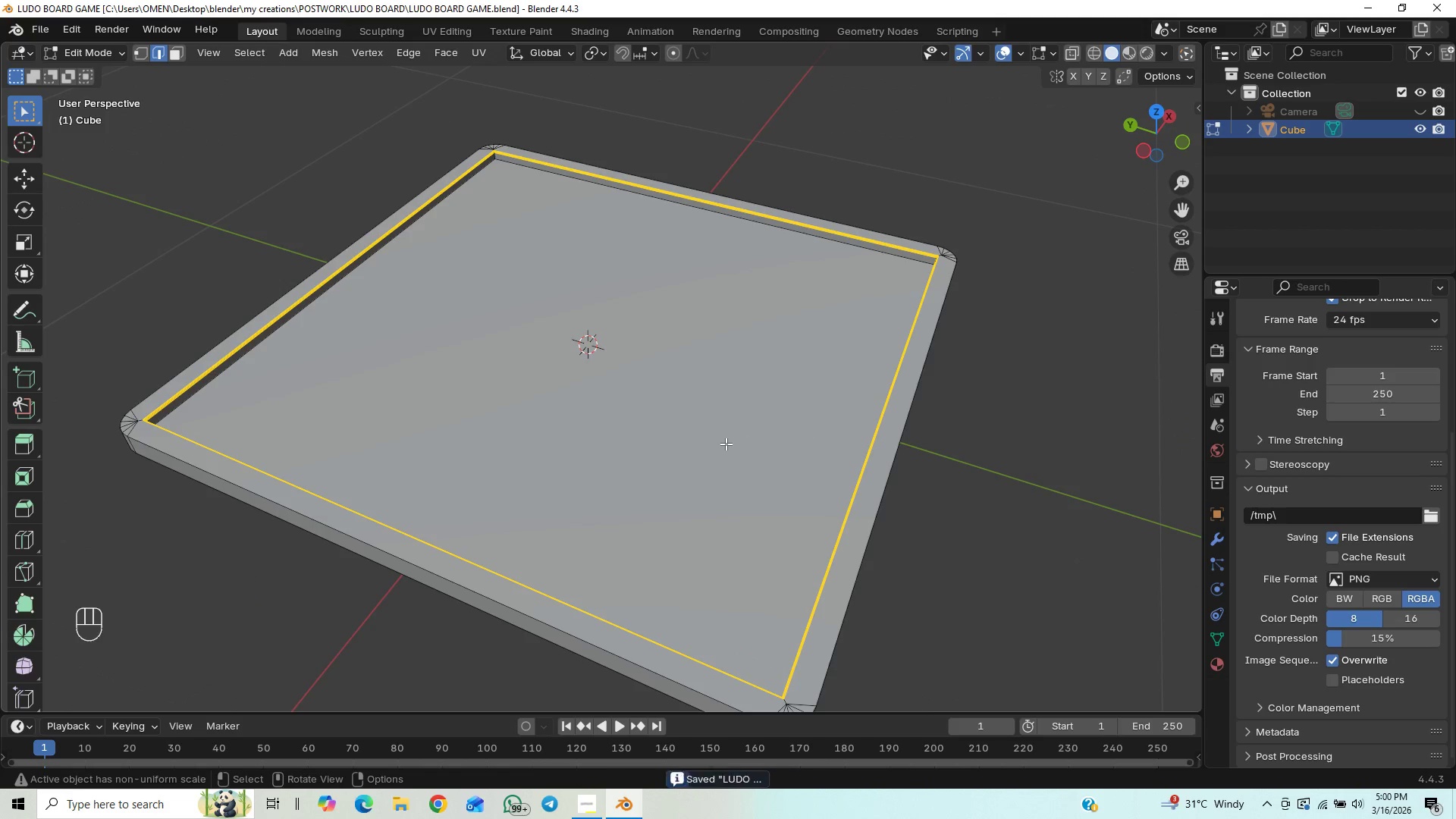 
scroll: coordinate [814, 373], scroll_direction: down, amount: 5.0
 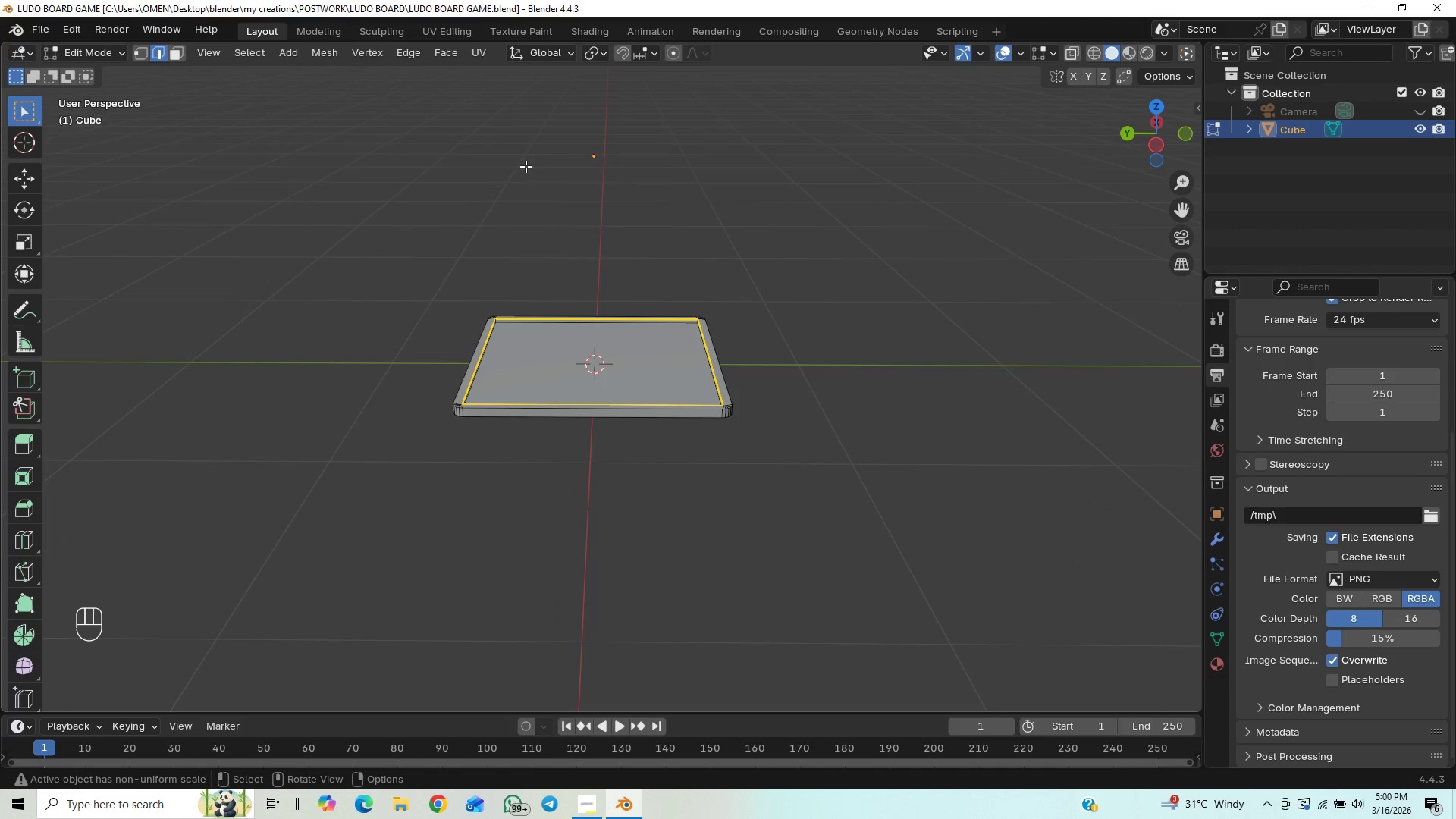 
scroll: coordinate [597, 388], scroll_direction: up, amount: 4.0
 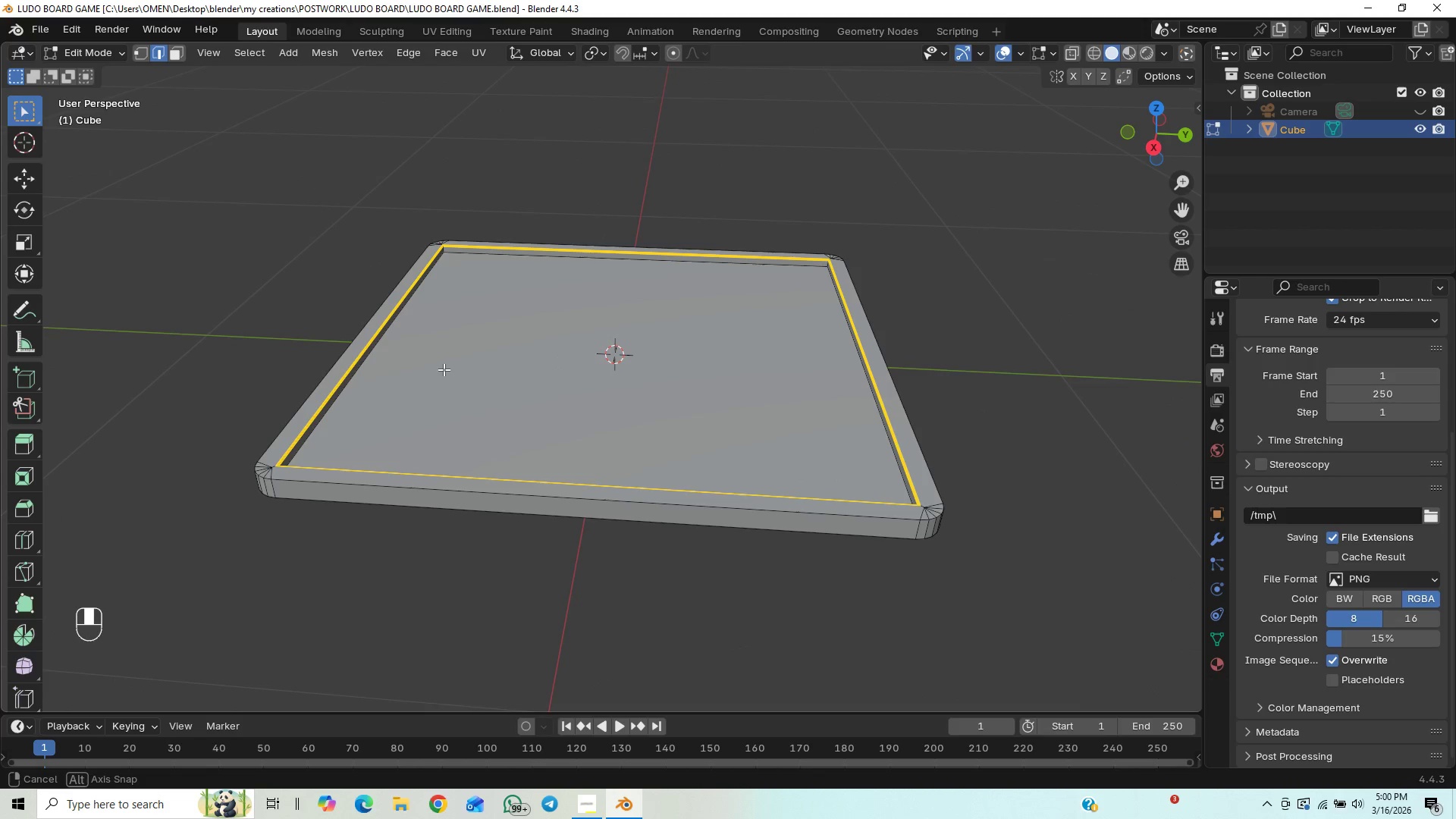 
double_click([617, 315])
 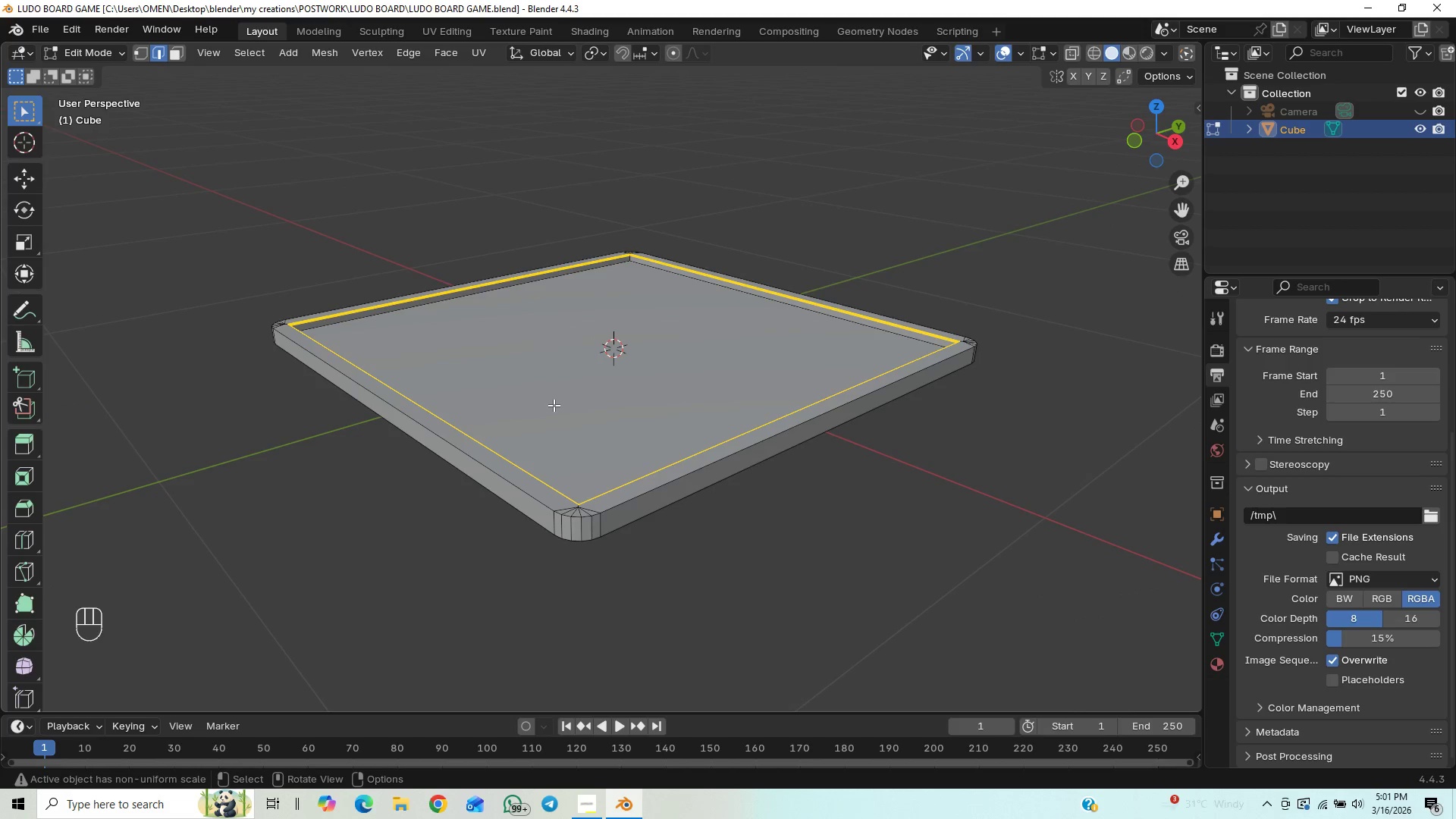 
key(Control+S)
 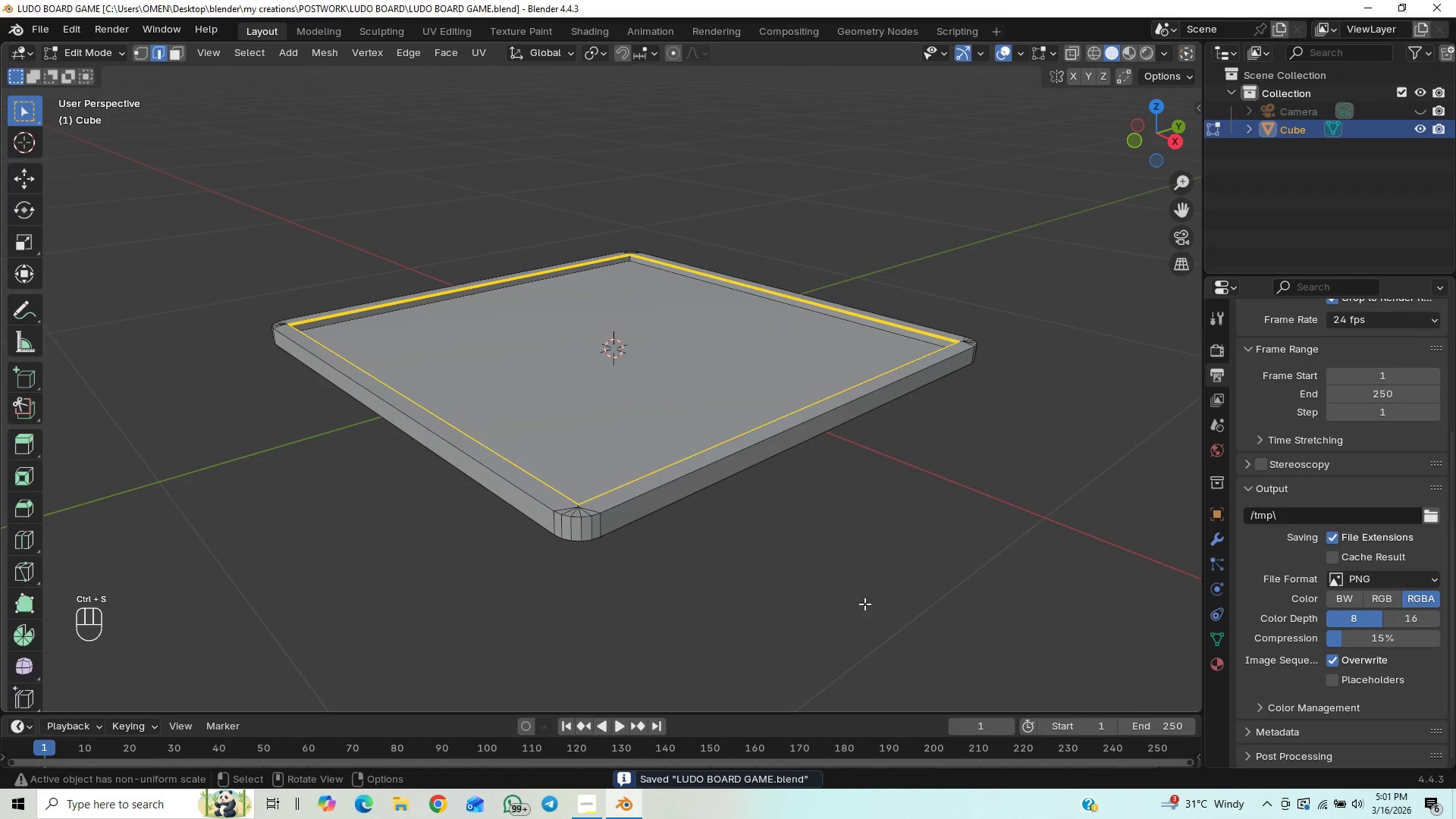 
scroll: coordinate [865, 629], scroll_direction: down, amount: 1.0
 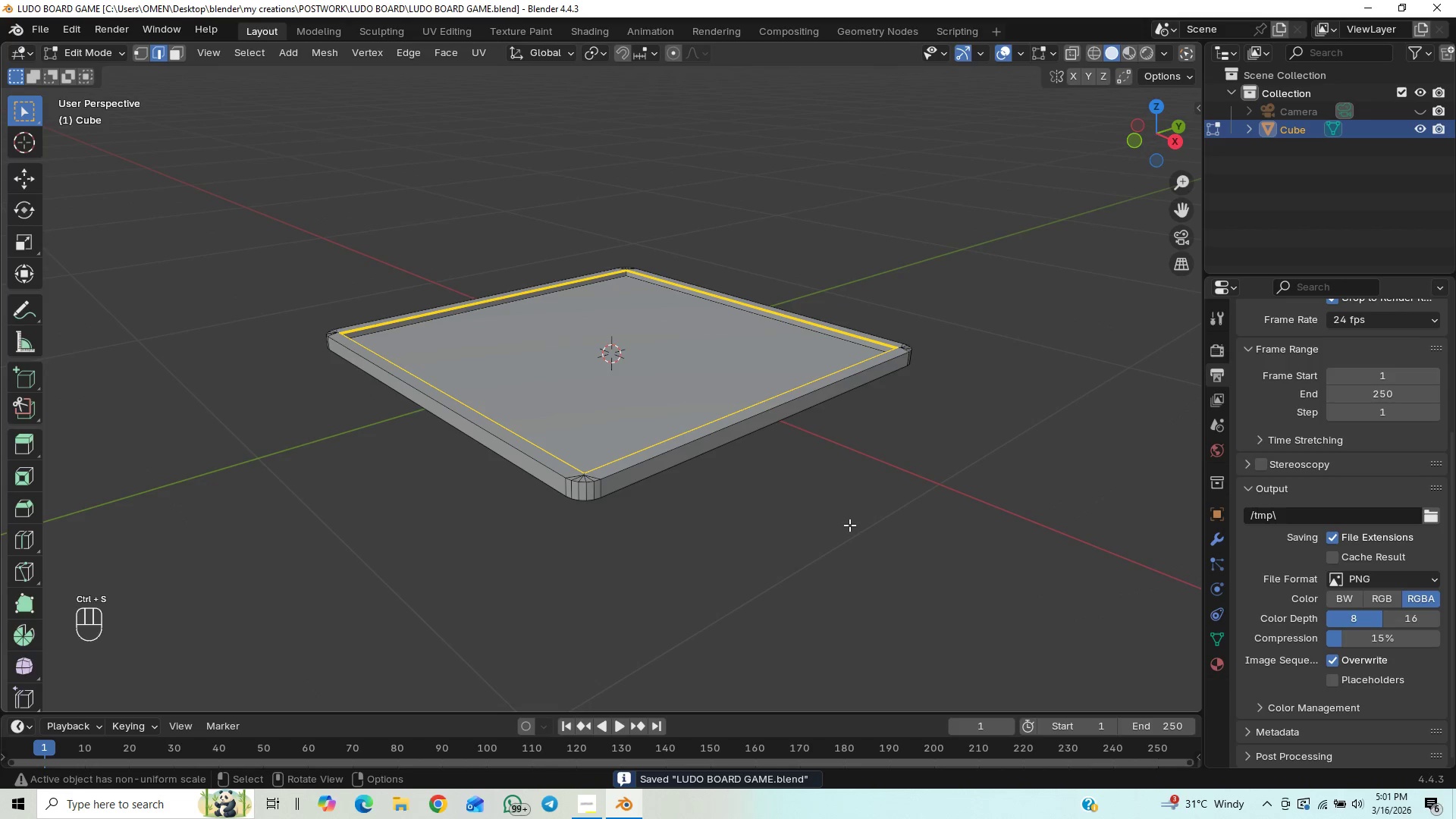 
key(Tab)
 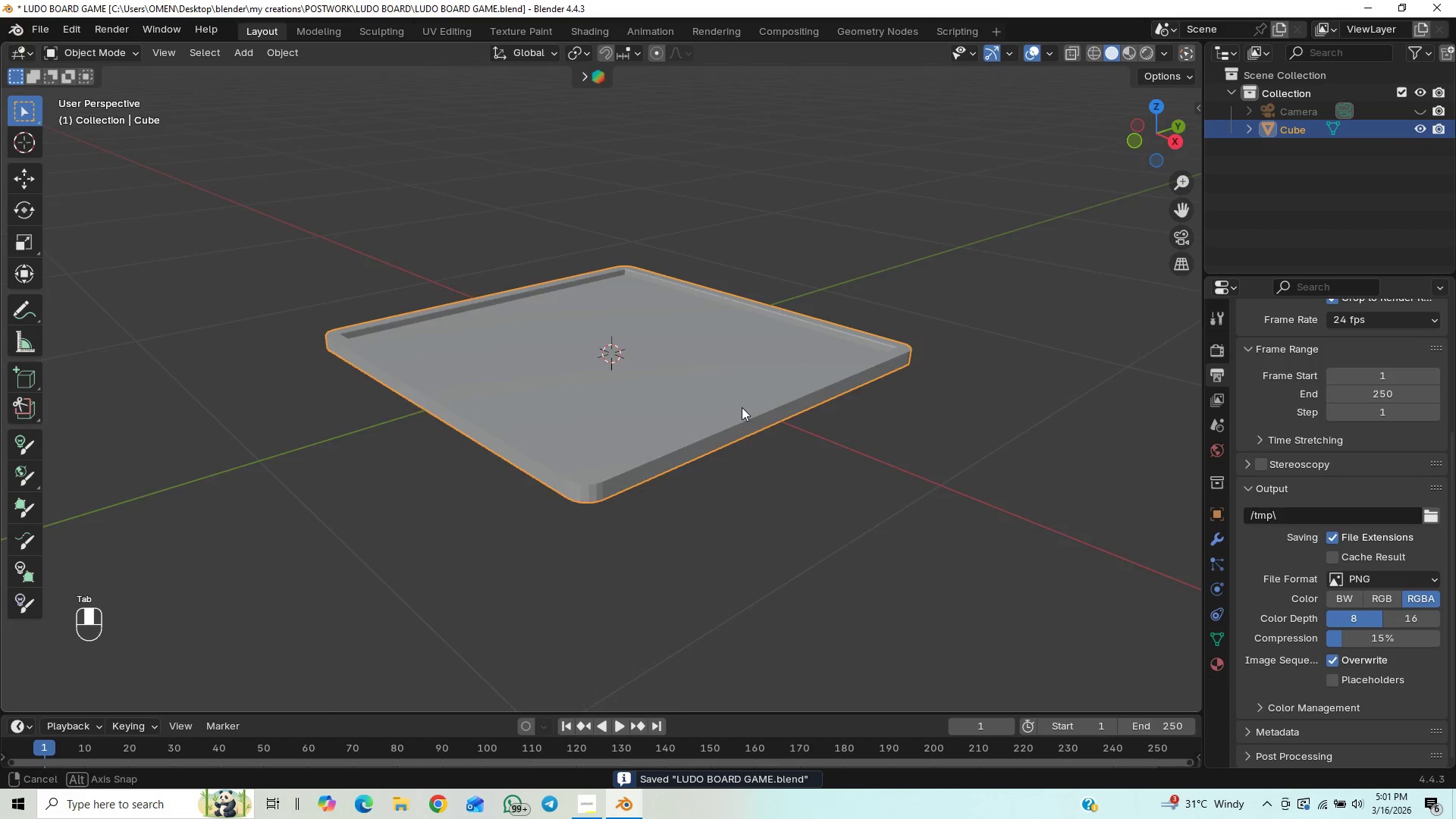 
scroll: coordinate [747, 418], scroll_direction: up, amount: 1.0
 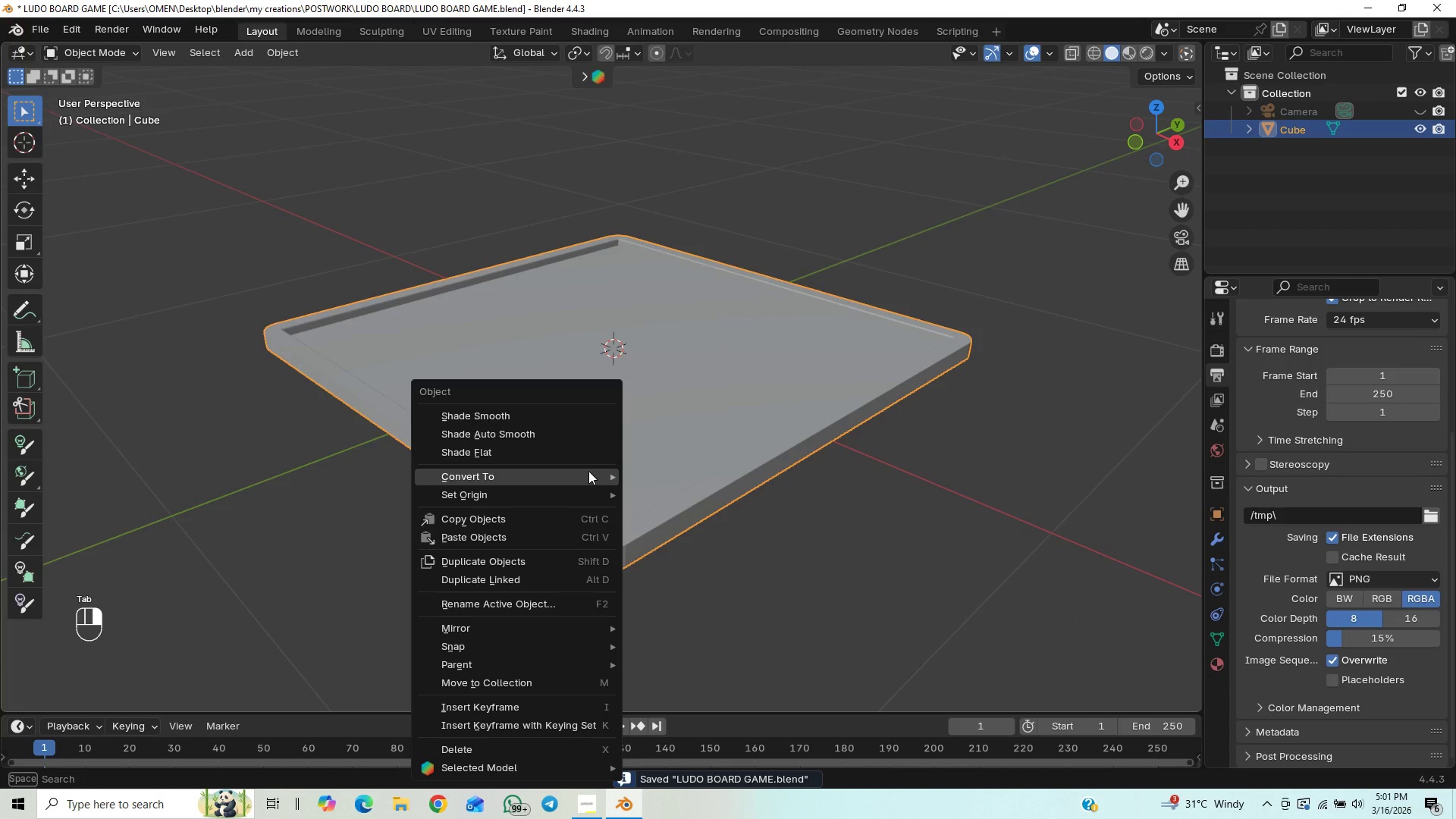 
left_click([563, 437])
 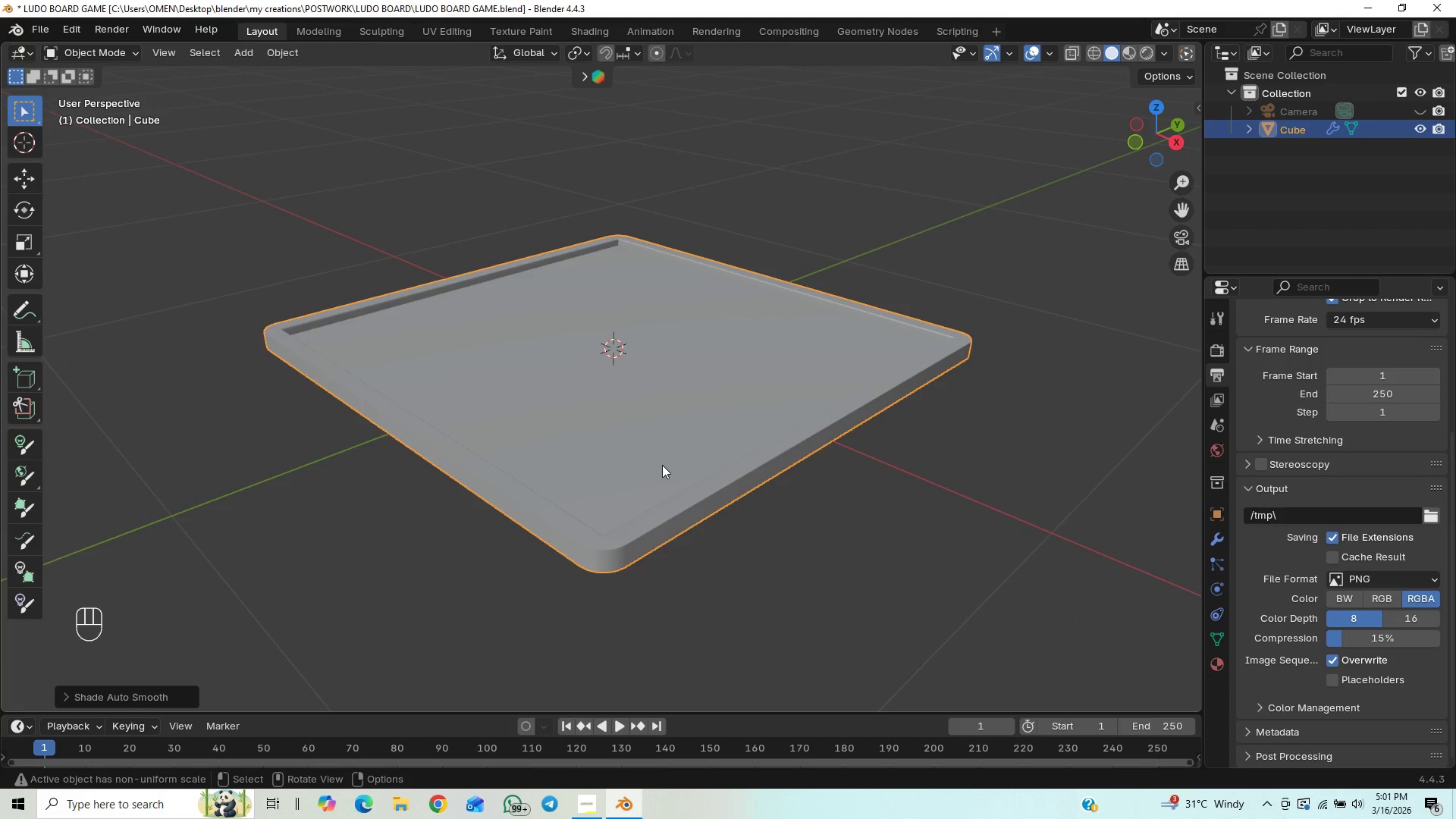 
key(Control+S)
 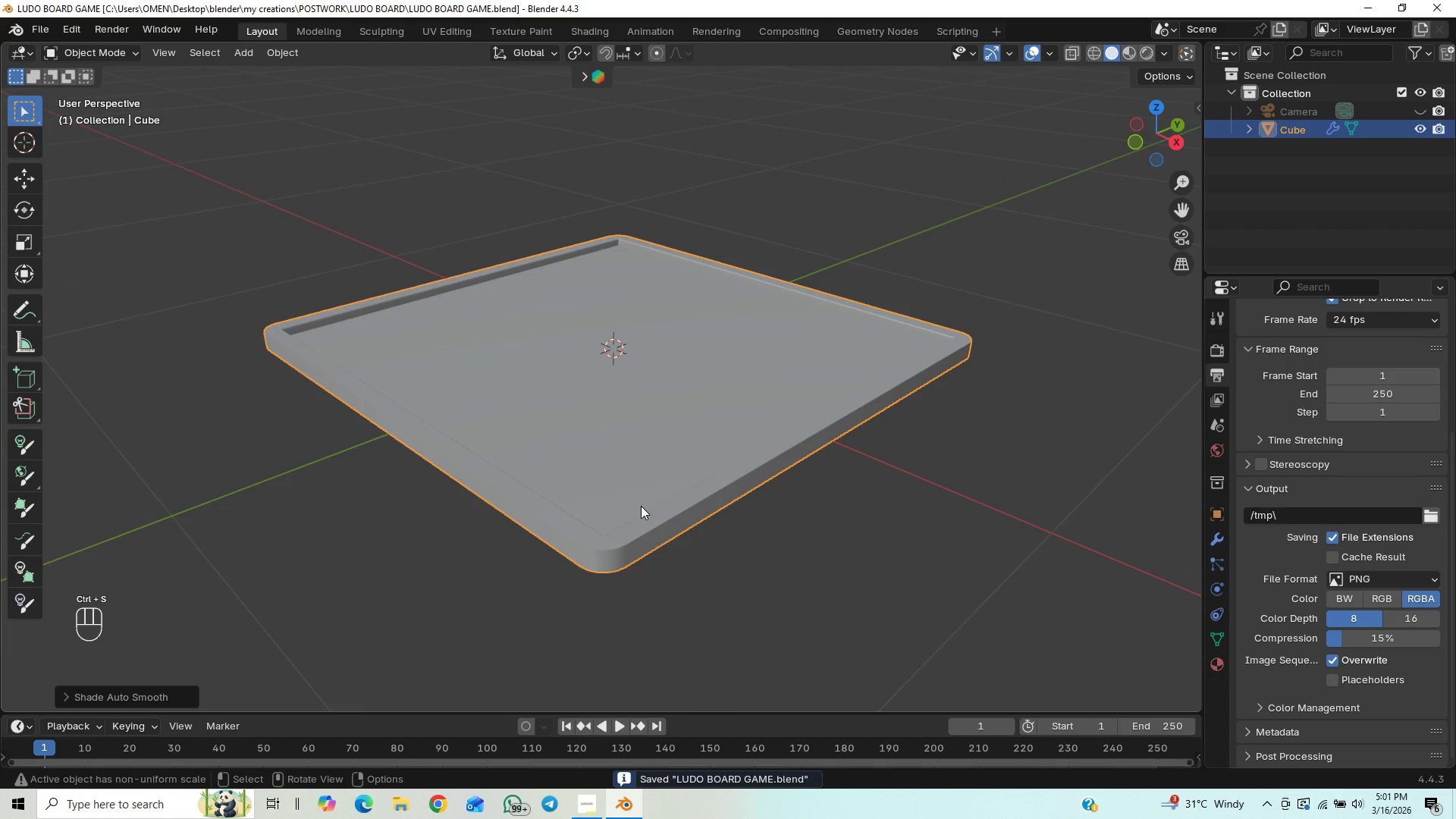 
key(End)
 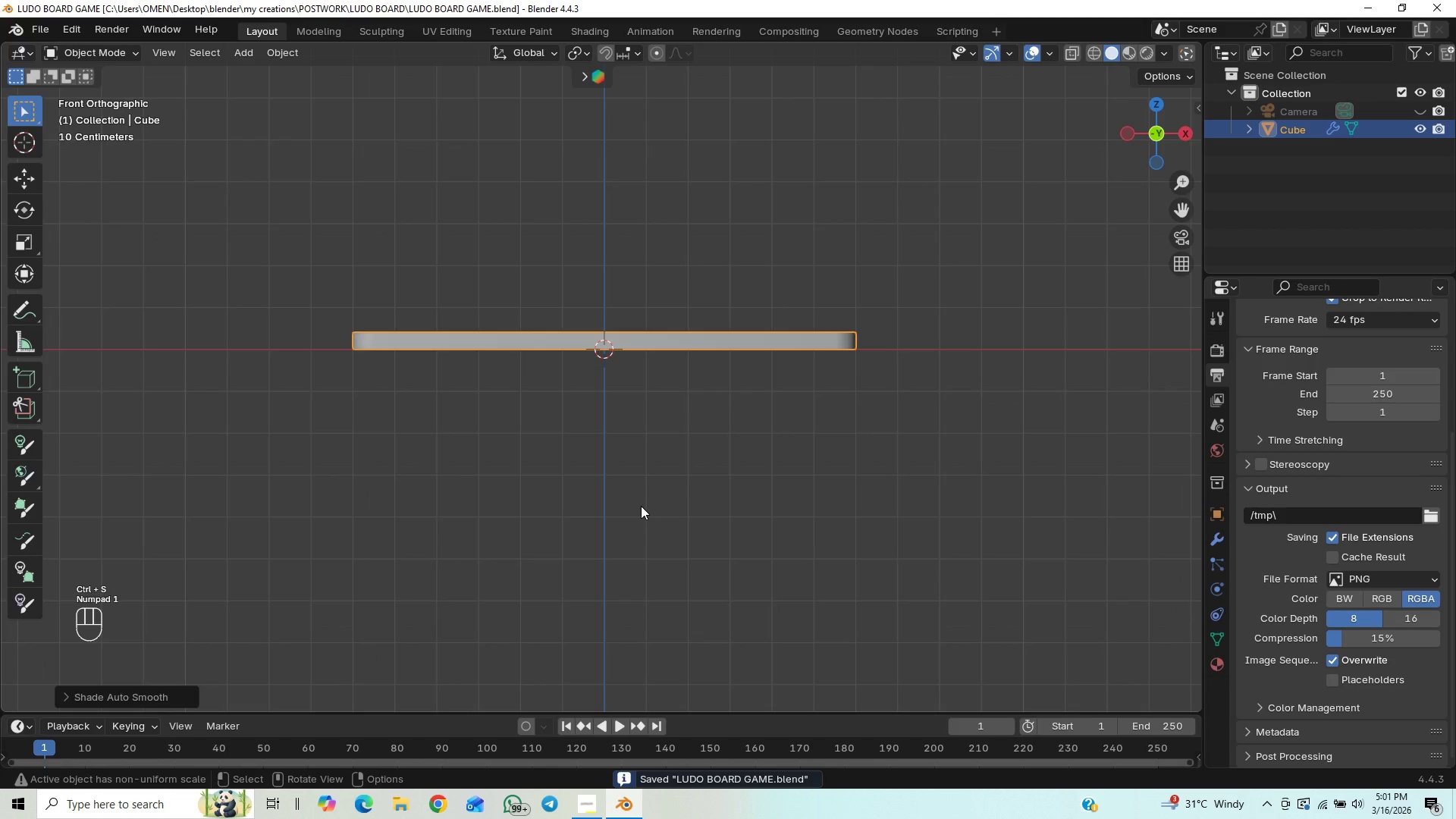 
key(Shift+A)
 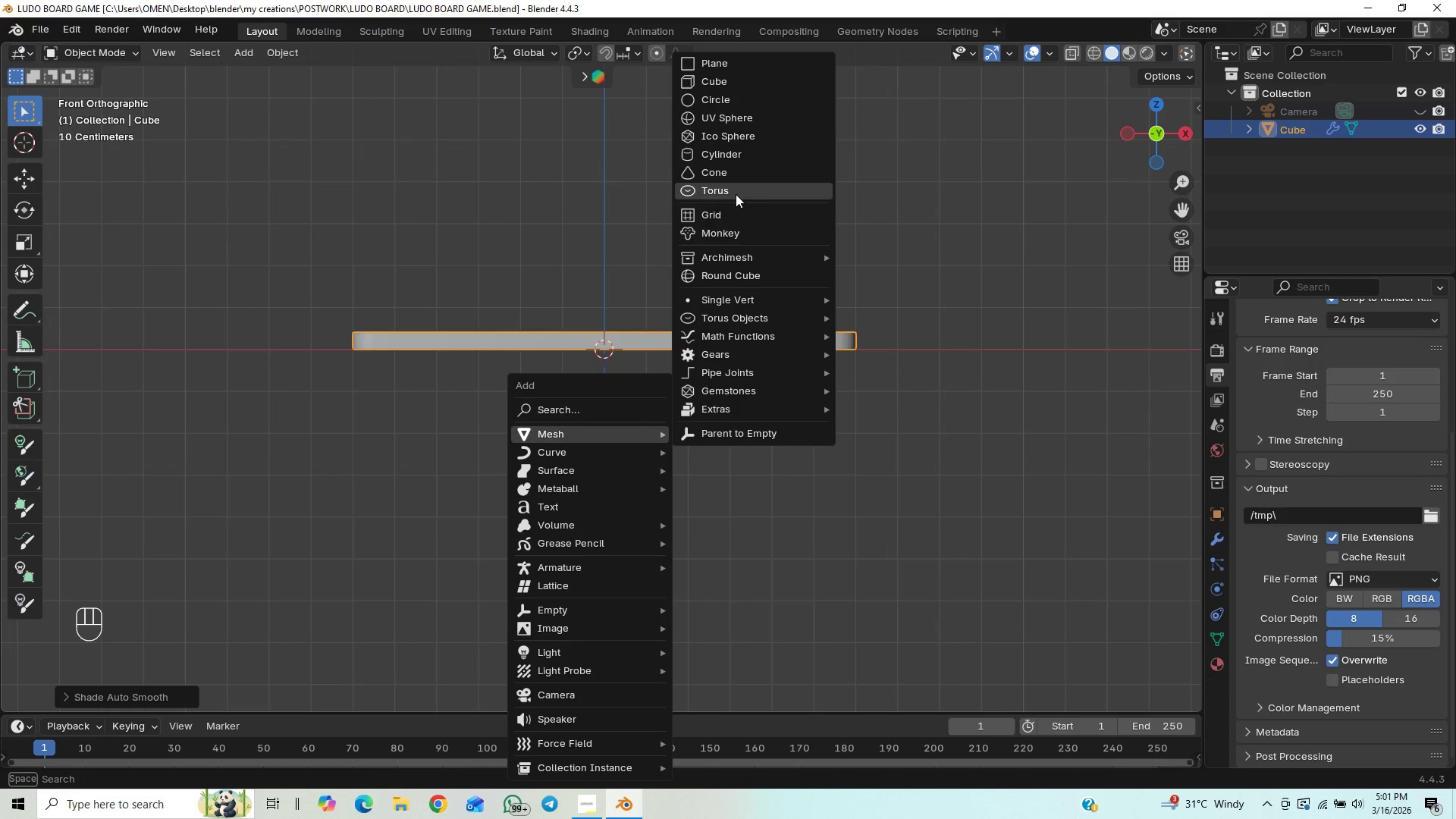 
mouse_move([726, 89])
 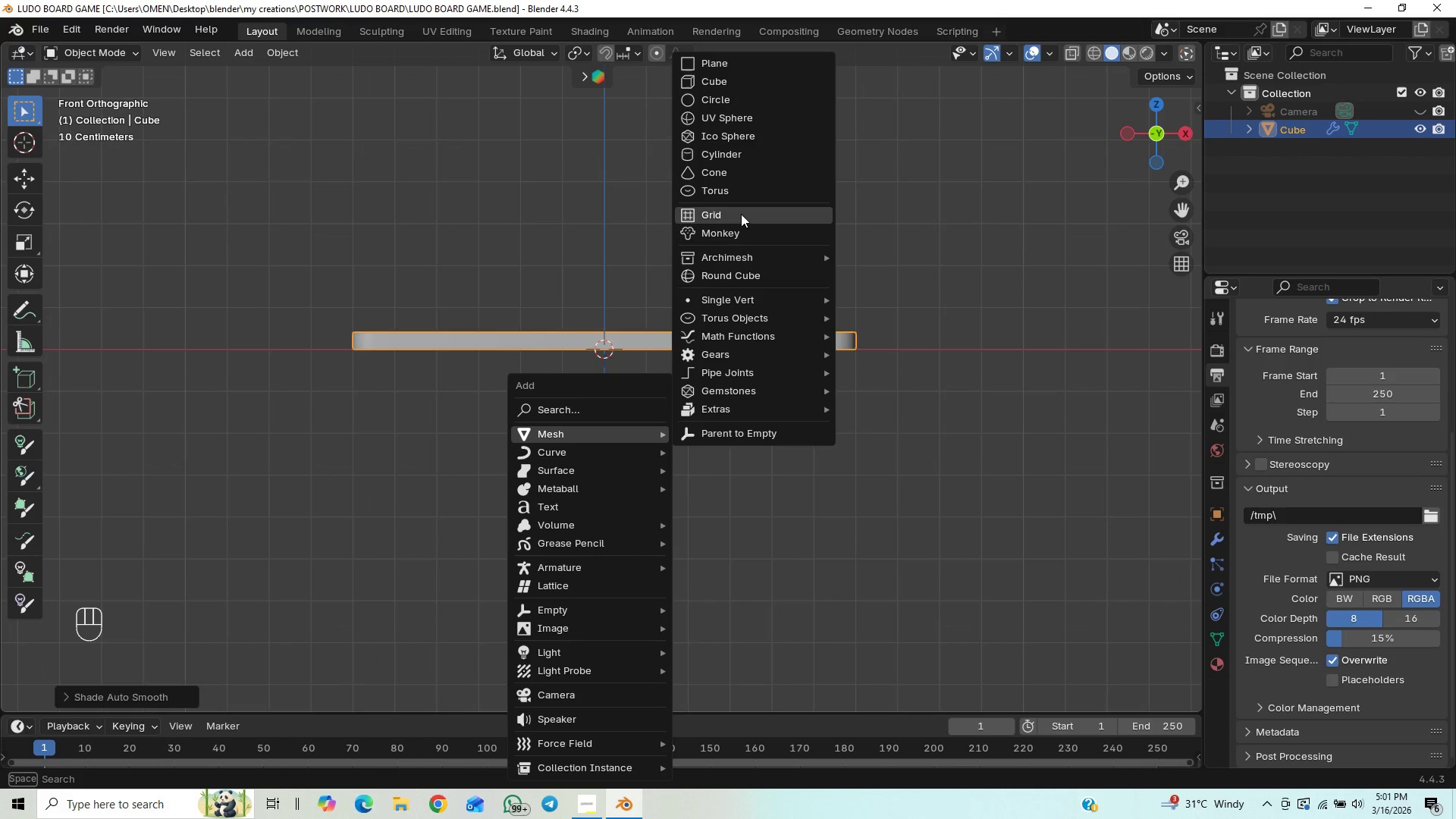 
wait(9.76)
 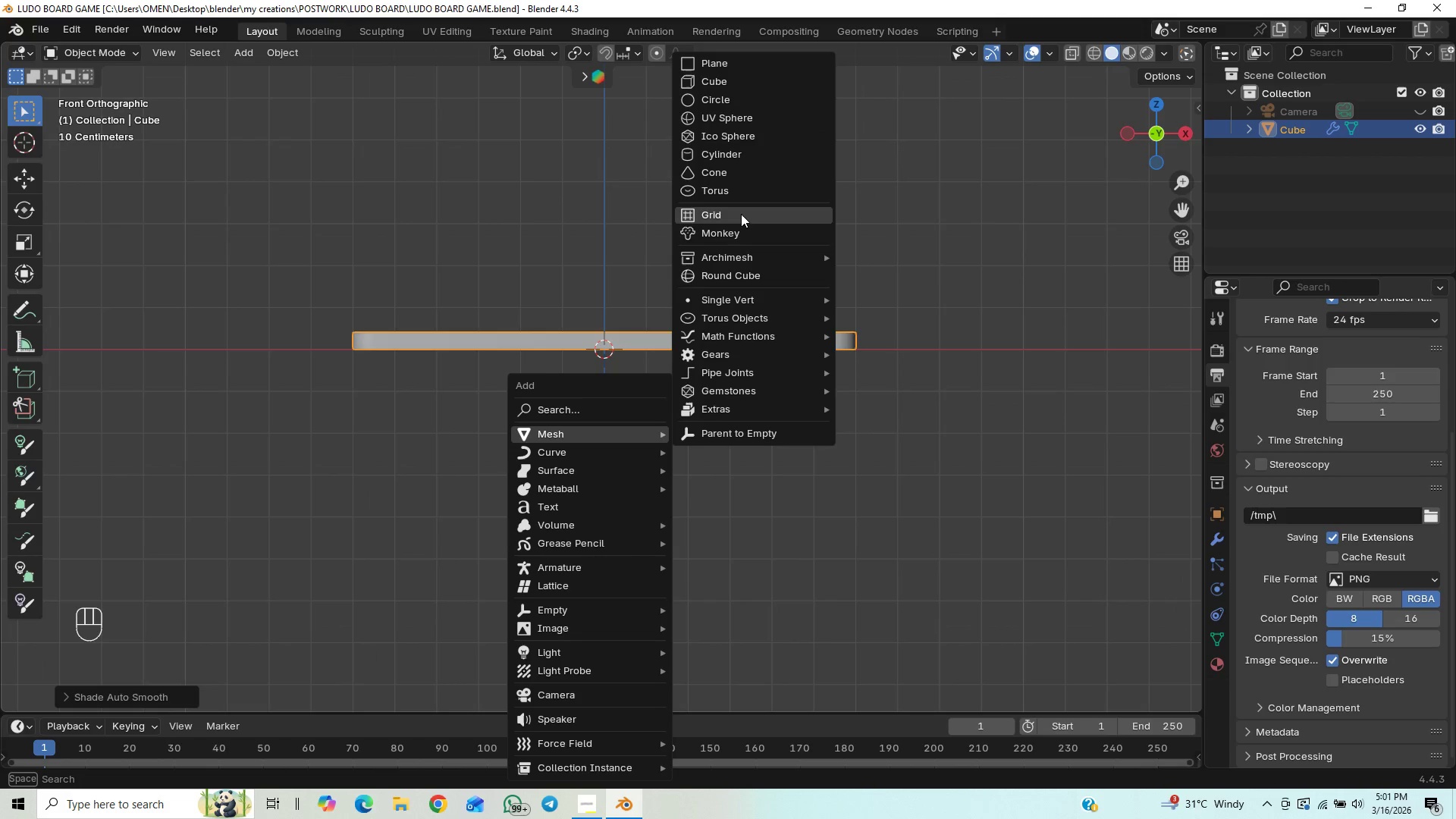 
mouse_move([749, 89])
 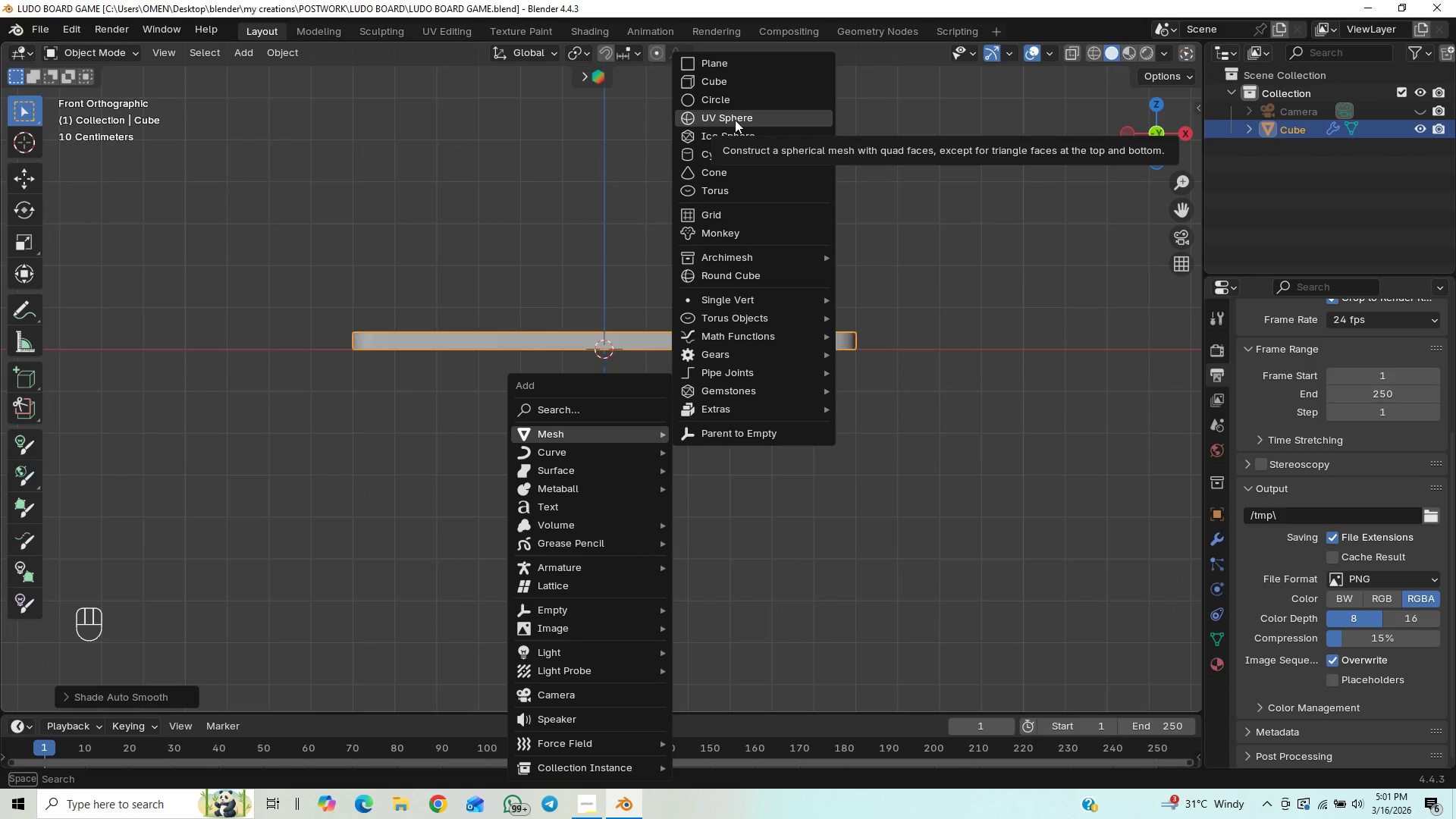 
left_click([735, 120])
 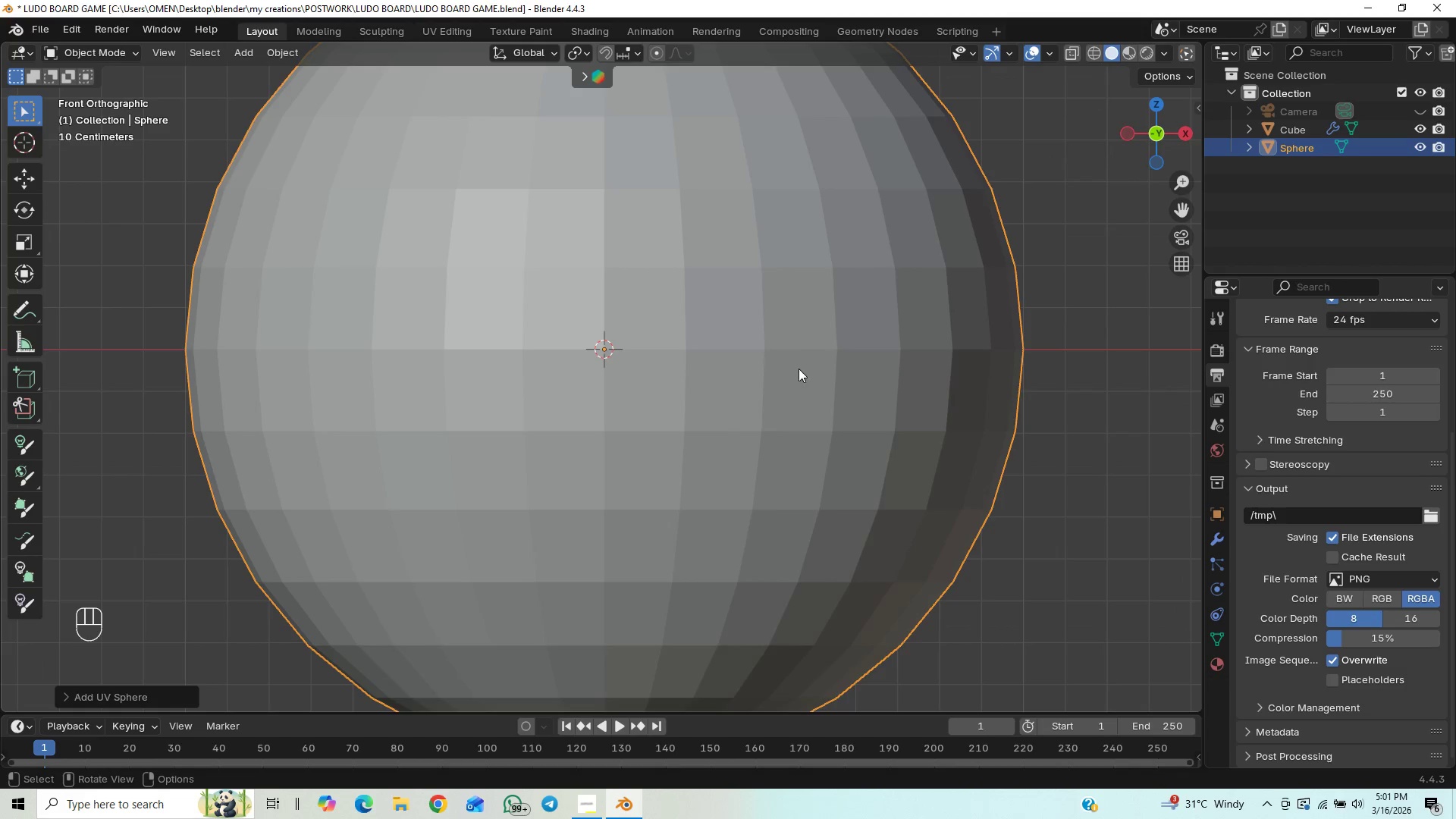 
scroll: coordinate [805, 369], scroll_direction: down, amount: 1.0
 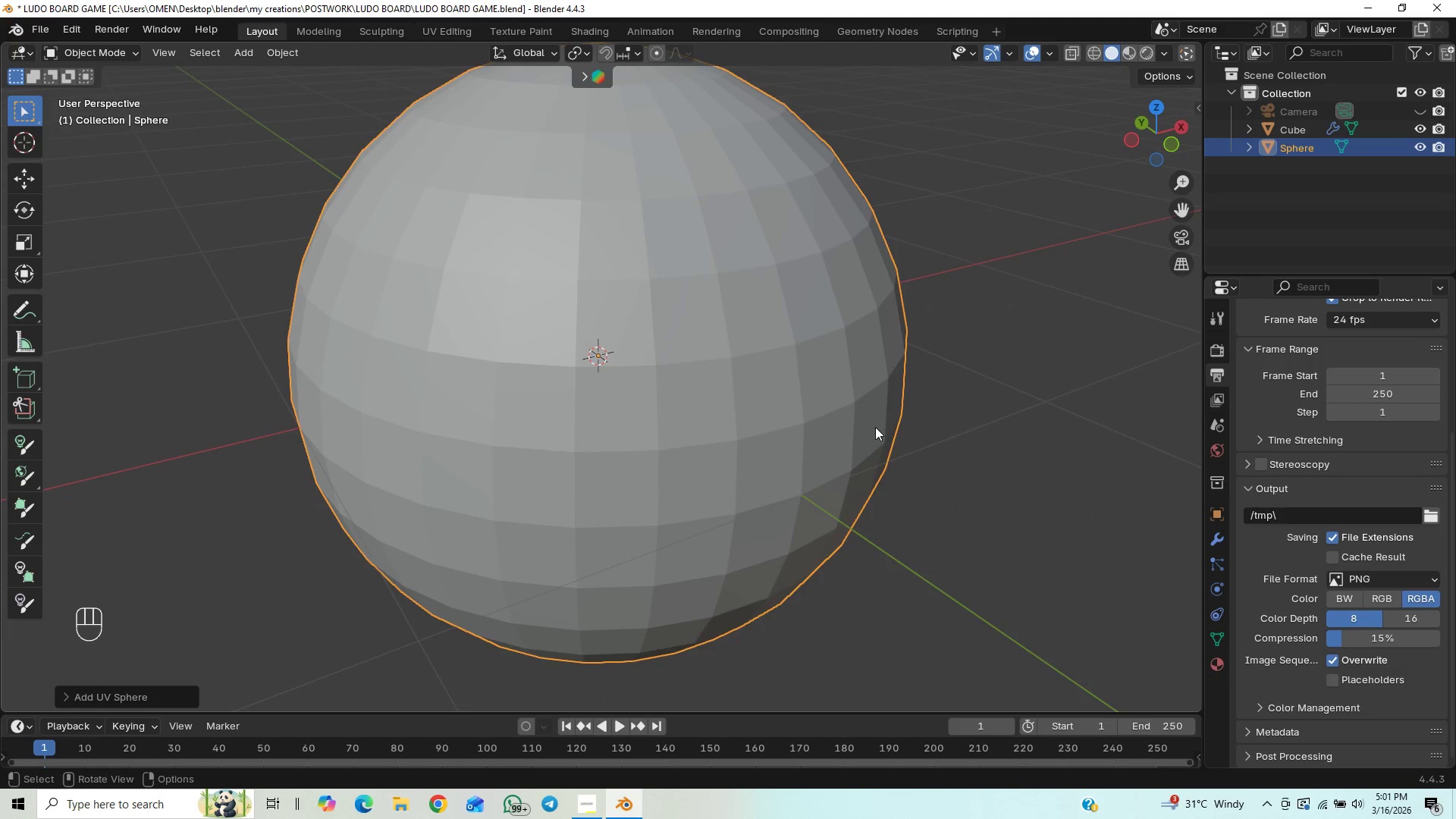 
key(S)
 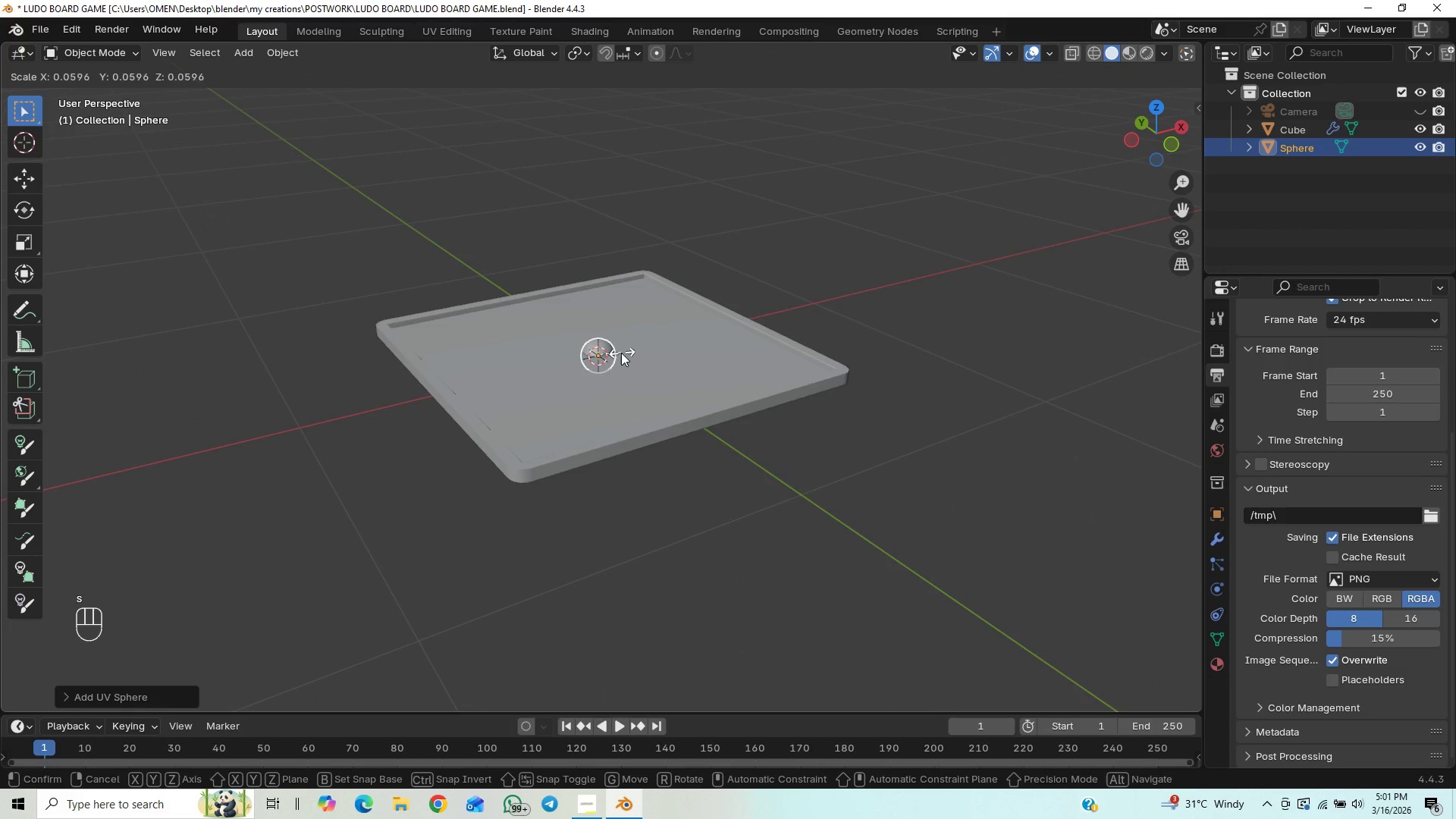 
left_click([612, 355])
 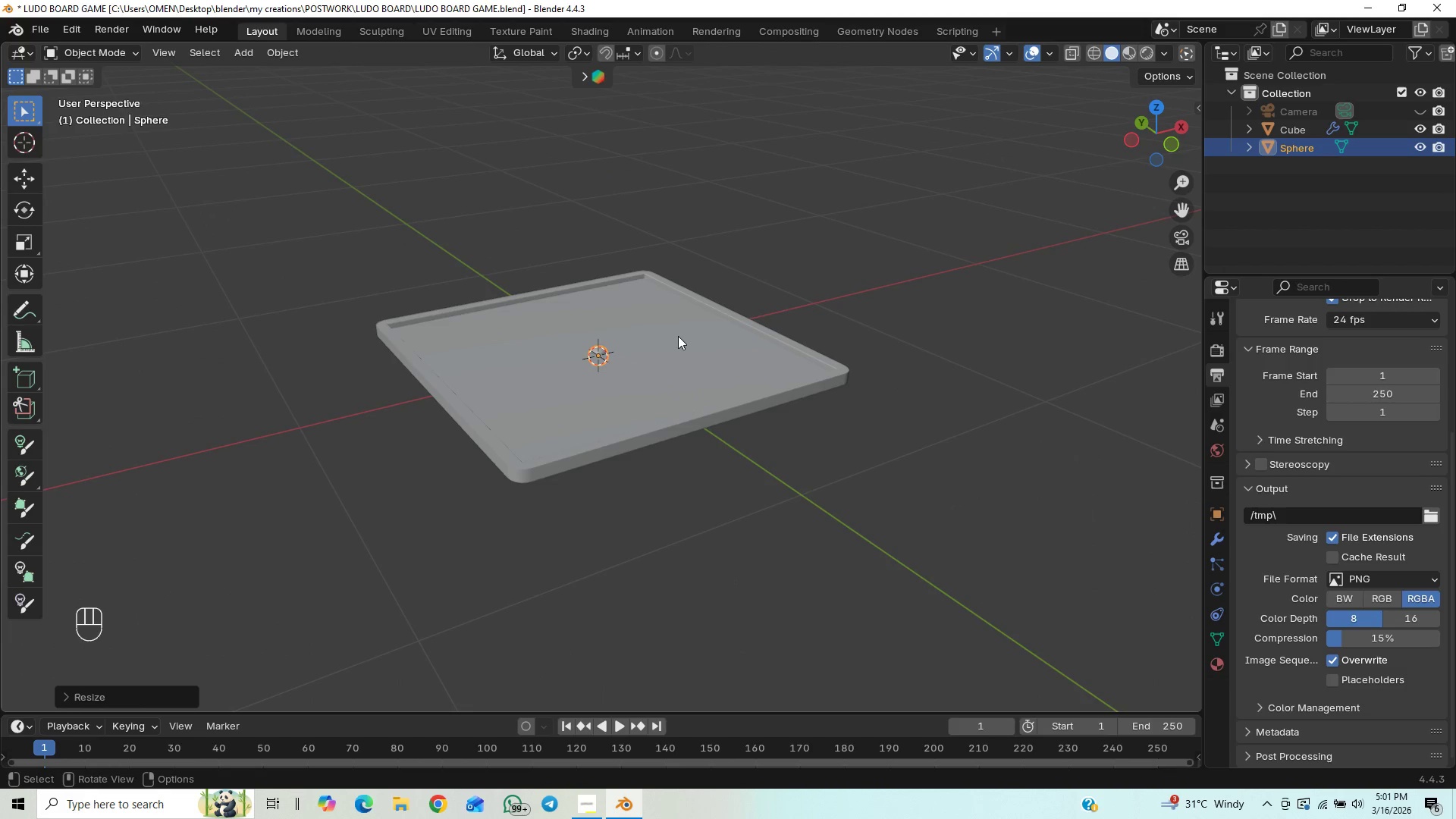 
hold_key(key=ShiftLeft, duration=0.58)
 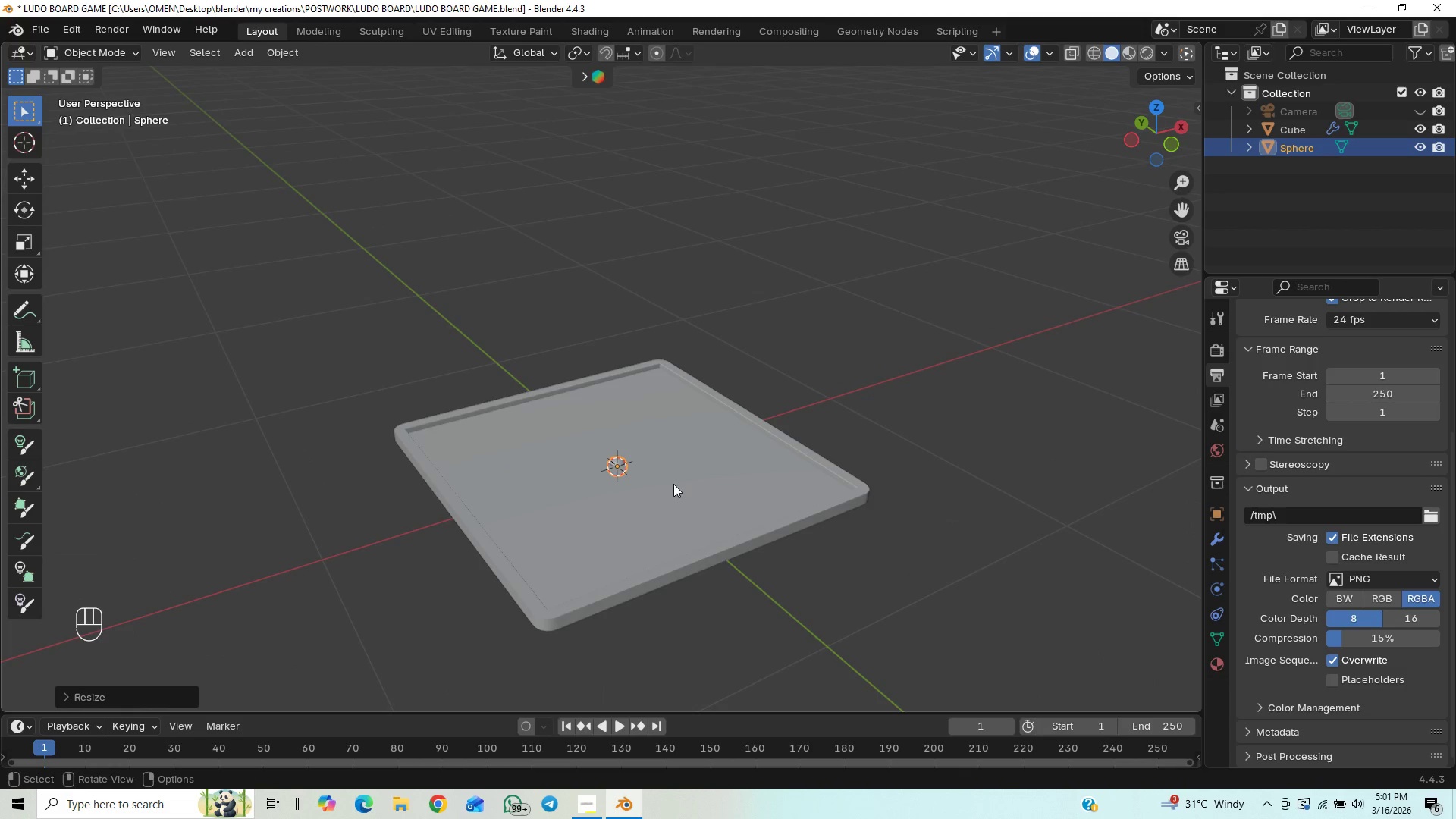 
hold_key(key=ControlLeft, duration=0.72)
 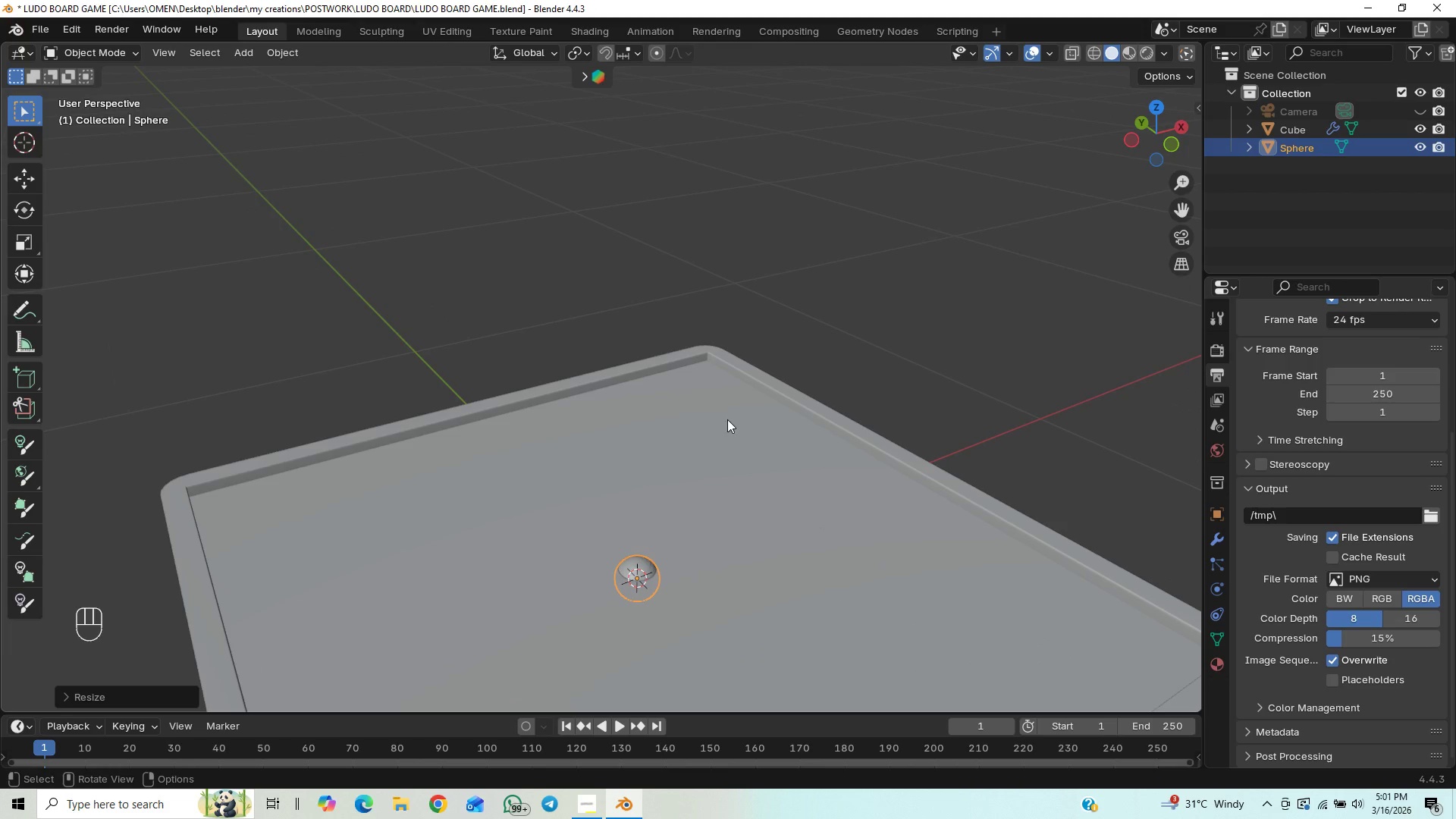 
hold_key(key=ShiftLeft, duration=0.56)
scroll: coordinate [728, 226], scroll_direction: up, amount: 1.0
 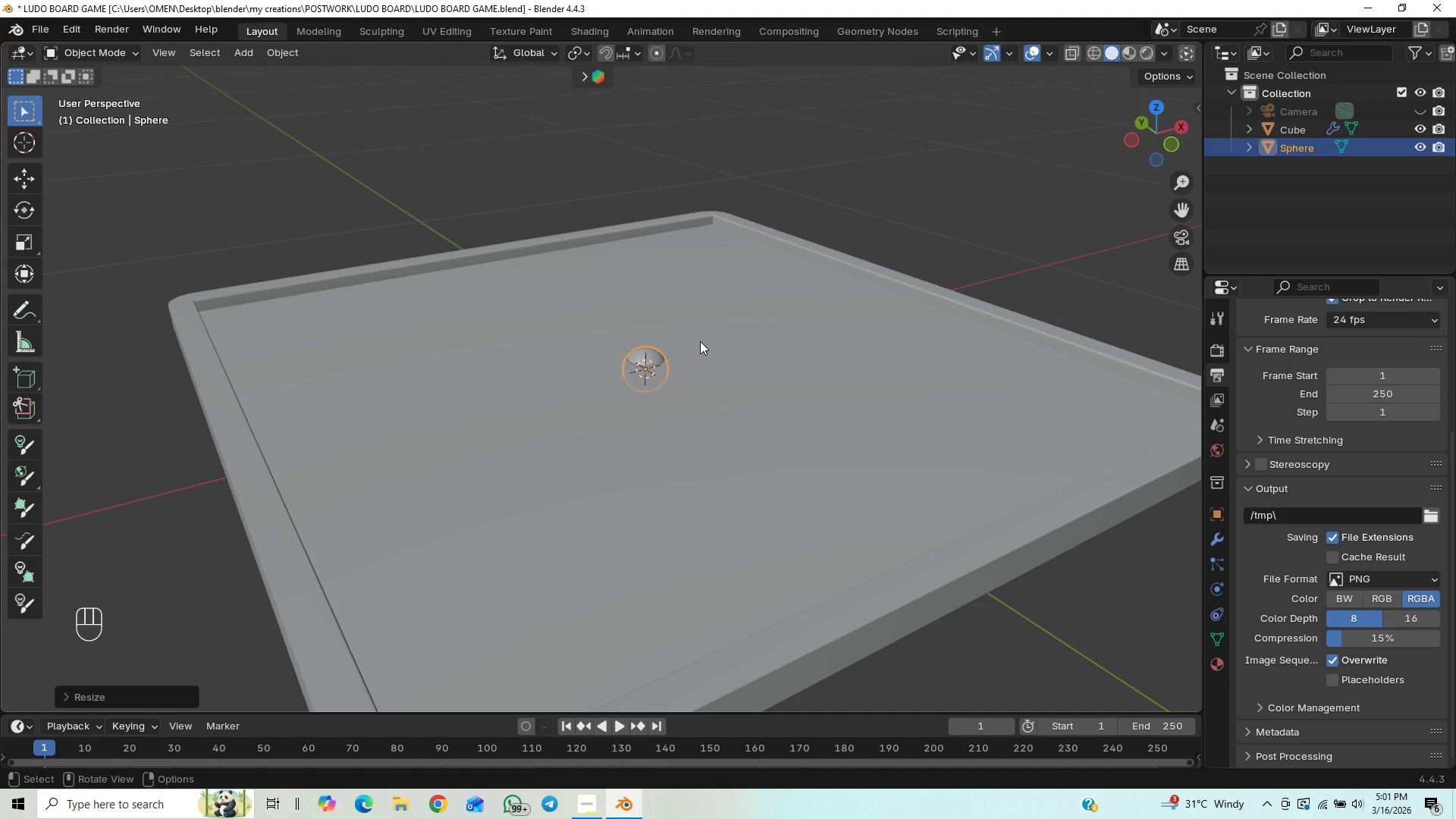 
hold_key(key=ShiftLeft, duration=0.91)
 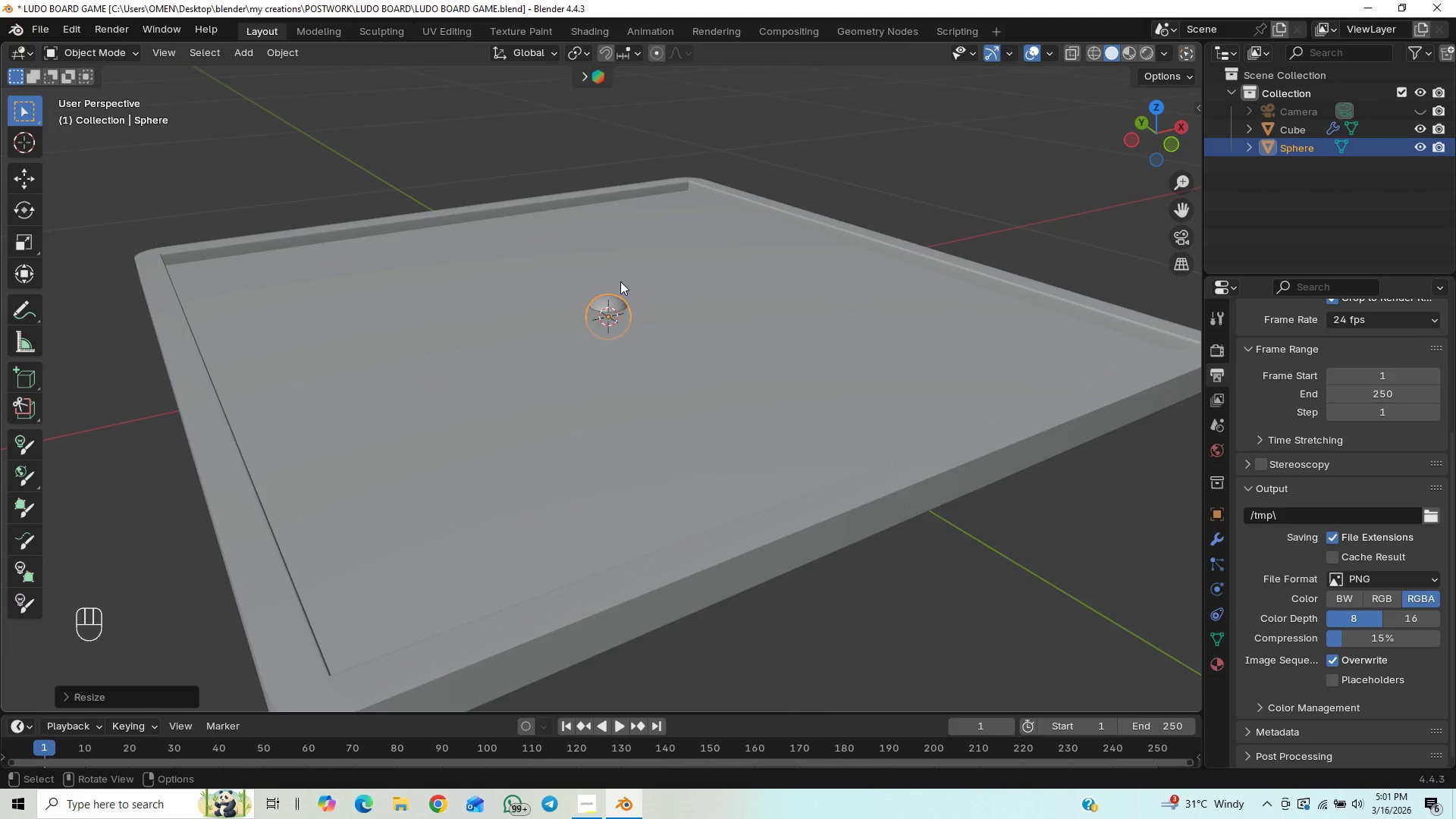 
hold_key(key=ShiftLeft, duration=0.47)
 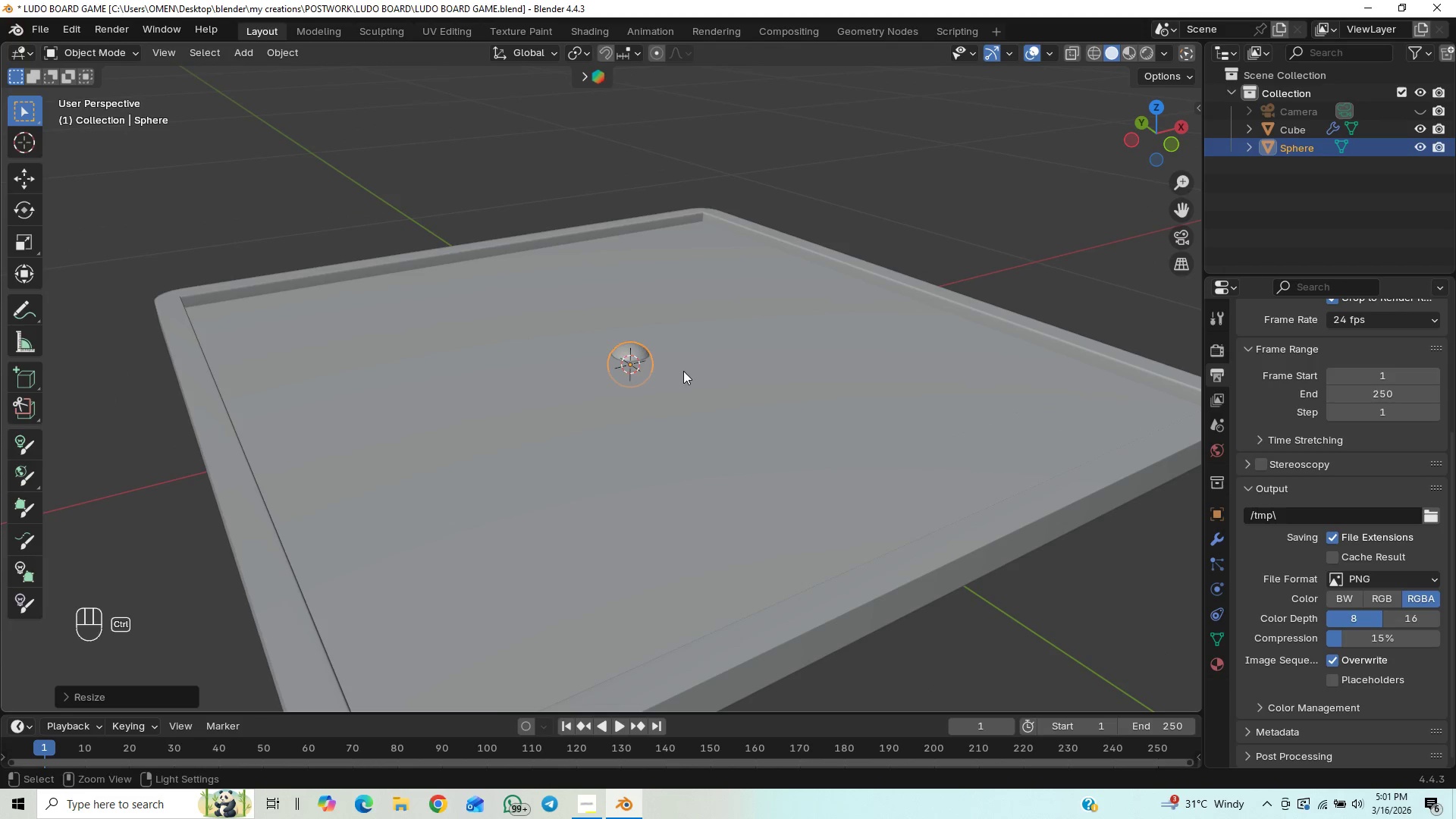 
hold_key(key=ControlLeft, duration=1.27)
 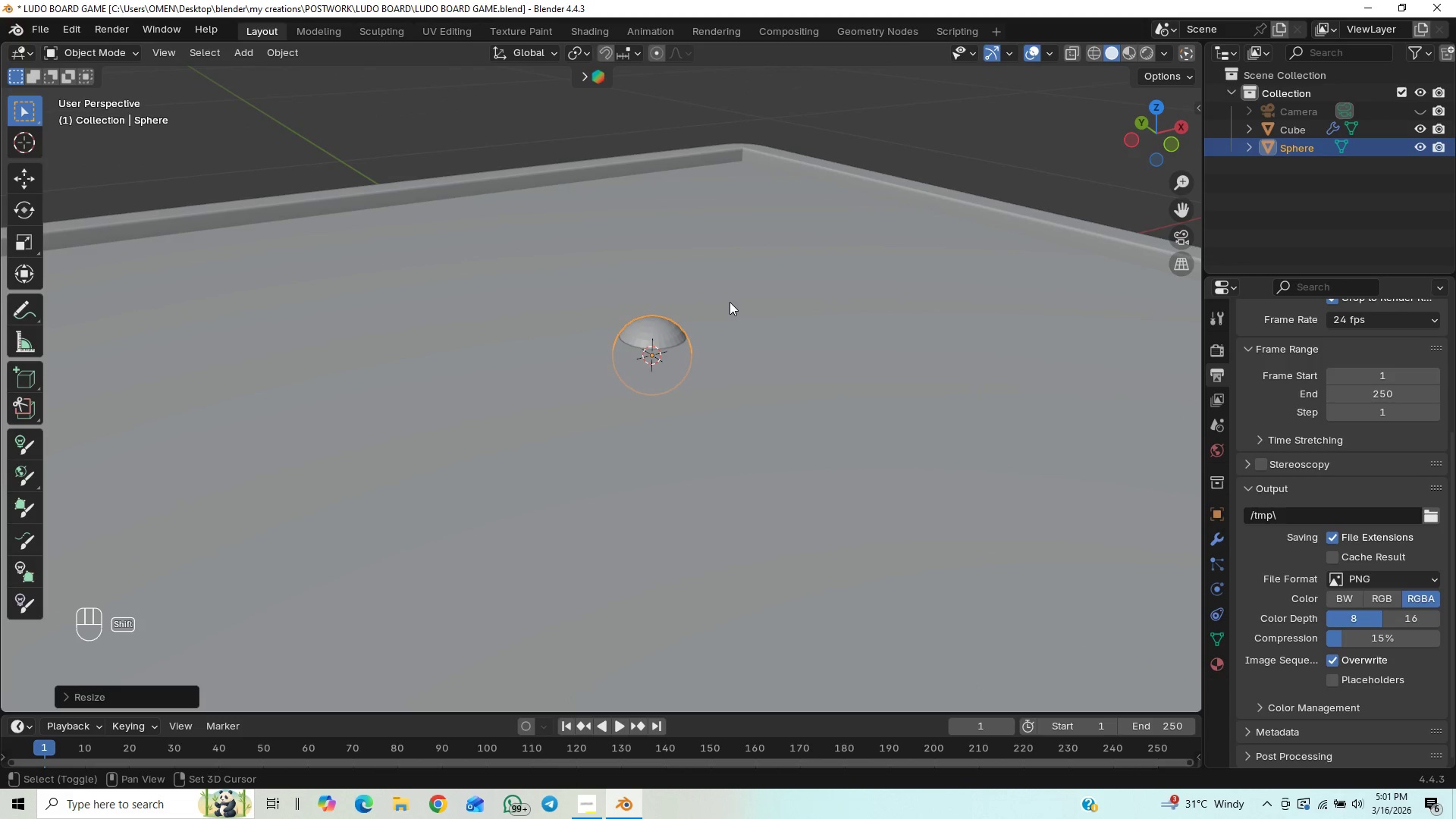 
scroll: coordinate [642, 330], scroll_direction: up, amount: 1.0
 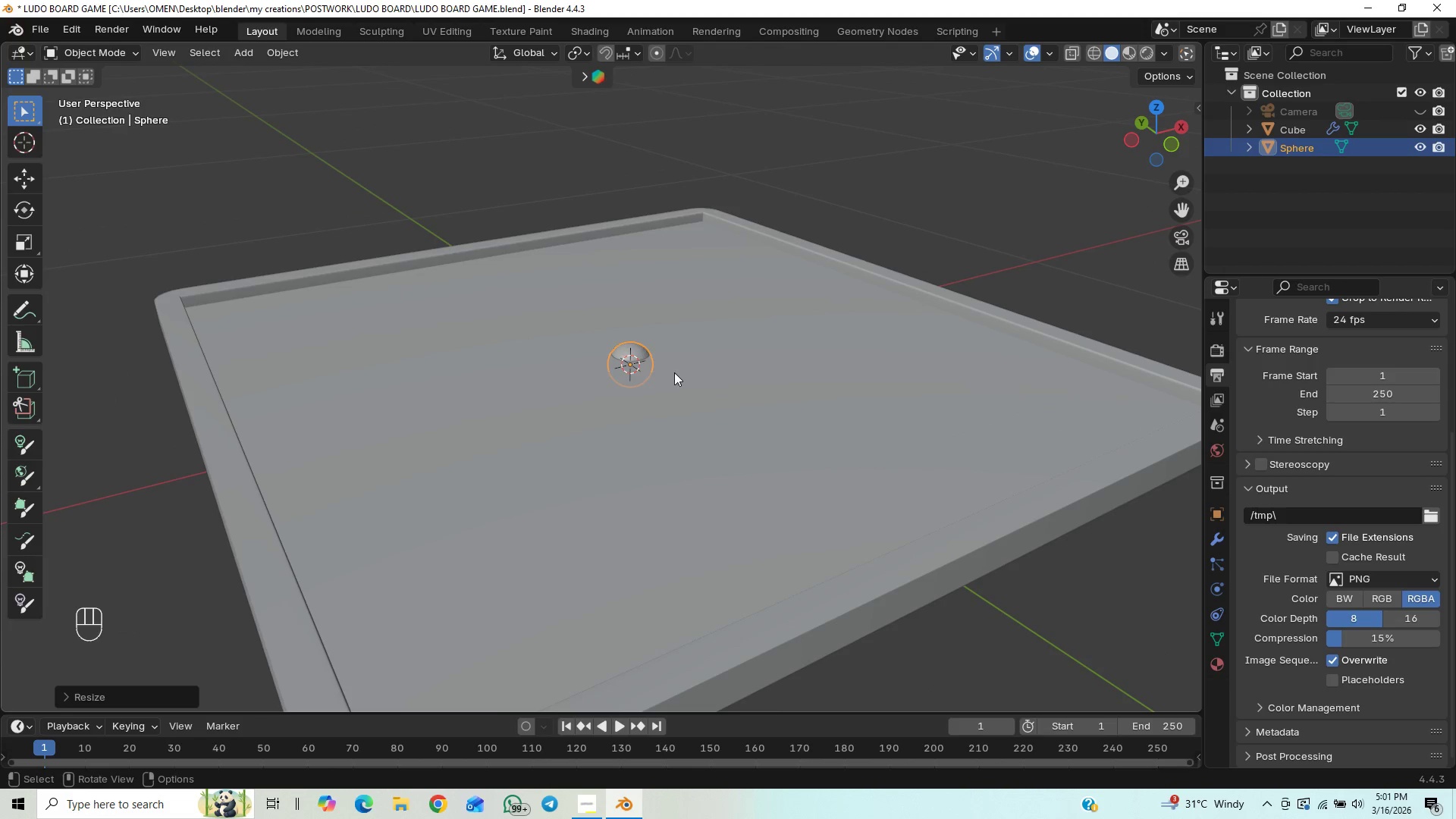 
hold_key(key=ControlLeft, duration=28.98)
 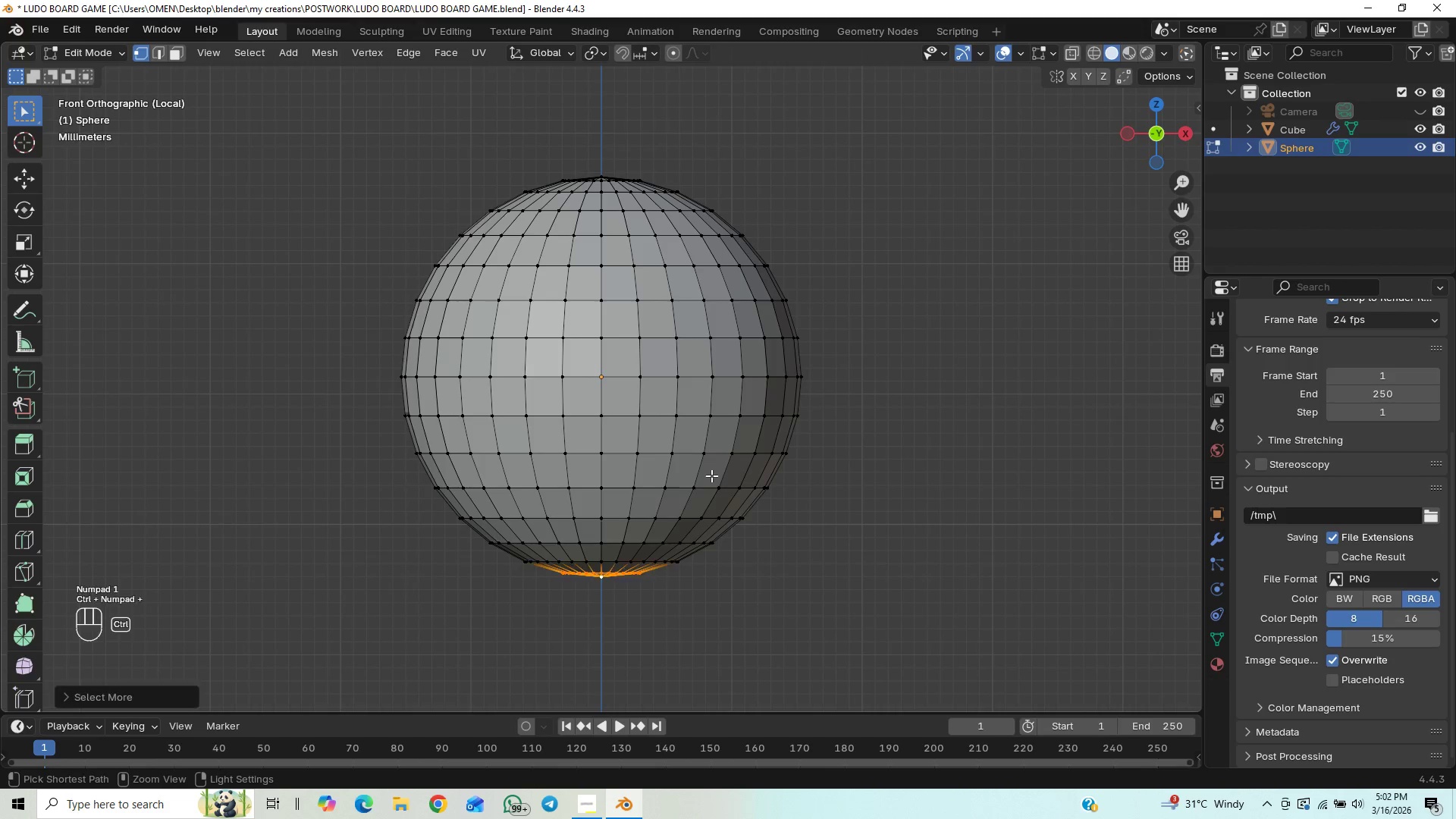 
hold_key(key=ShiftLeft, duration=1.53)
 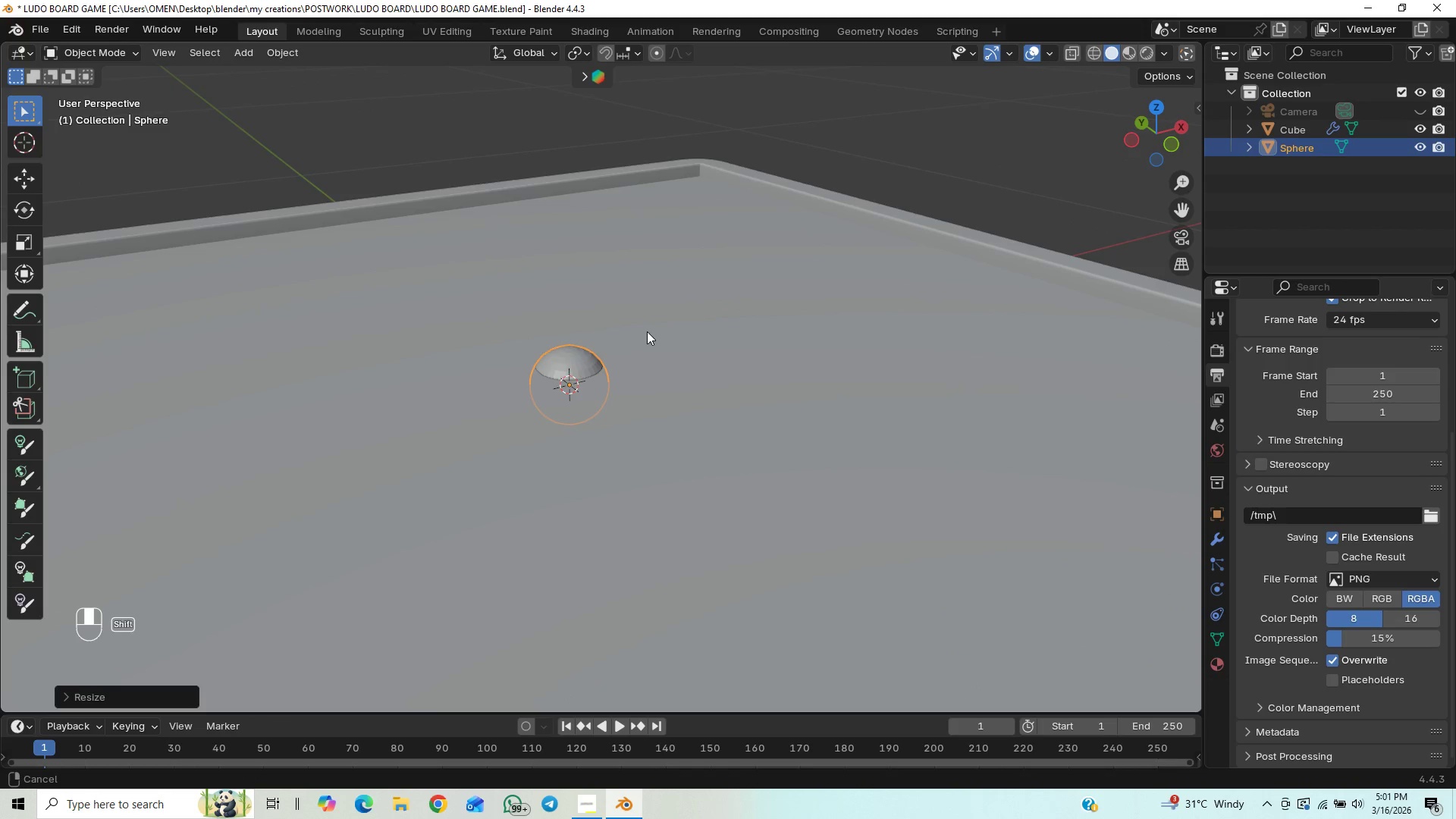 
key(Shift+ShiftLeft)
 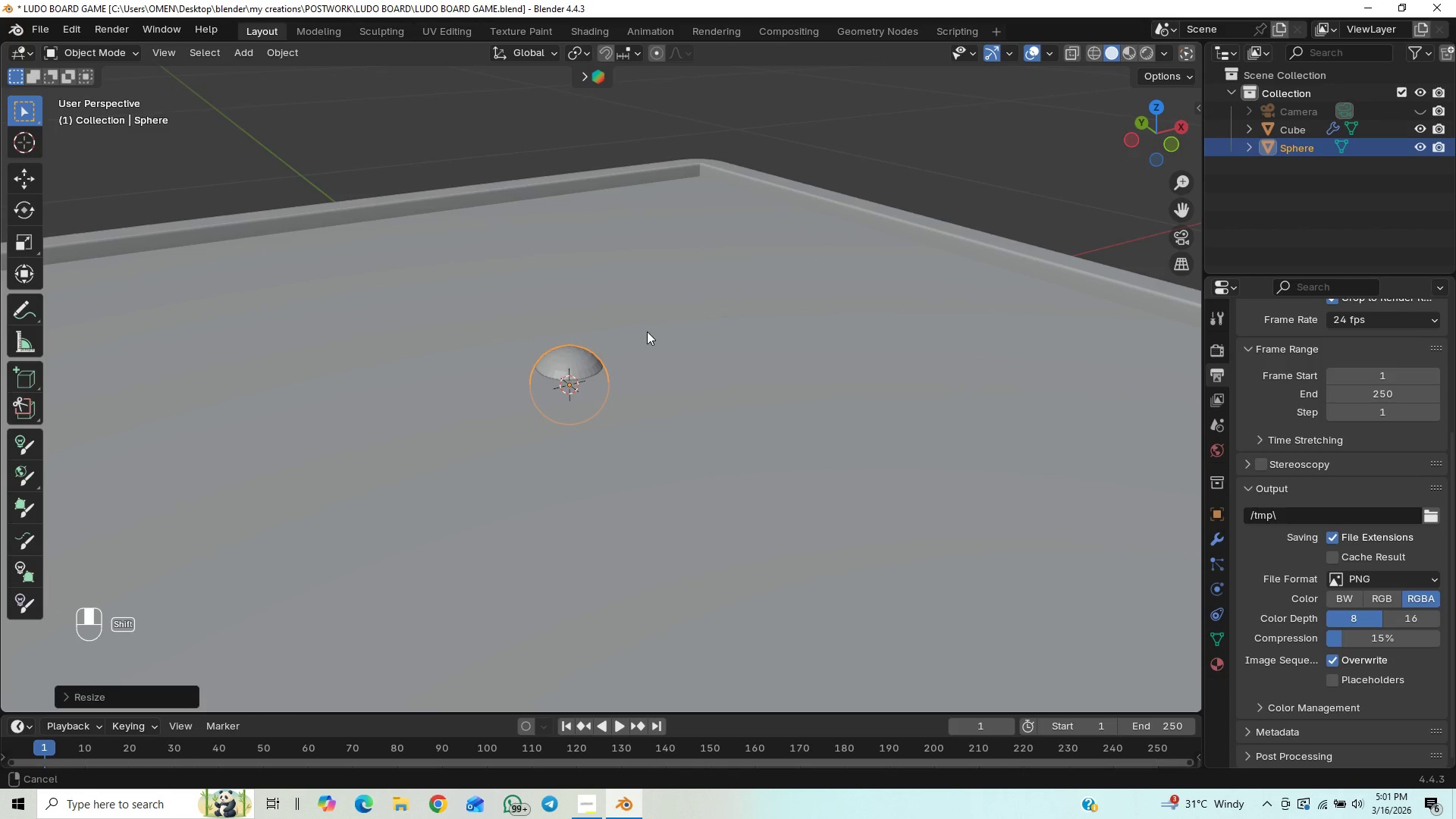 
key(Shift+ShiftLeft)
 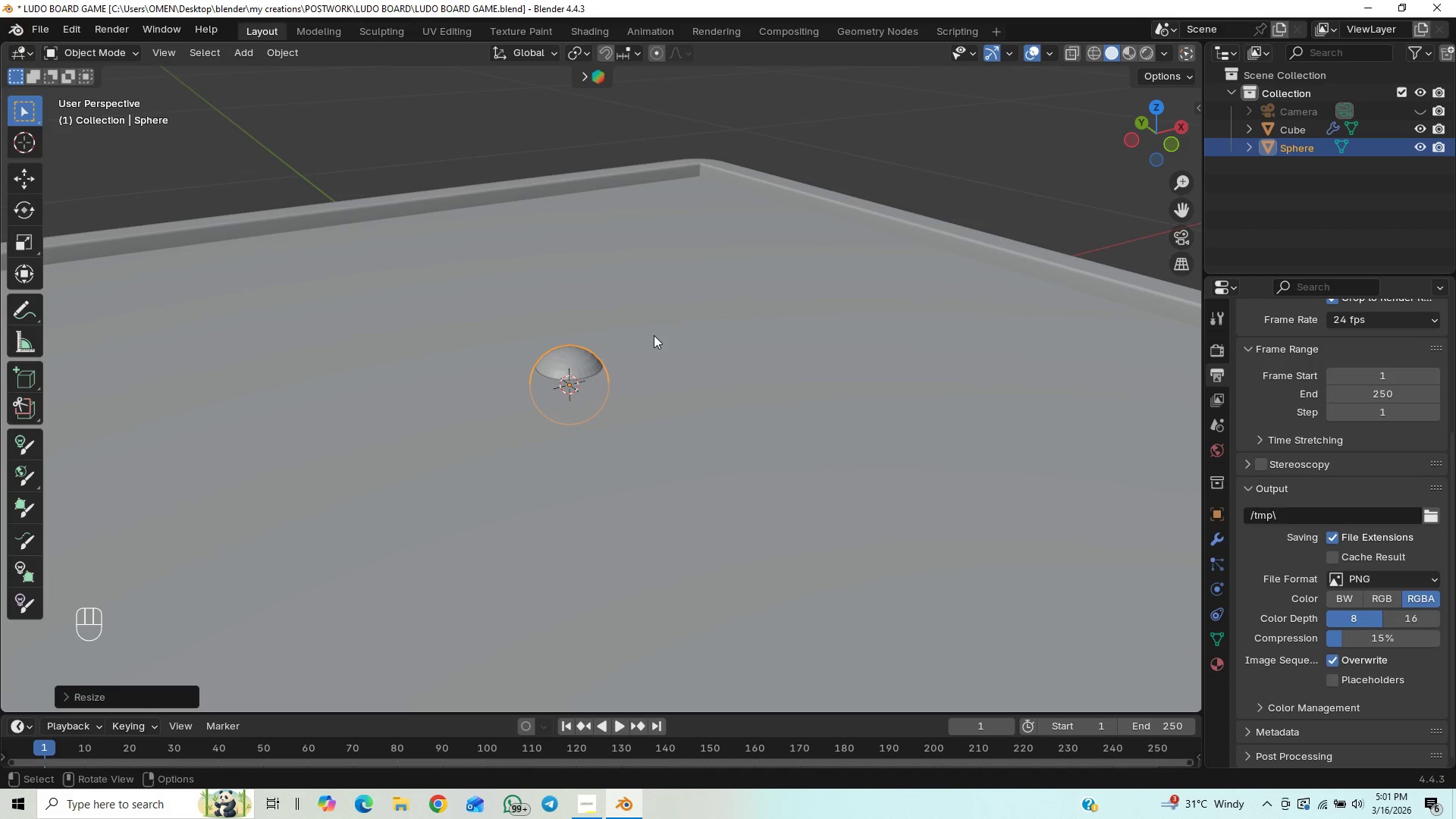 
scroll: coordinate [647, 331], scroll_direction: up, amount: 1.0
 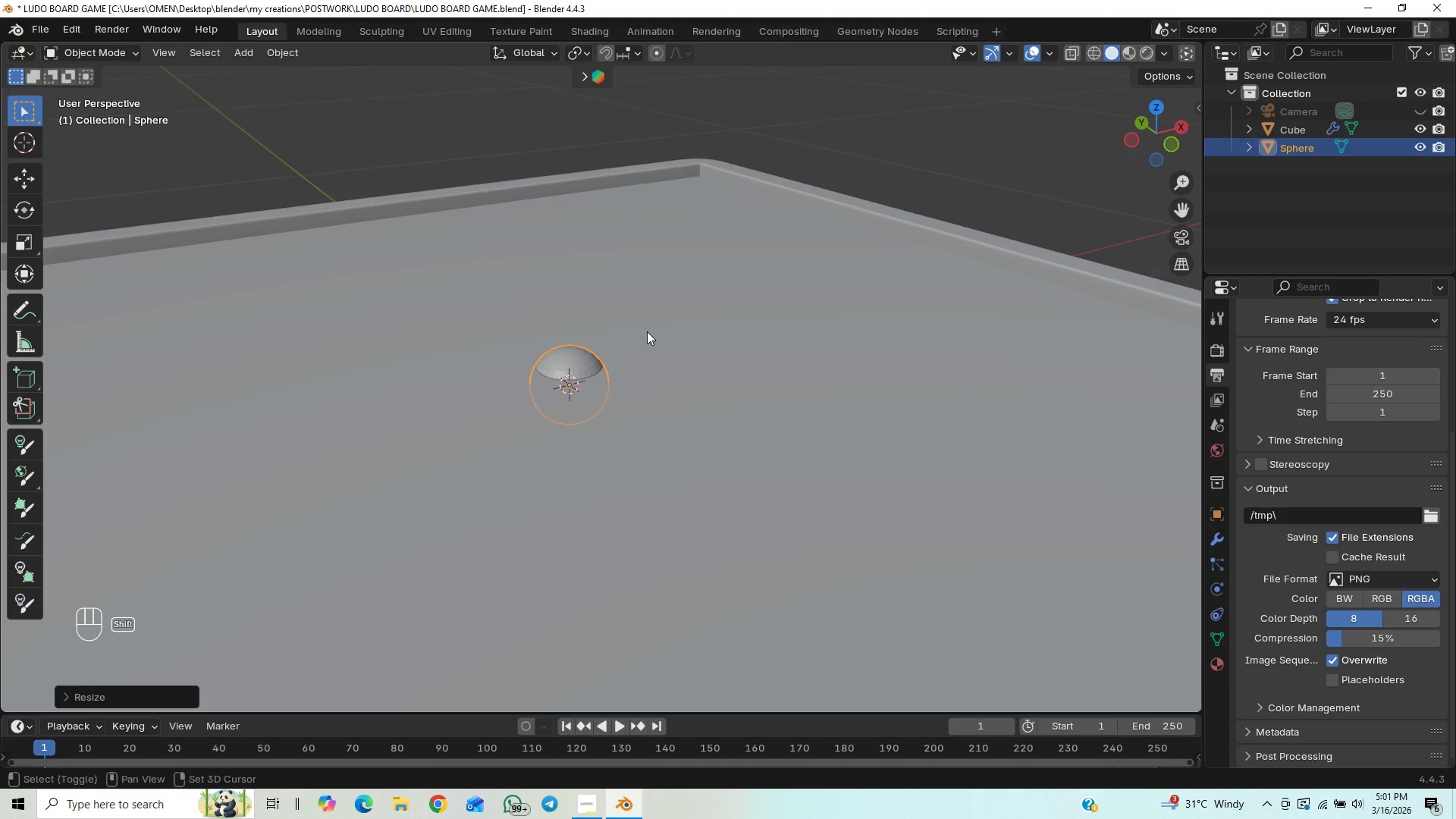 
hold_key(key=ShiftLeft, duration=0.66)
 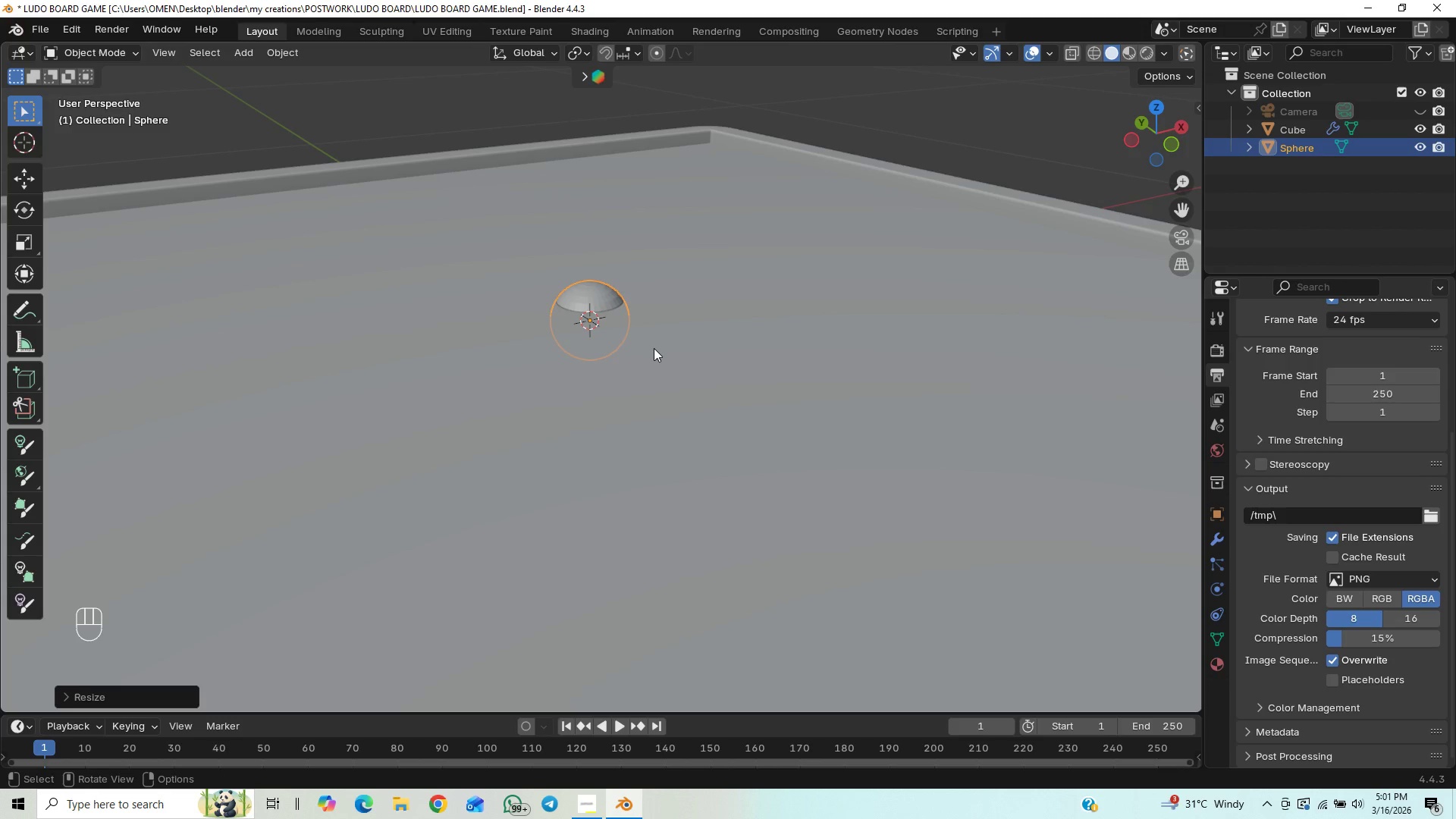 
scroll: coordinate [642, 338], scroll_direction: down, amount: 15.0
 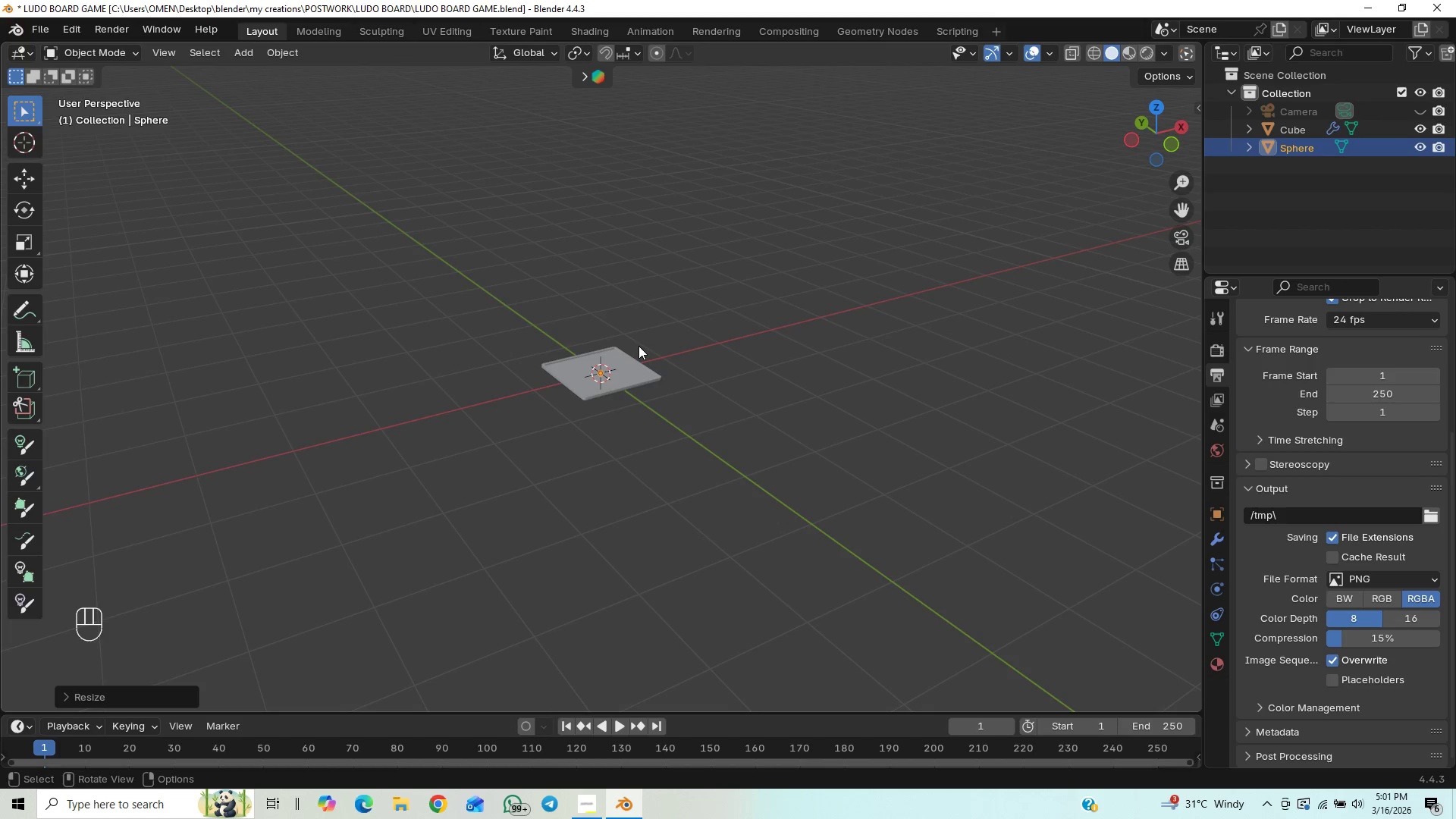 
scroll: coordinate [642, 351], scroll_direction: up, amount: 22.0
 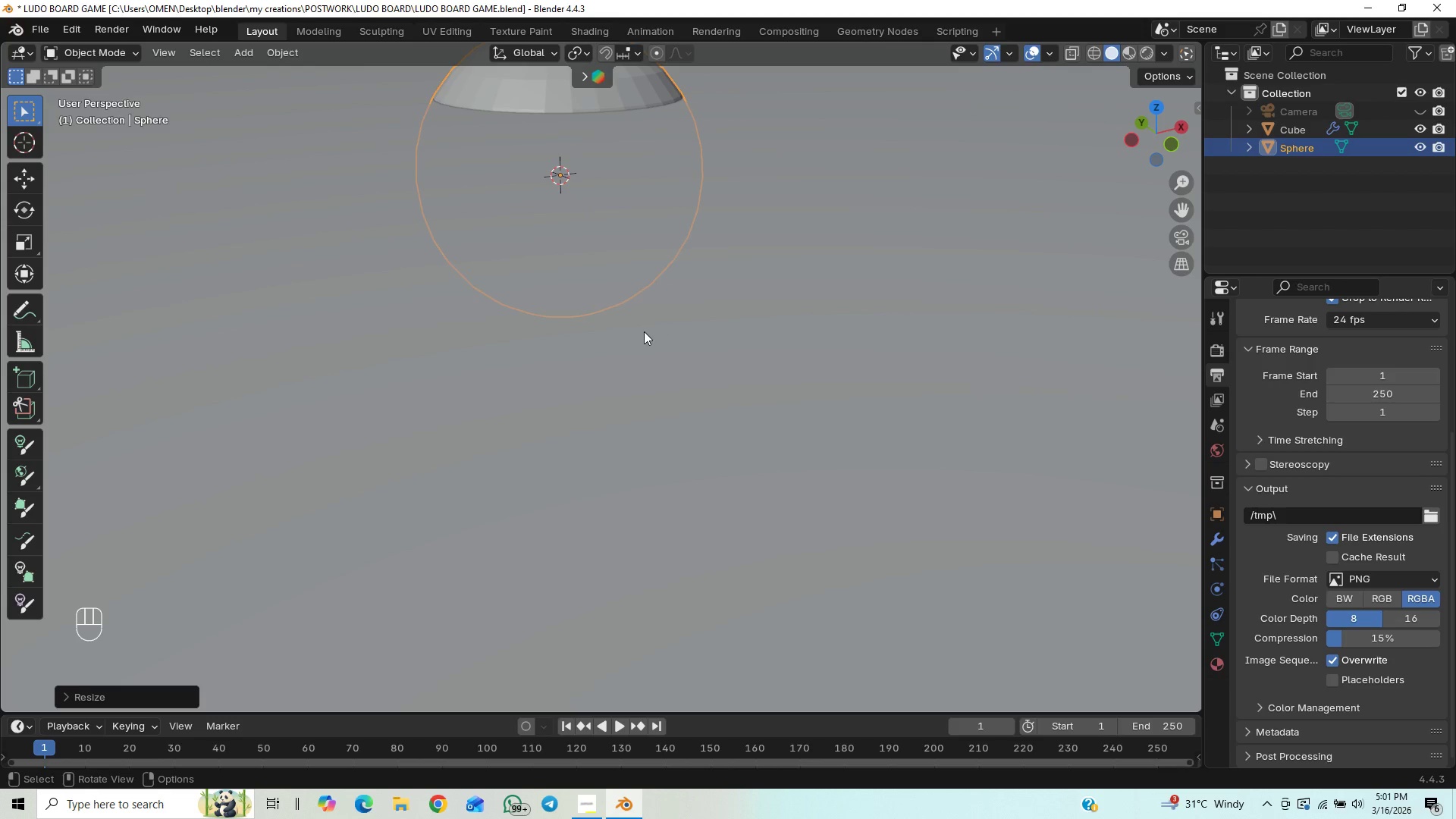 
hold_key(key=ShiftLeft, duration=0.83)
 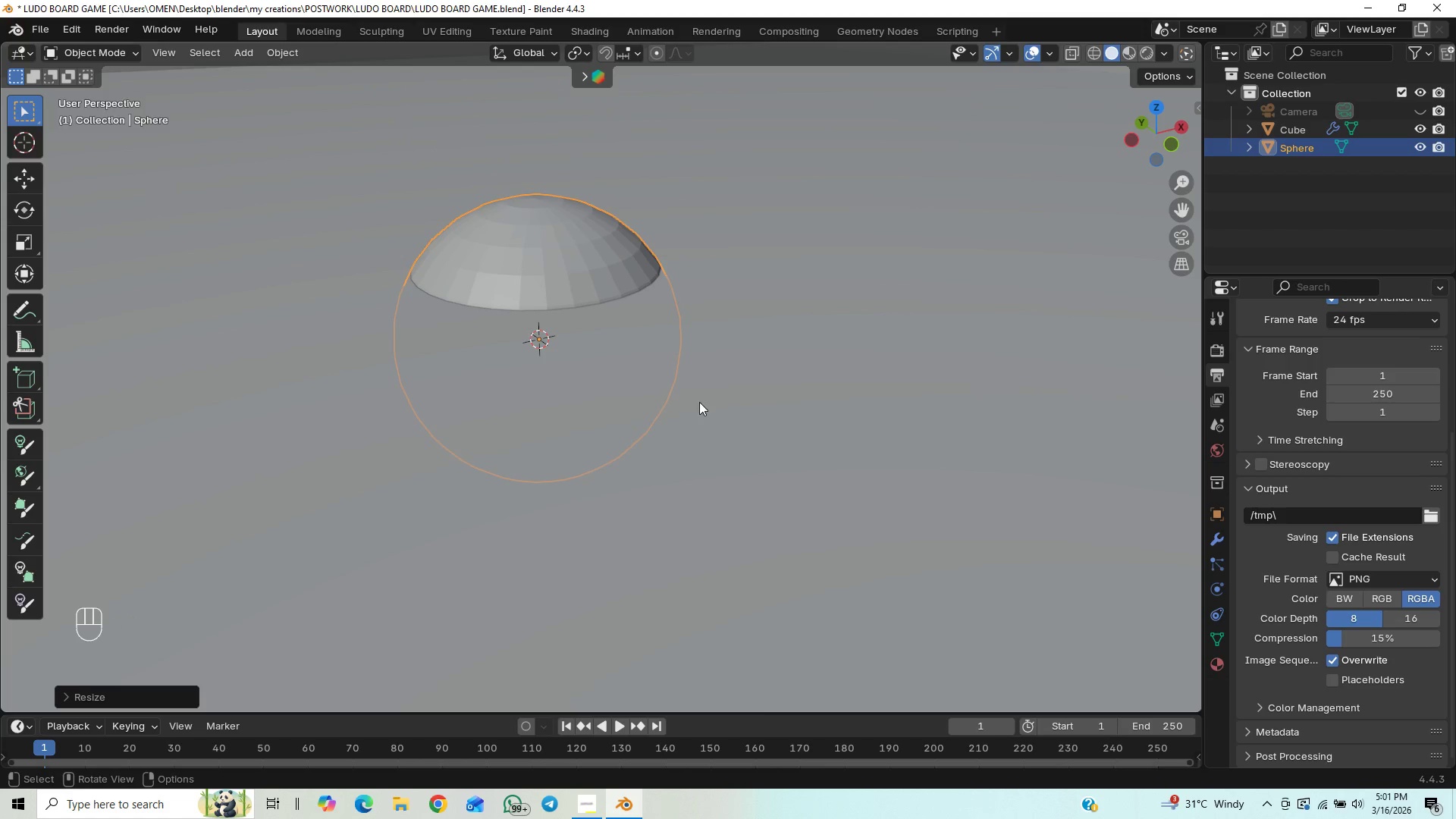 
scroll: coordinate [699, 410], scroll_direction: down, amount: 12.0
 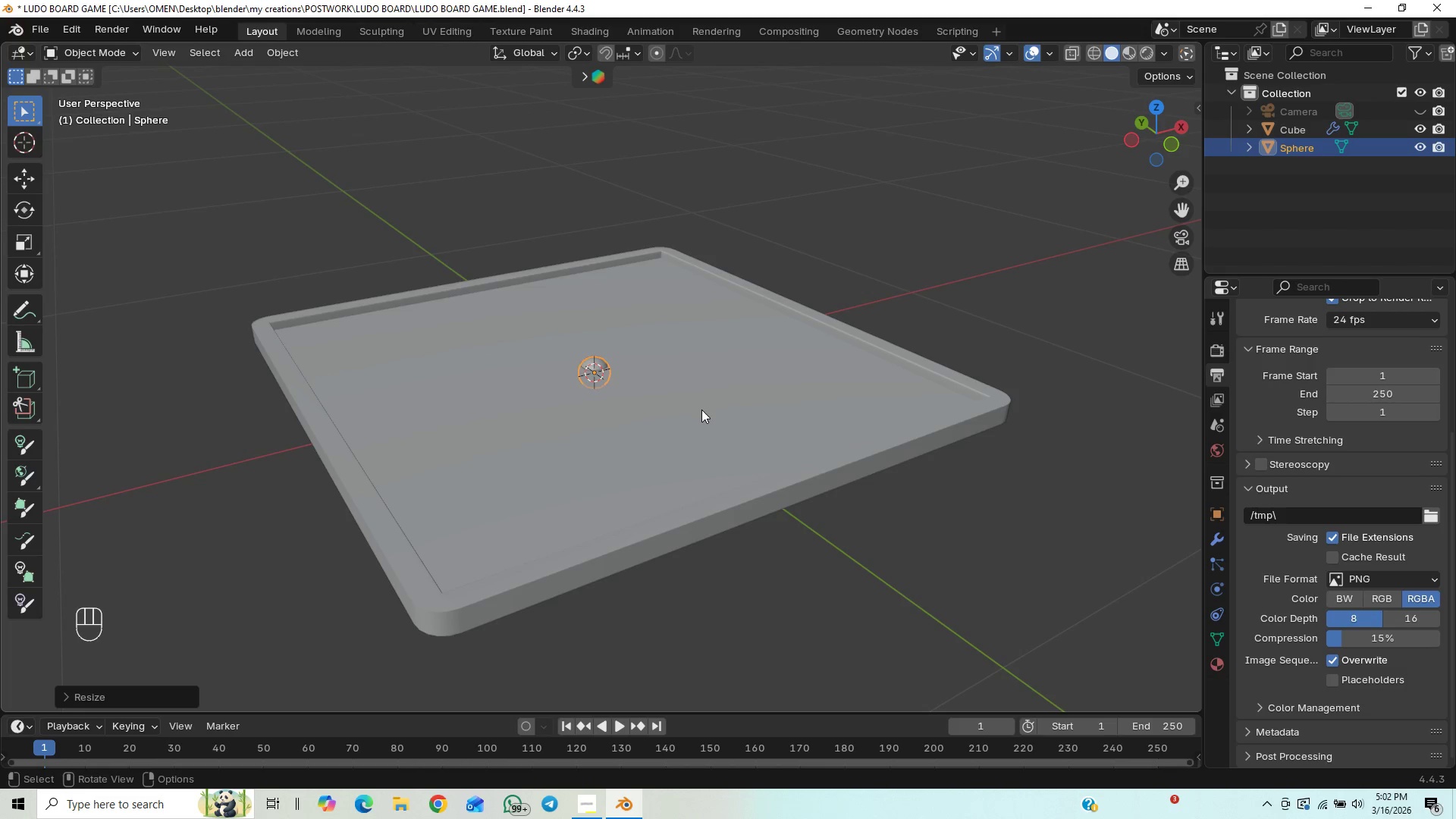 
type(gz)
 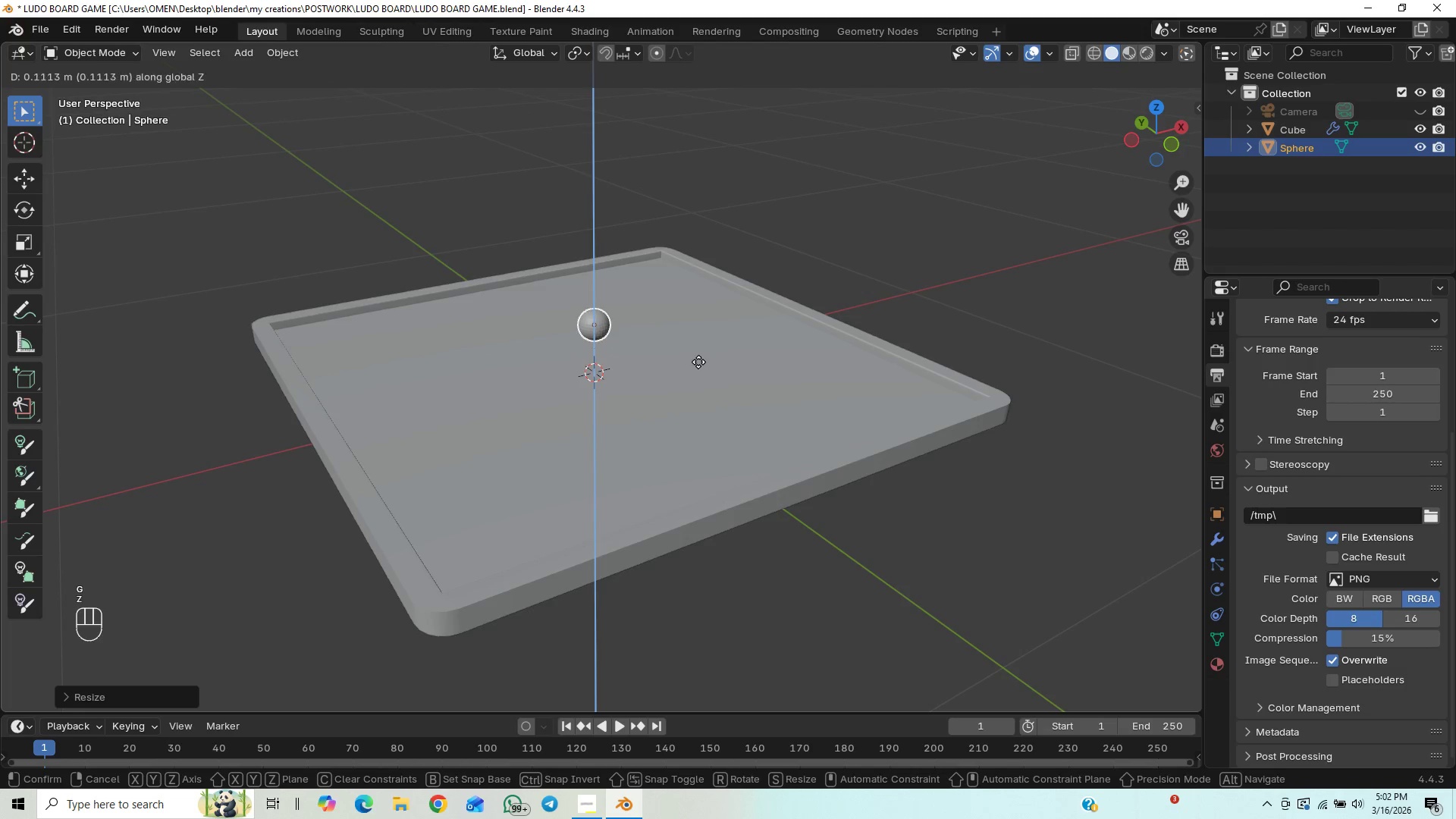 
left_click([698, 362])
 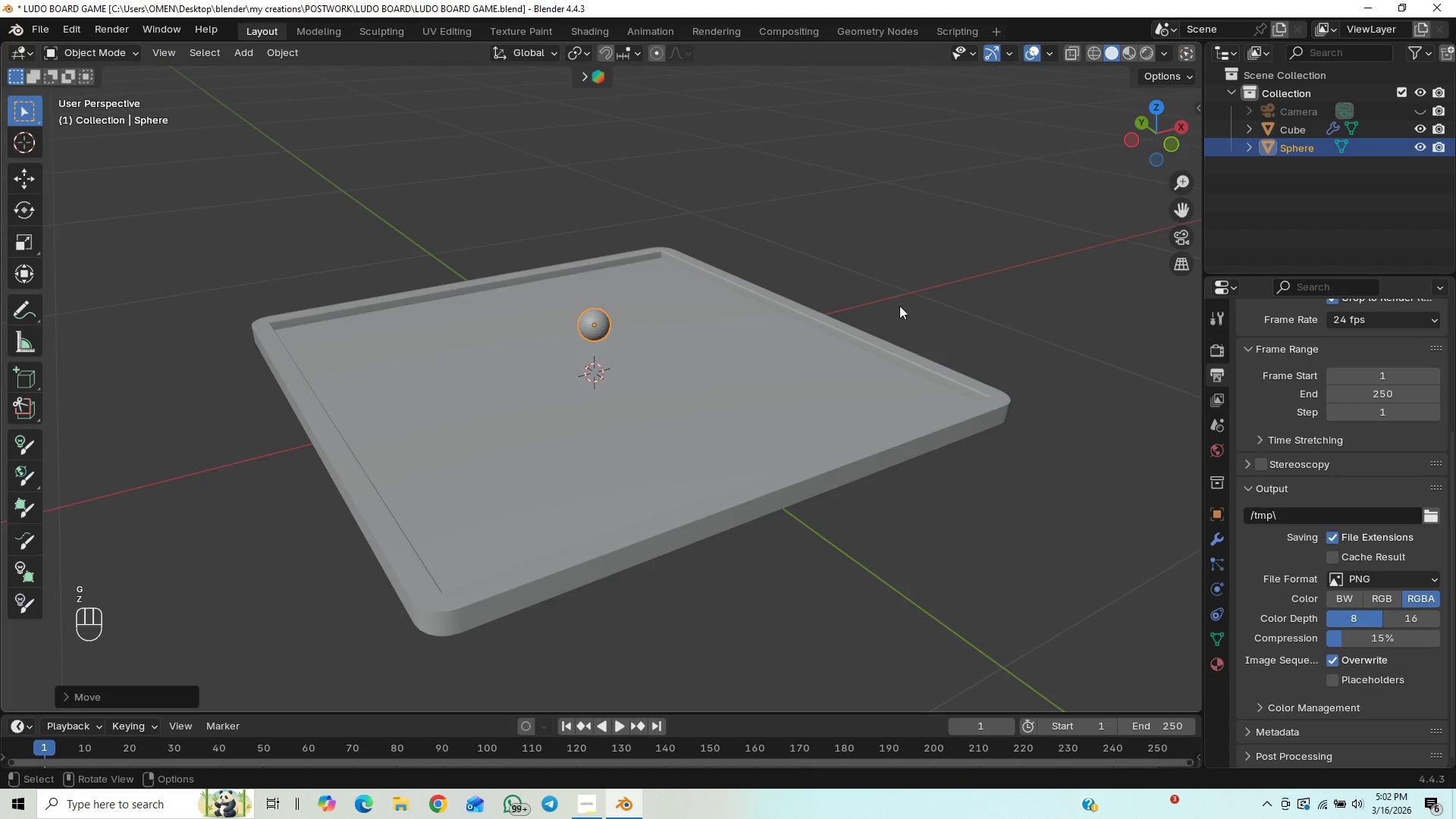 
key(S)
 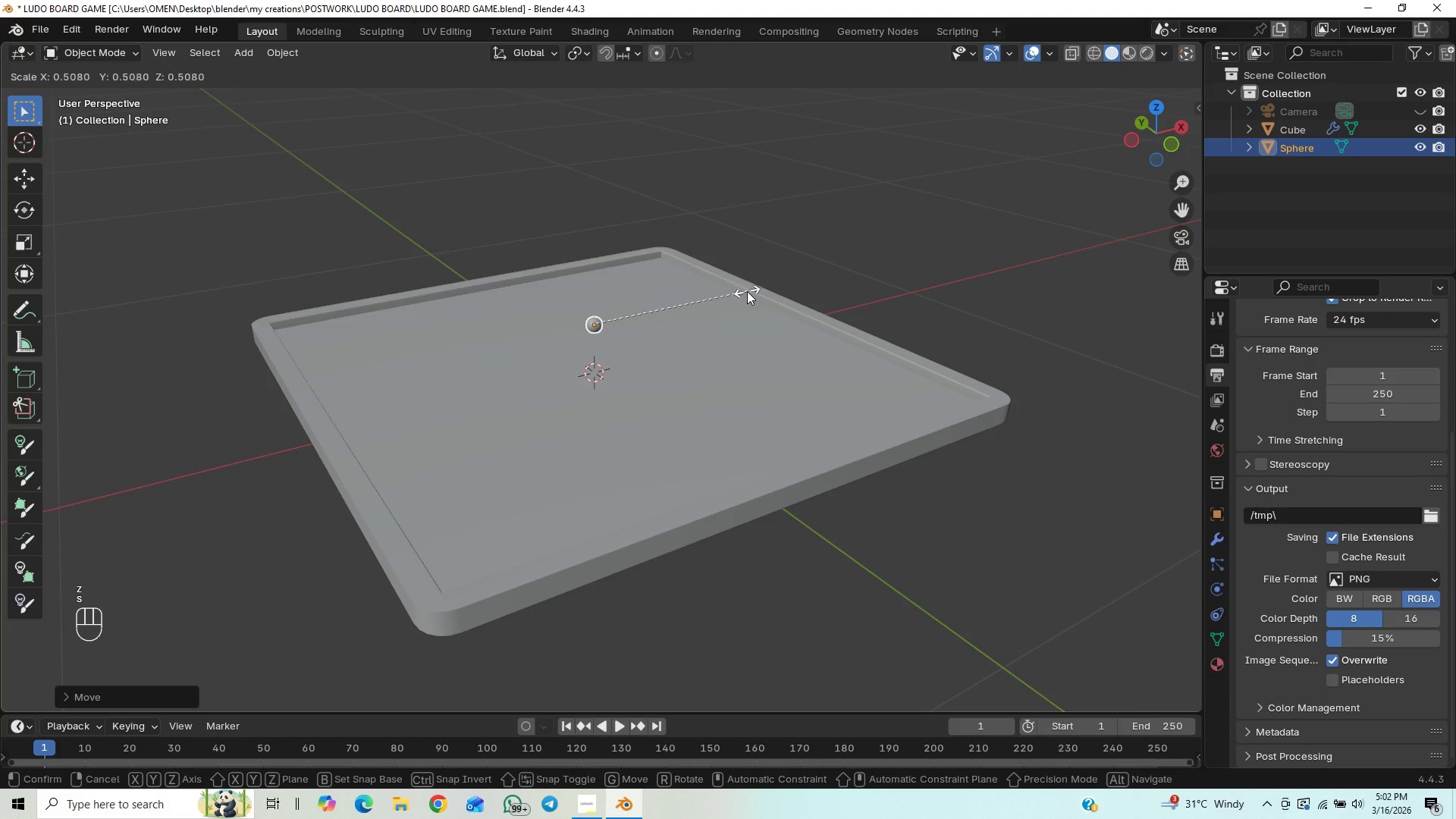 
left_click([729, 297])
 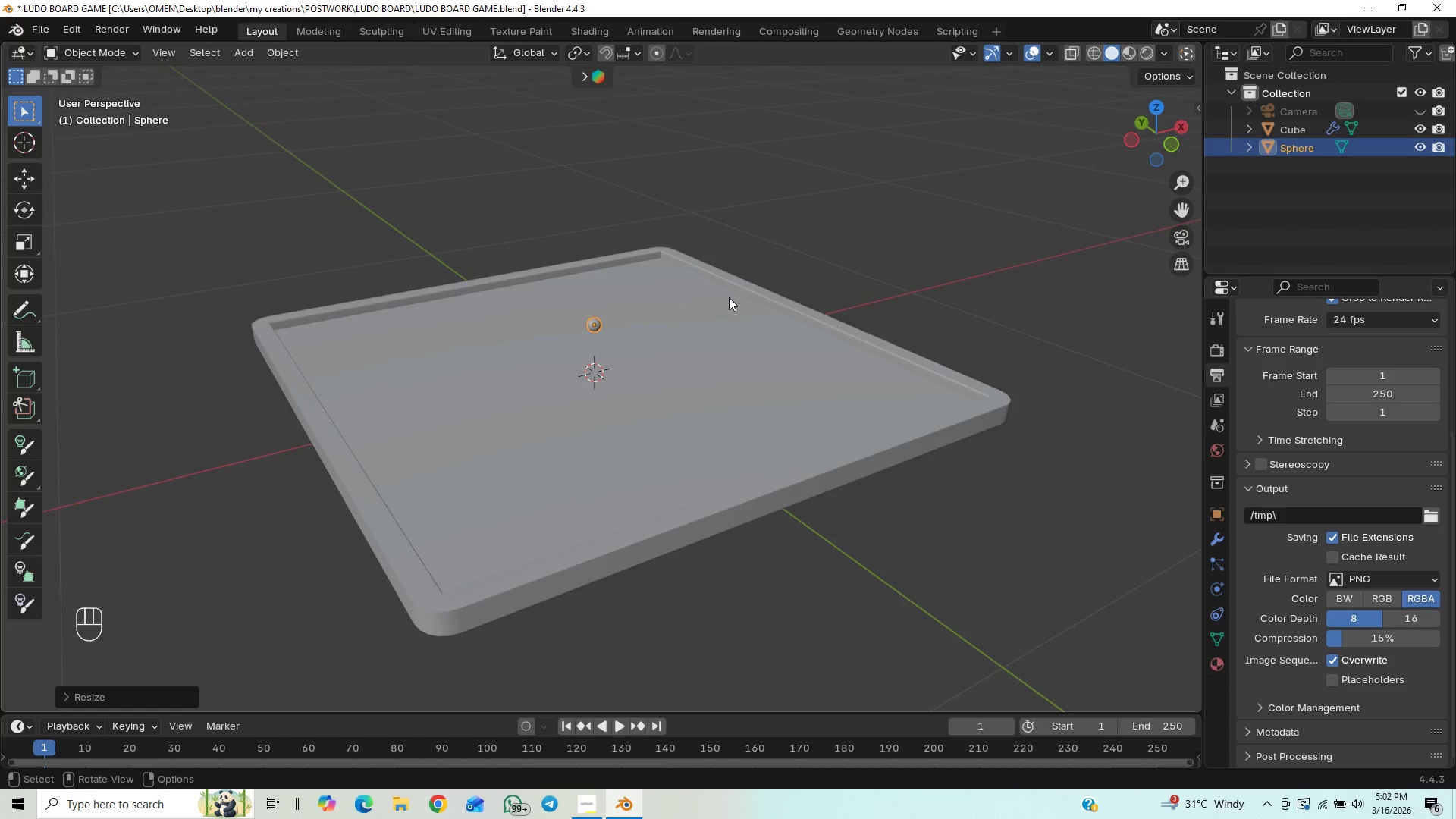 
key(End)
 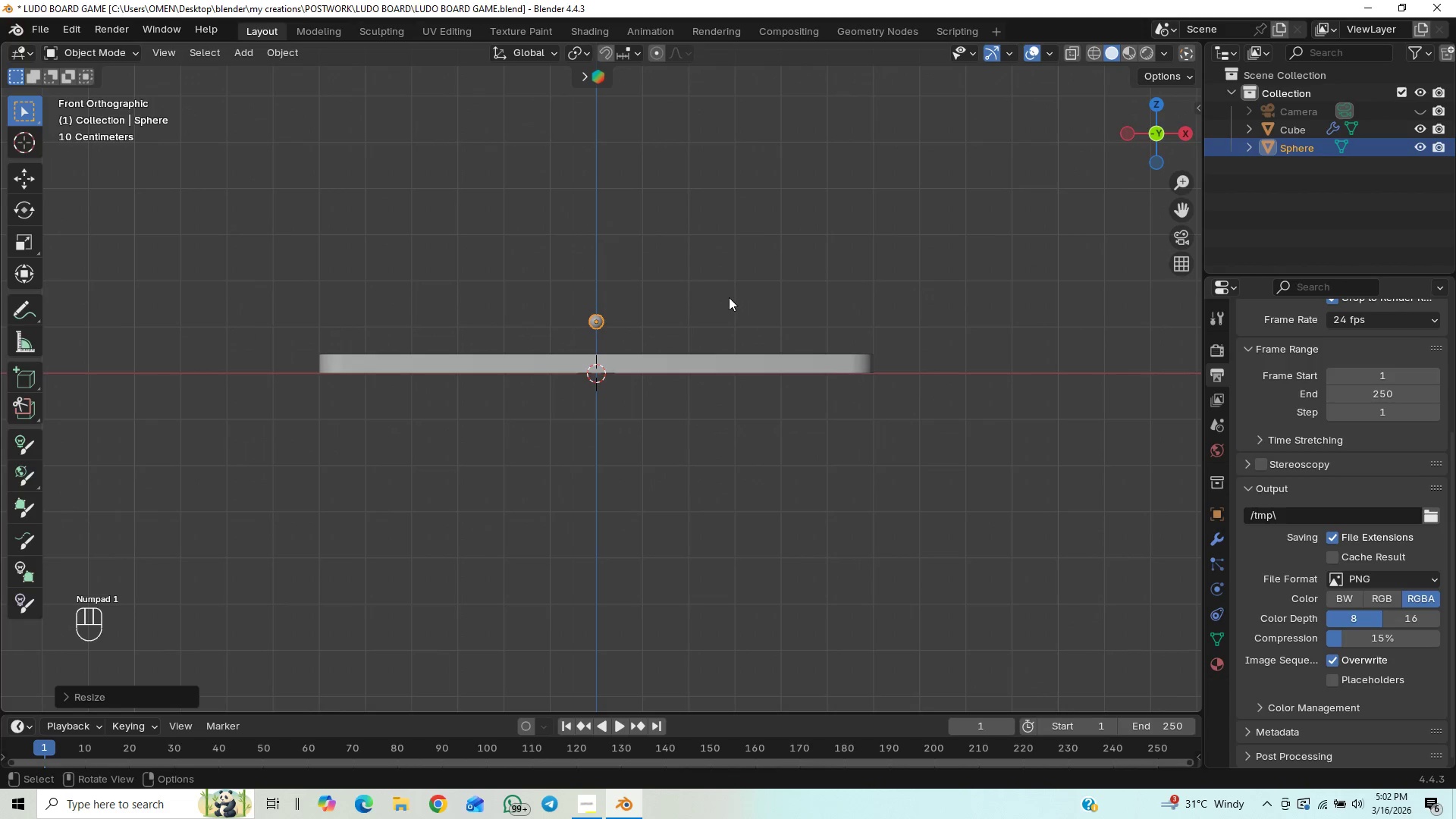 
key(Slash)
 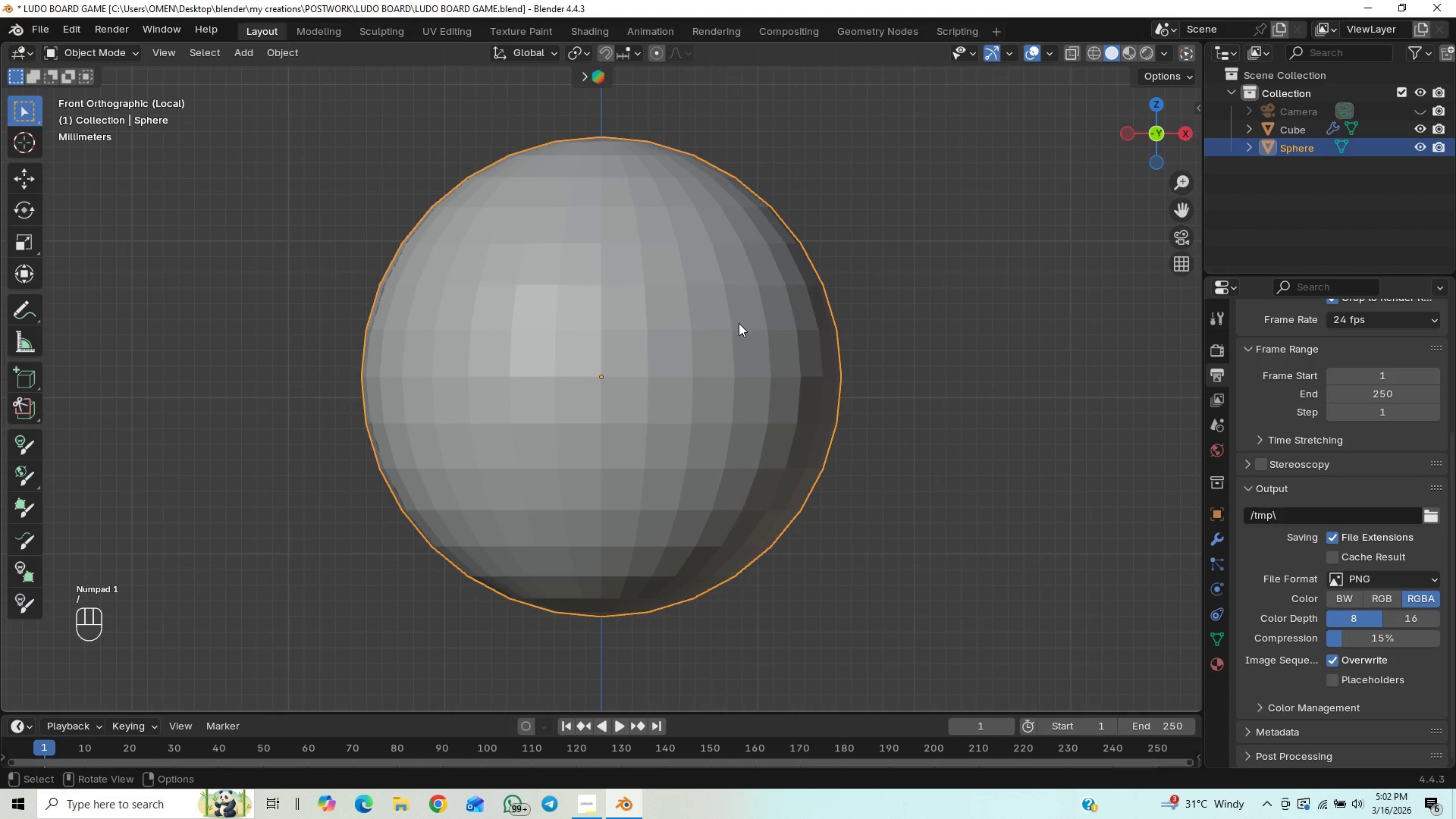 
key(Tab)
 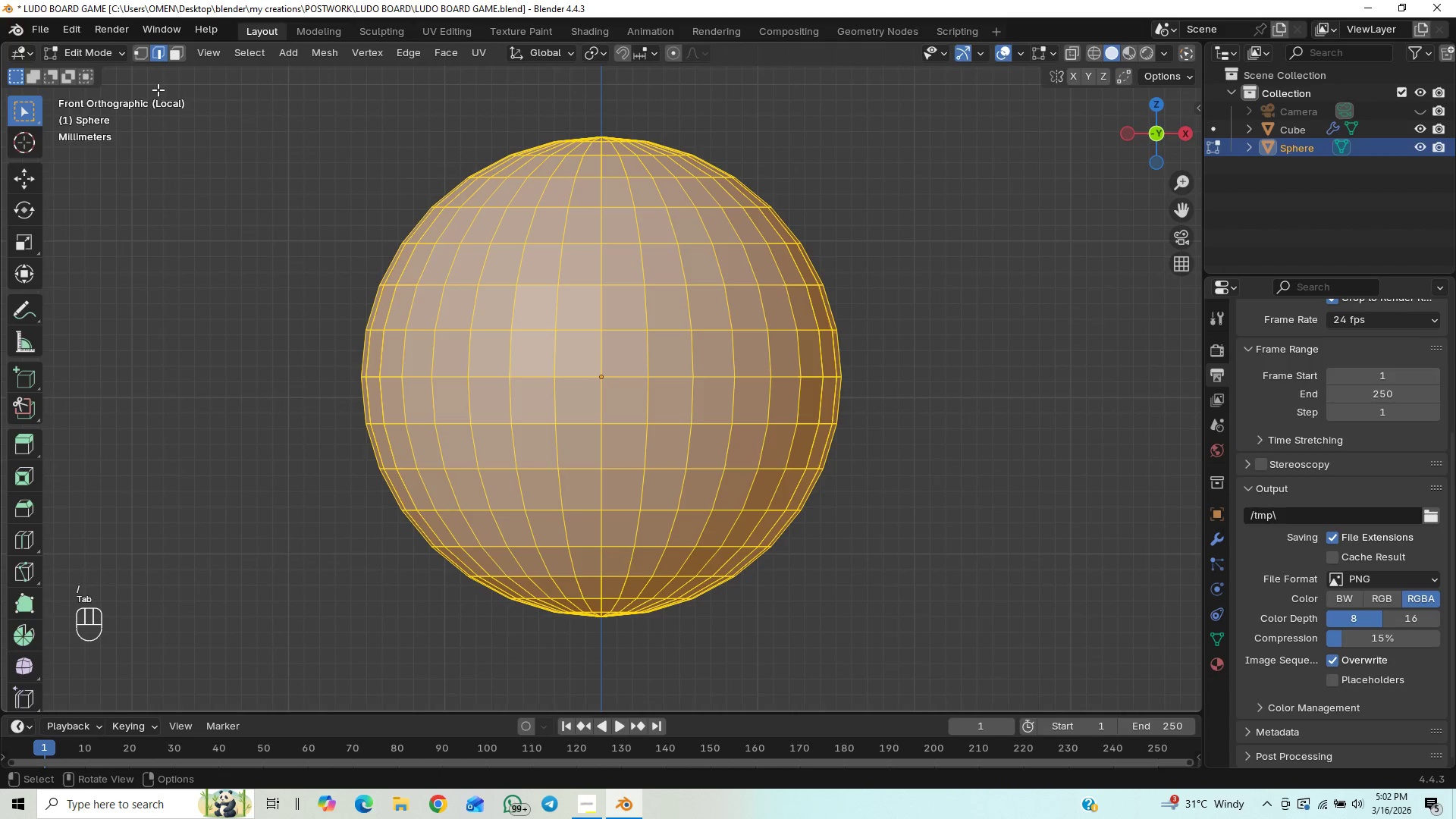 
left_click([135, 44])
 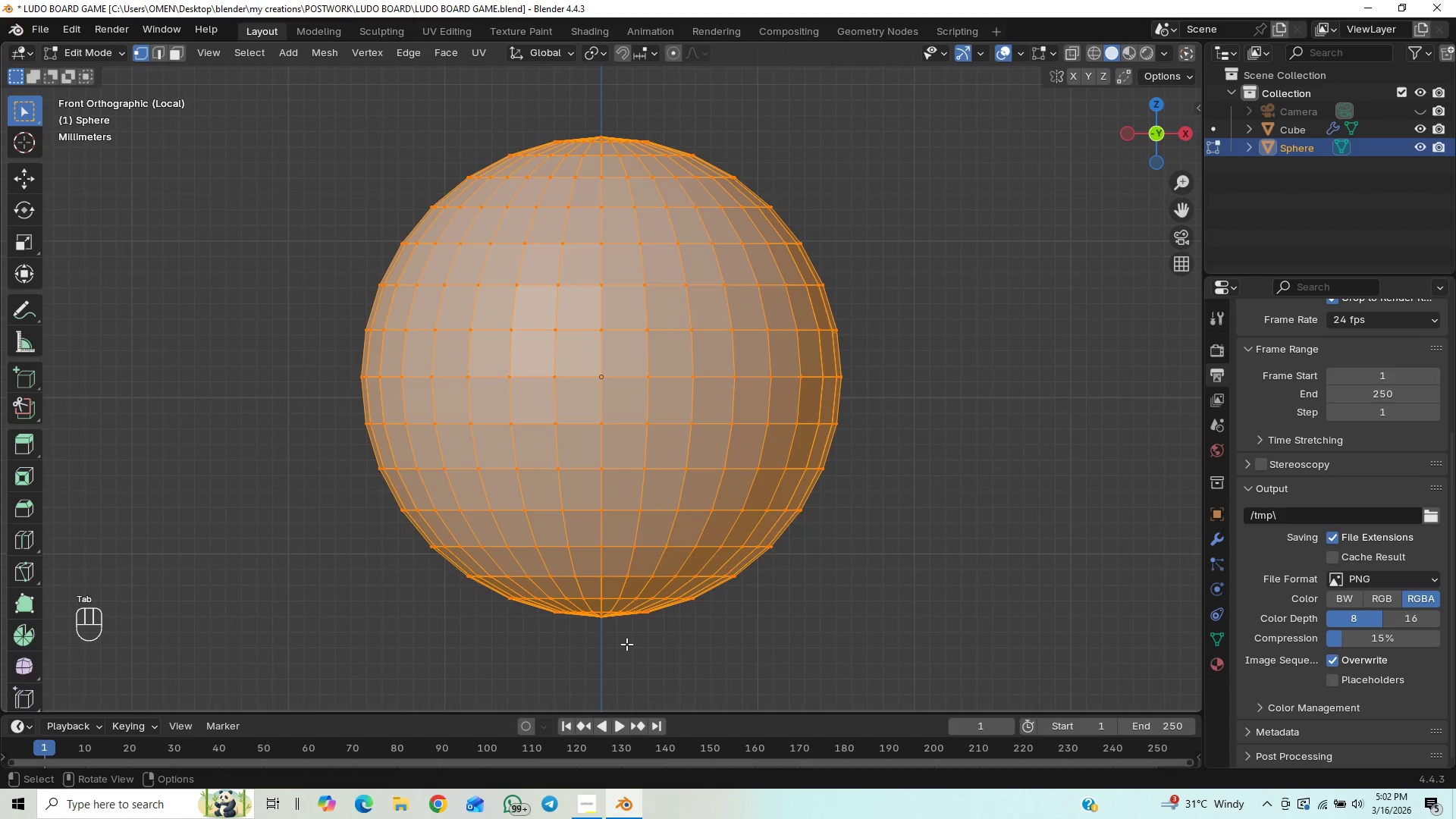 
left_click([605, 622])
 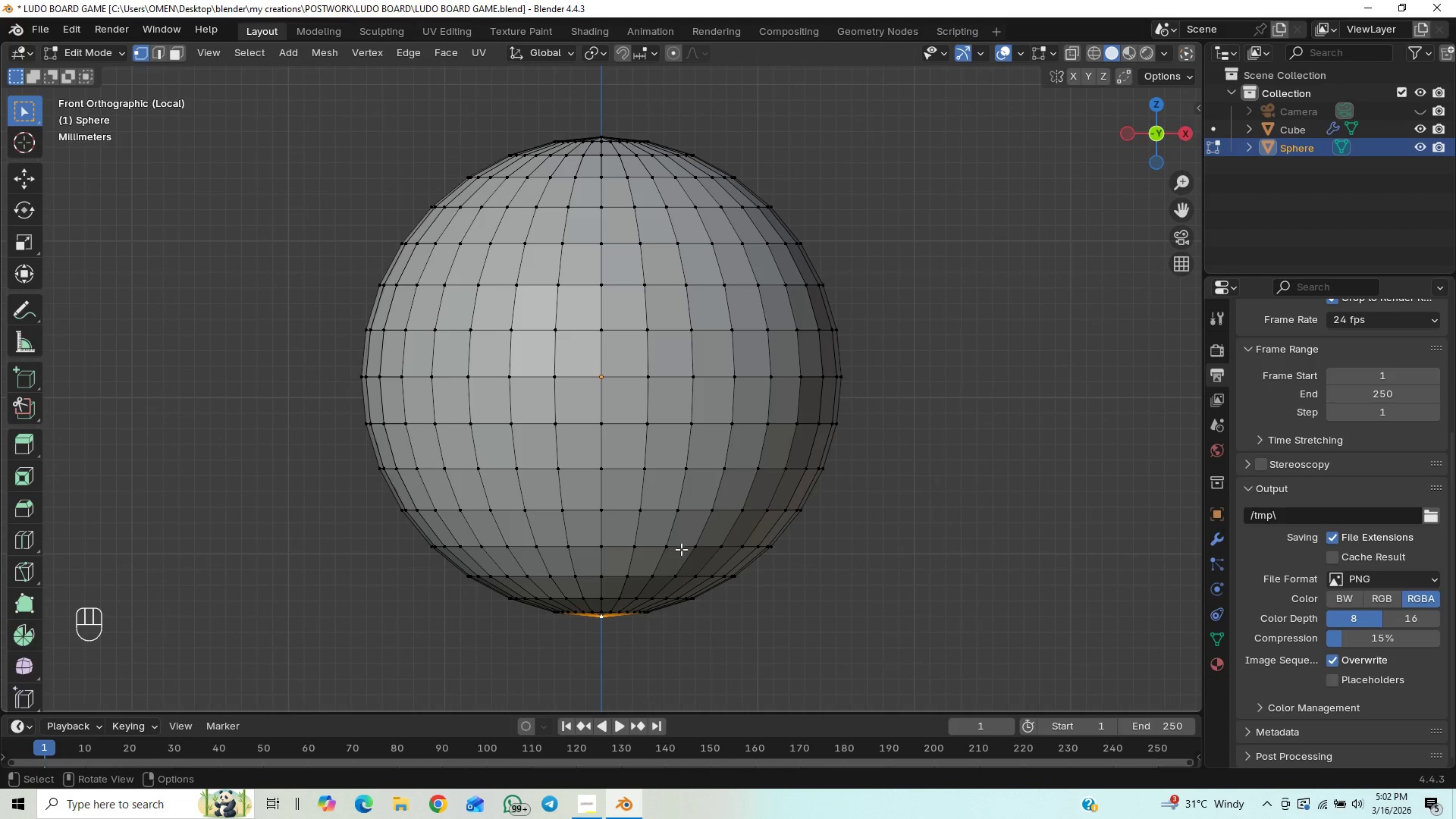 
scroll: coordinate [681, 547], scroll_direction: down, amount: 1.0
 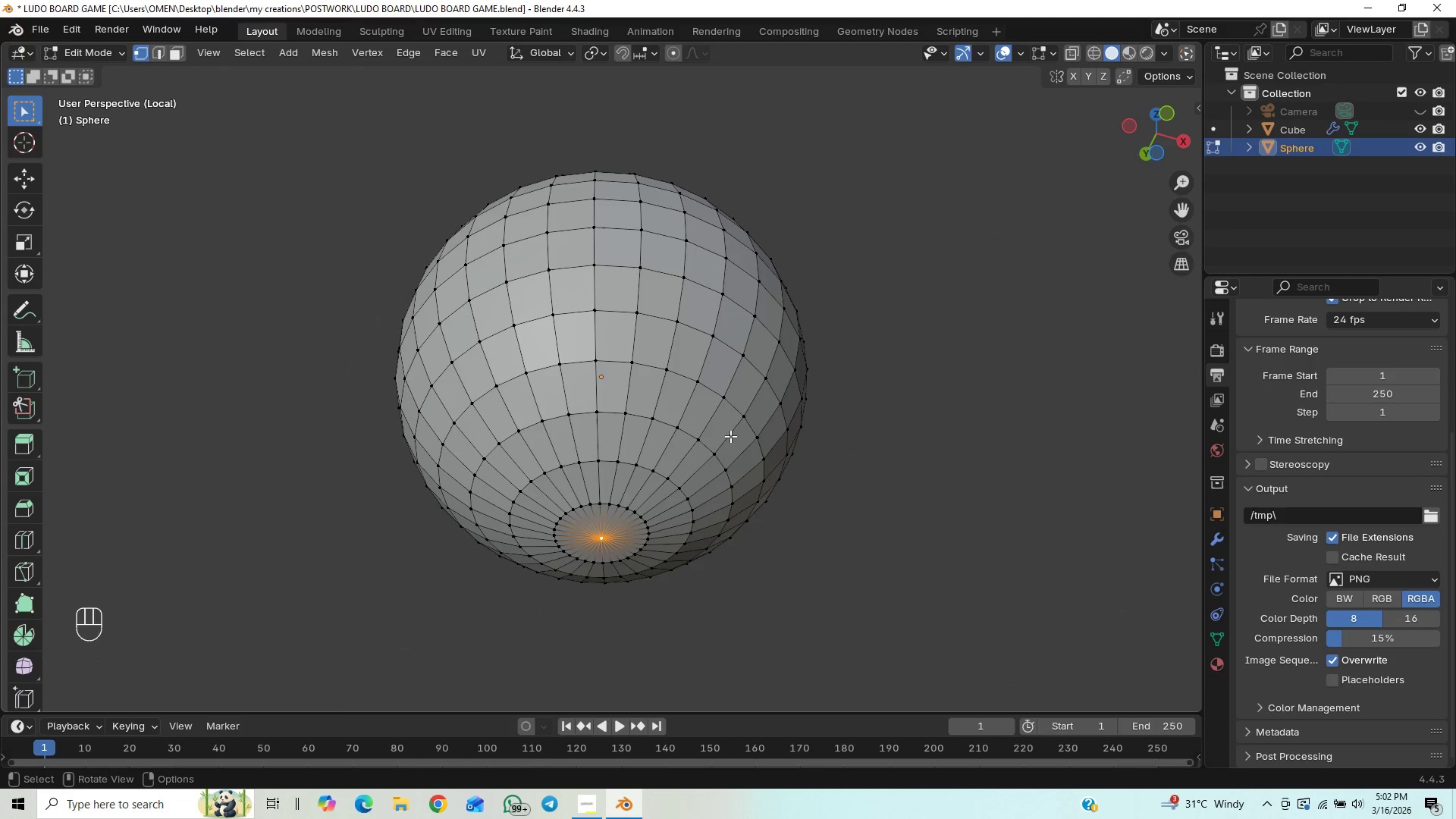 
key(End)
 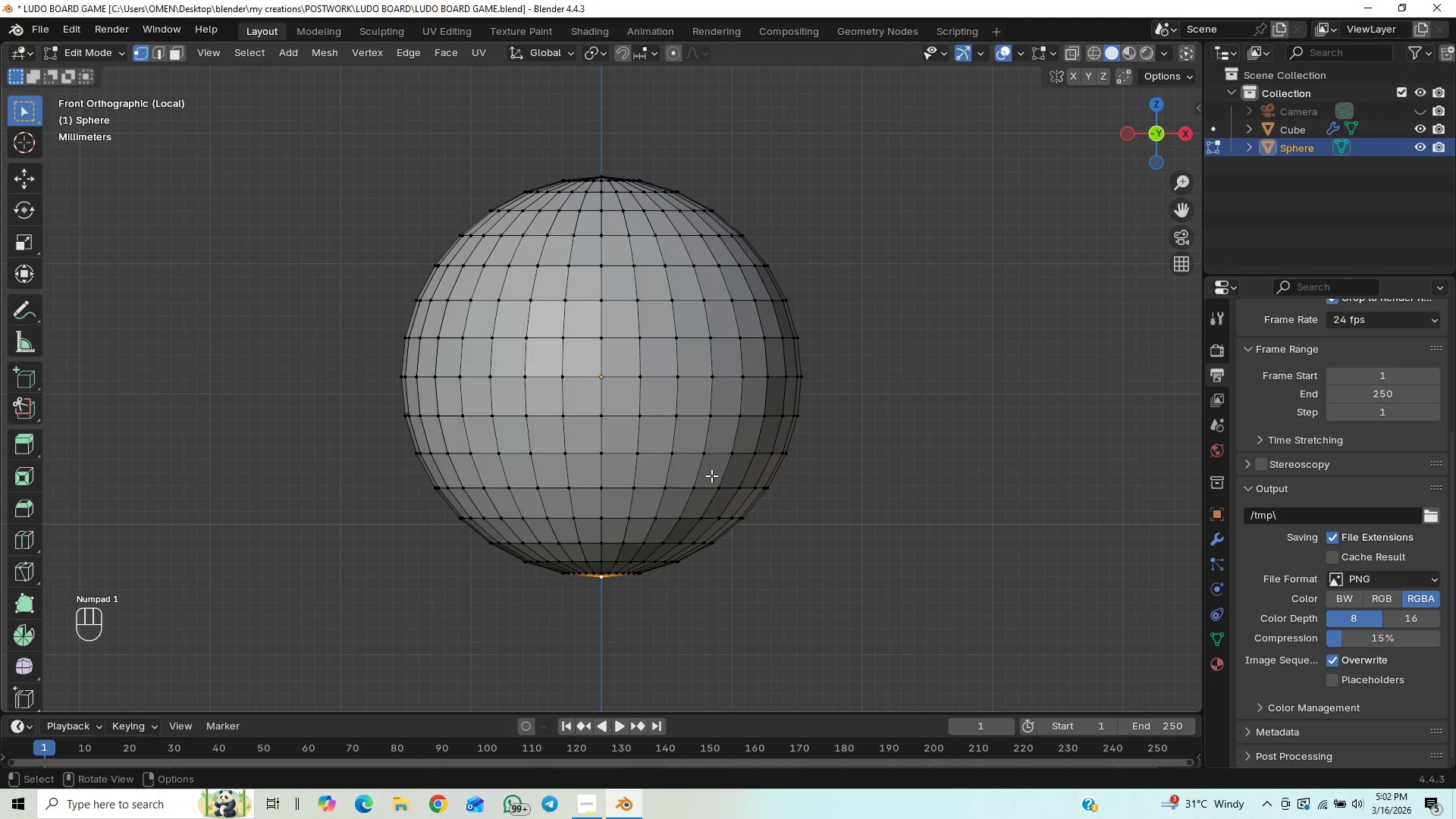 
key(Control+NumpadAdd)
 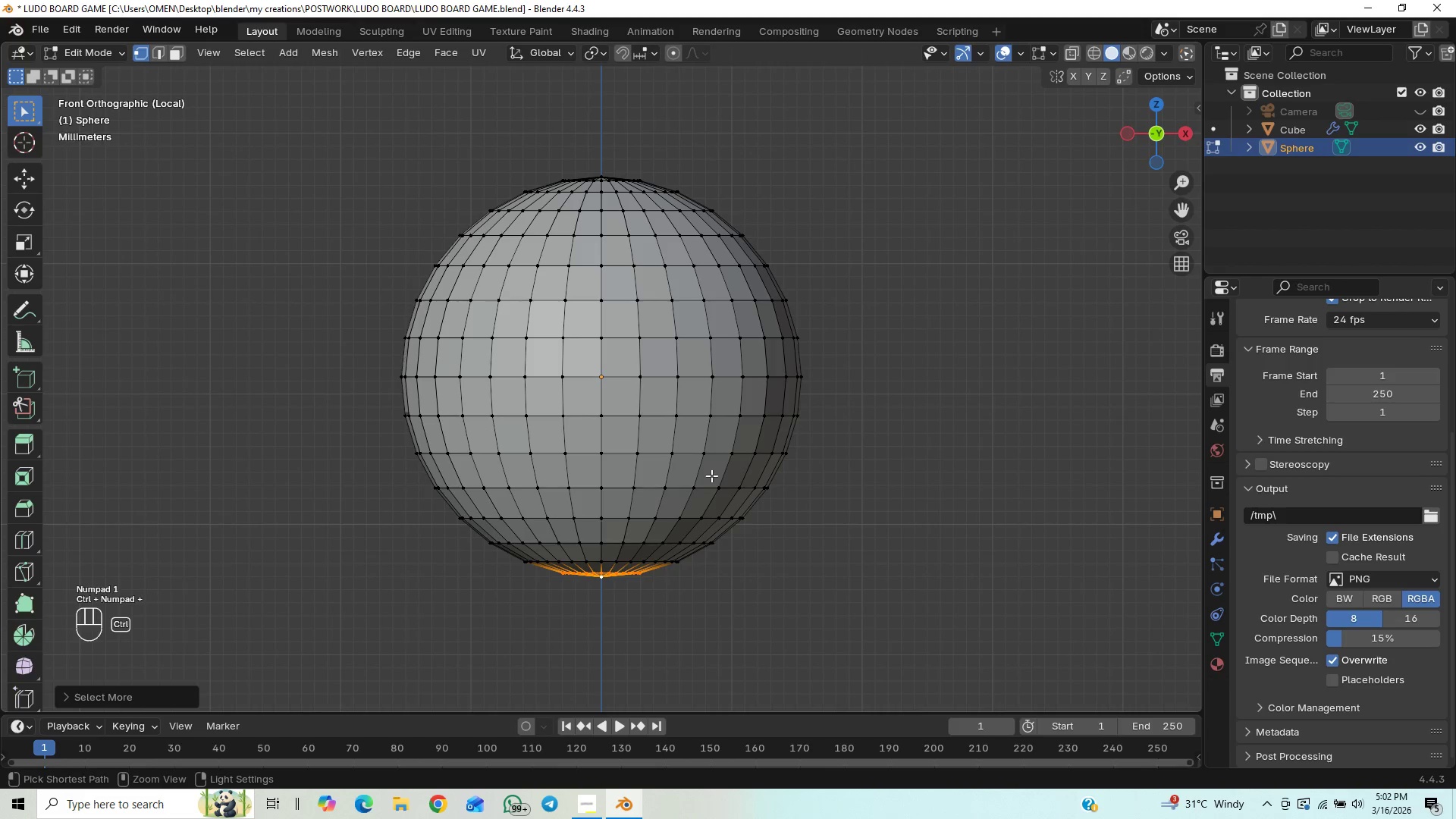 
key(Control+NumpadAdd)
 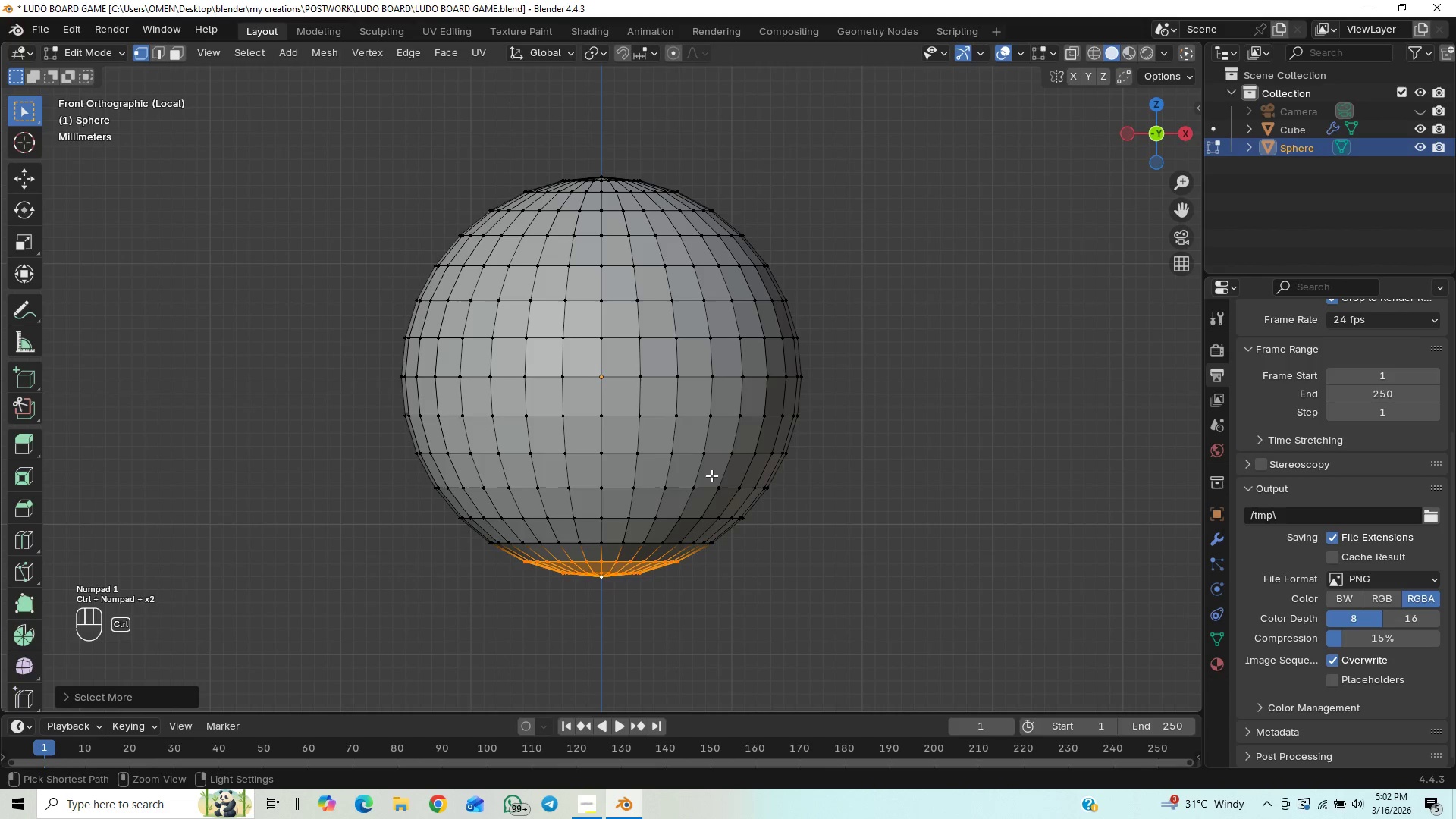 
key(Control+NumpadAdd)
 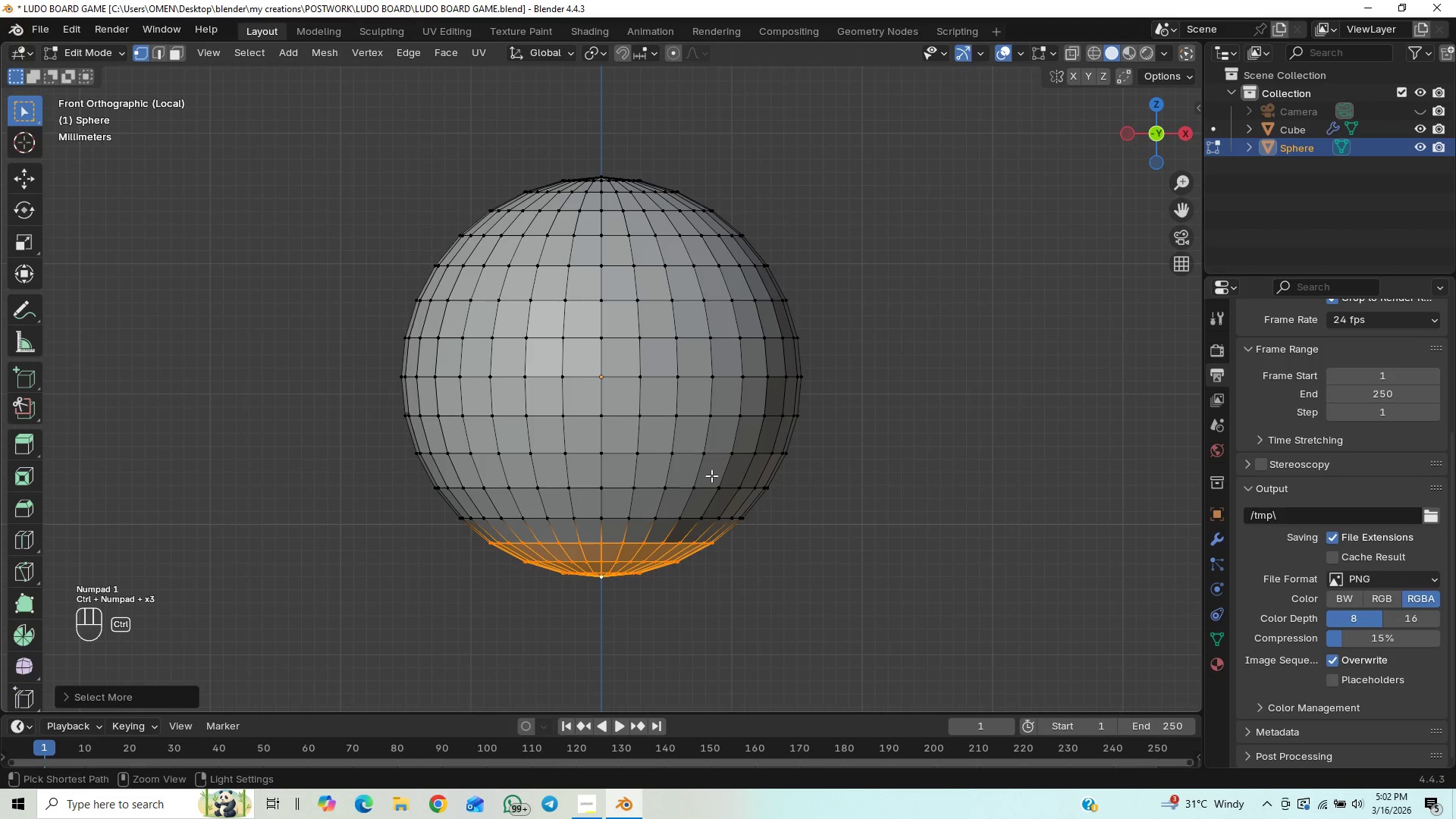 
key(Control+NumpadAdd)
 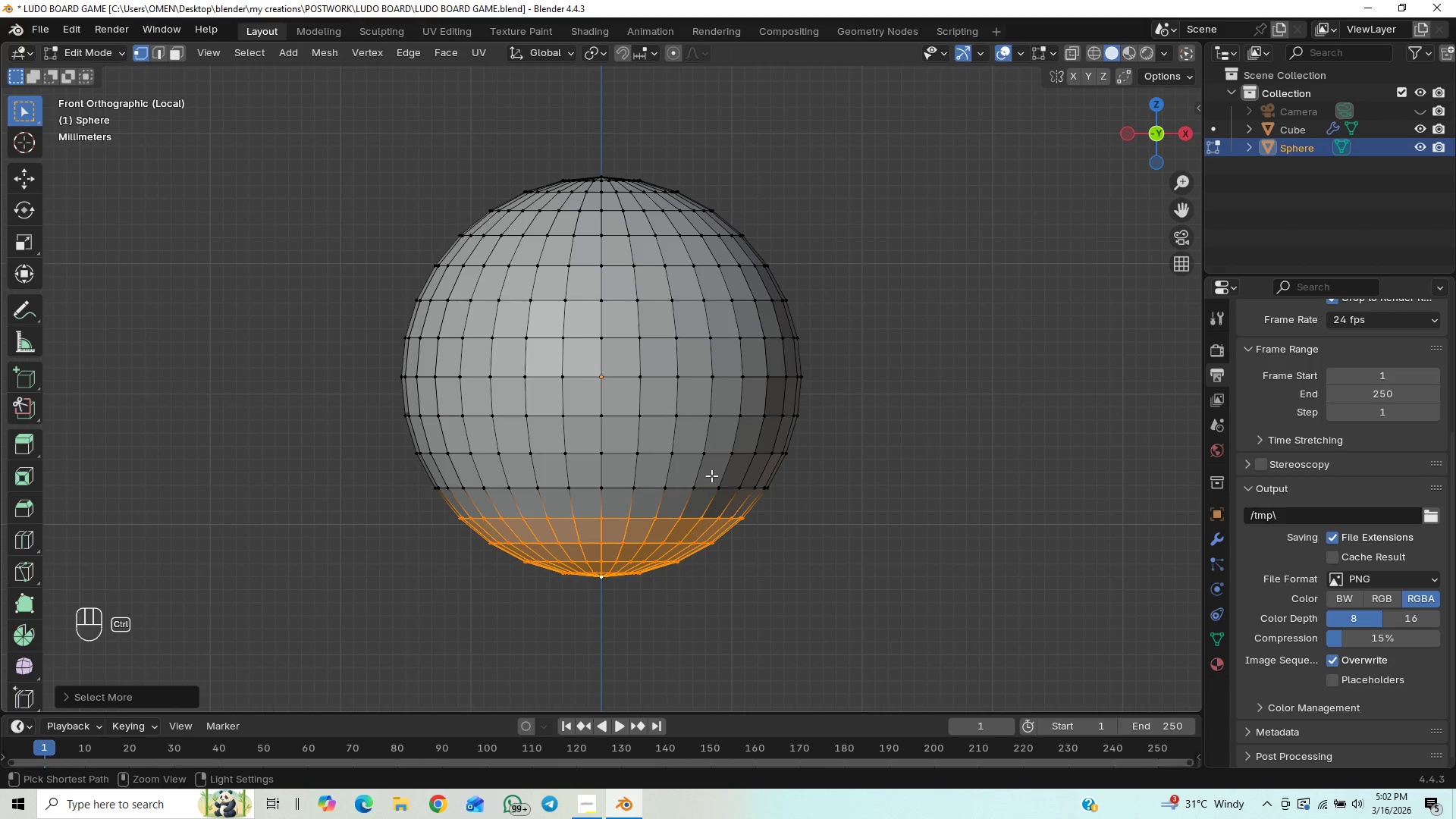 
key(Control+NumpadAdd)
 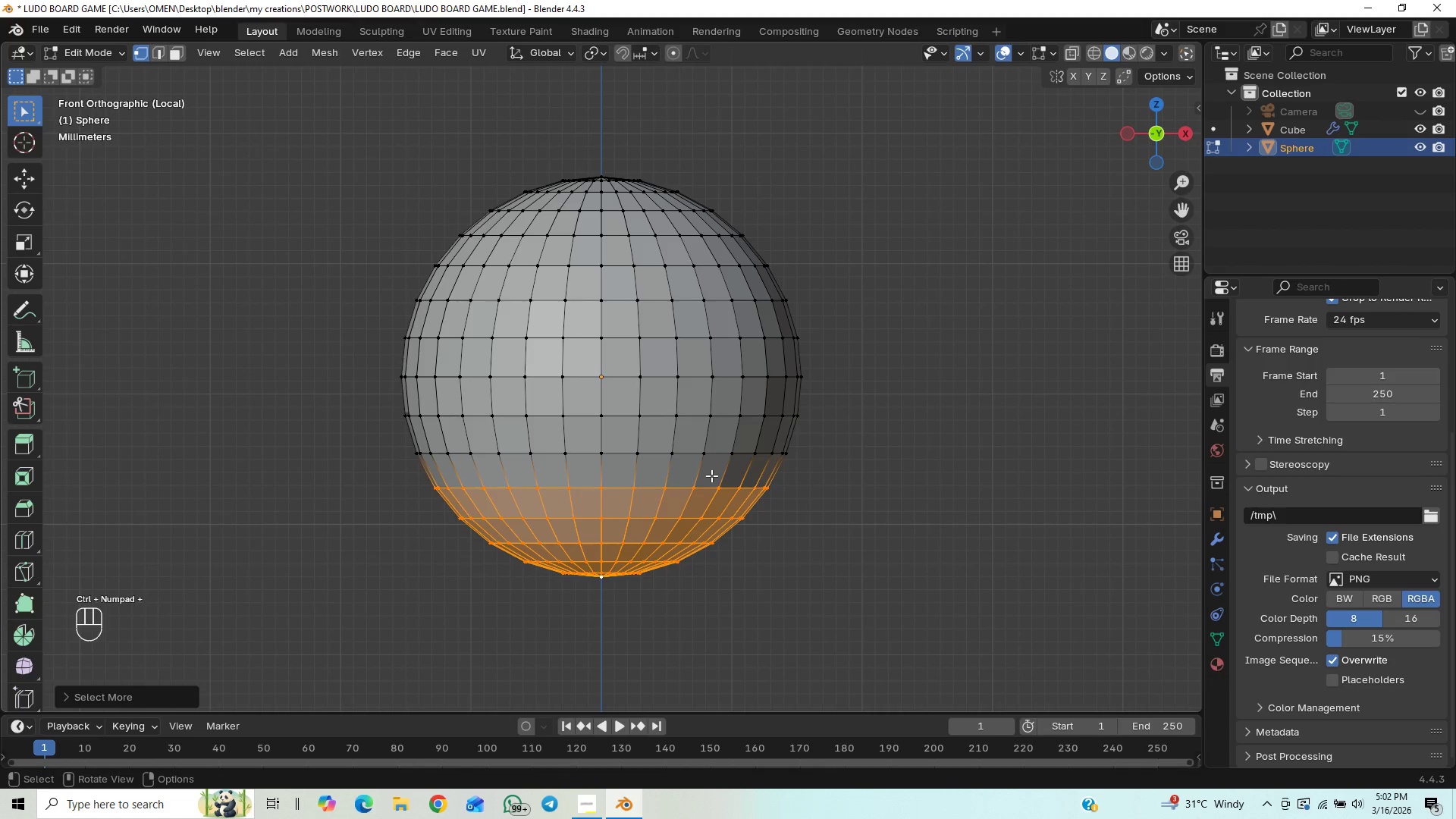 
key(X)
 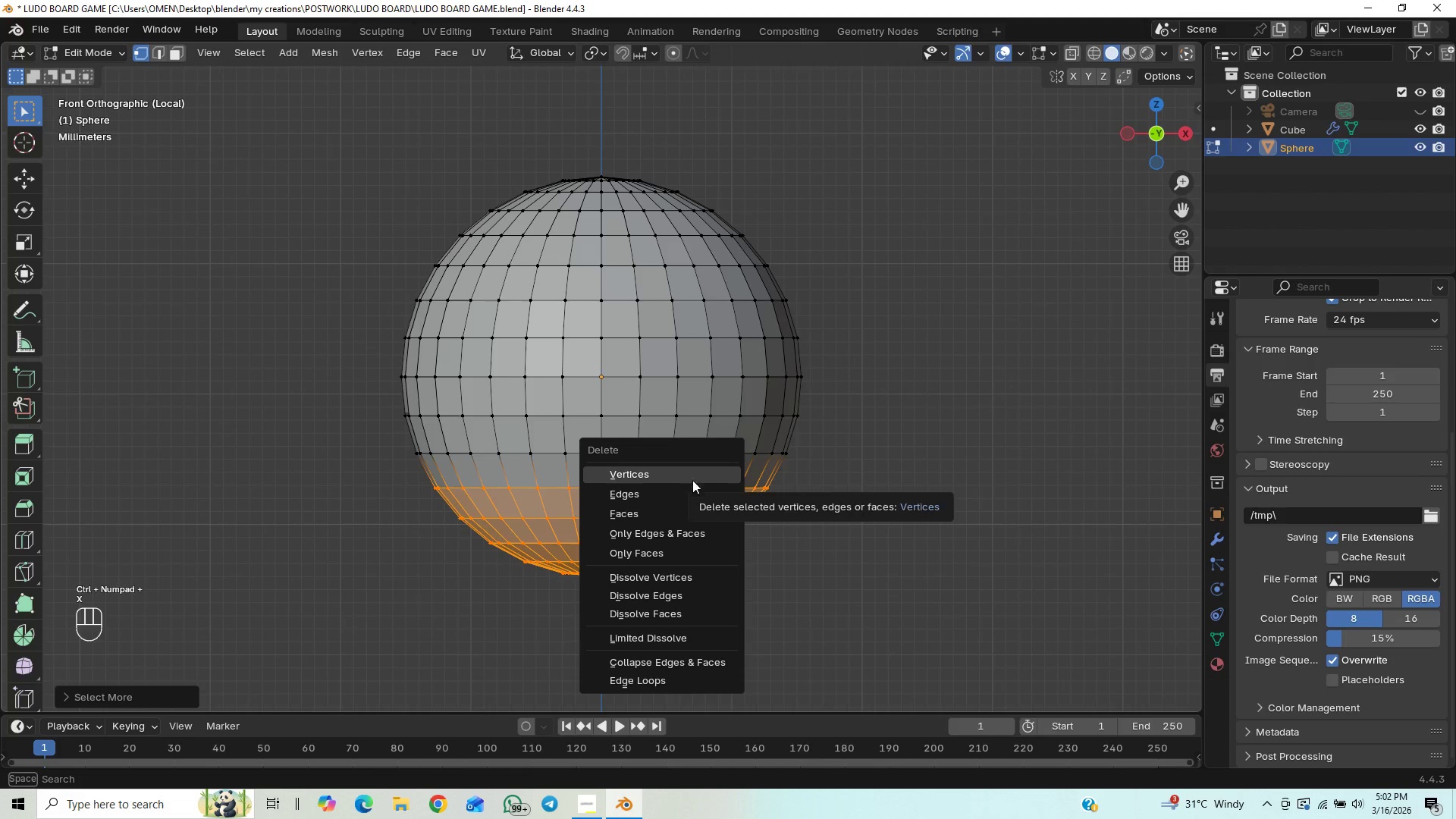 
left_click([663, 513])
 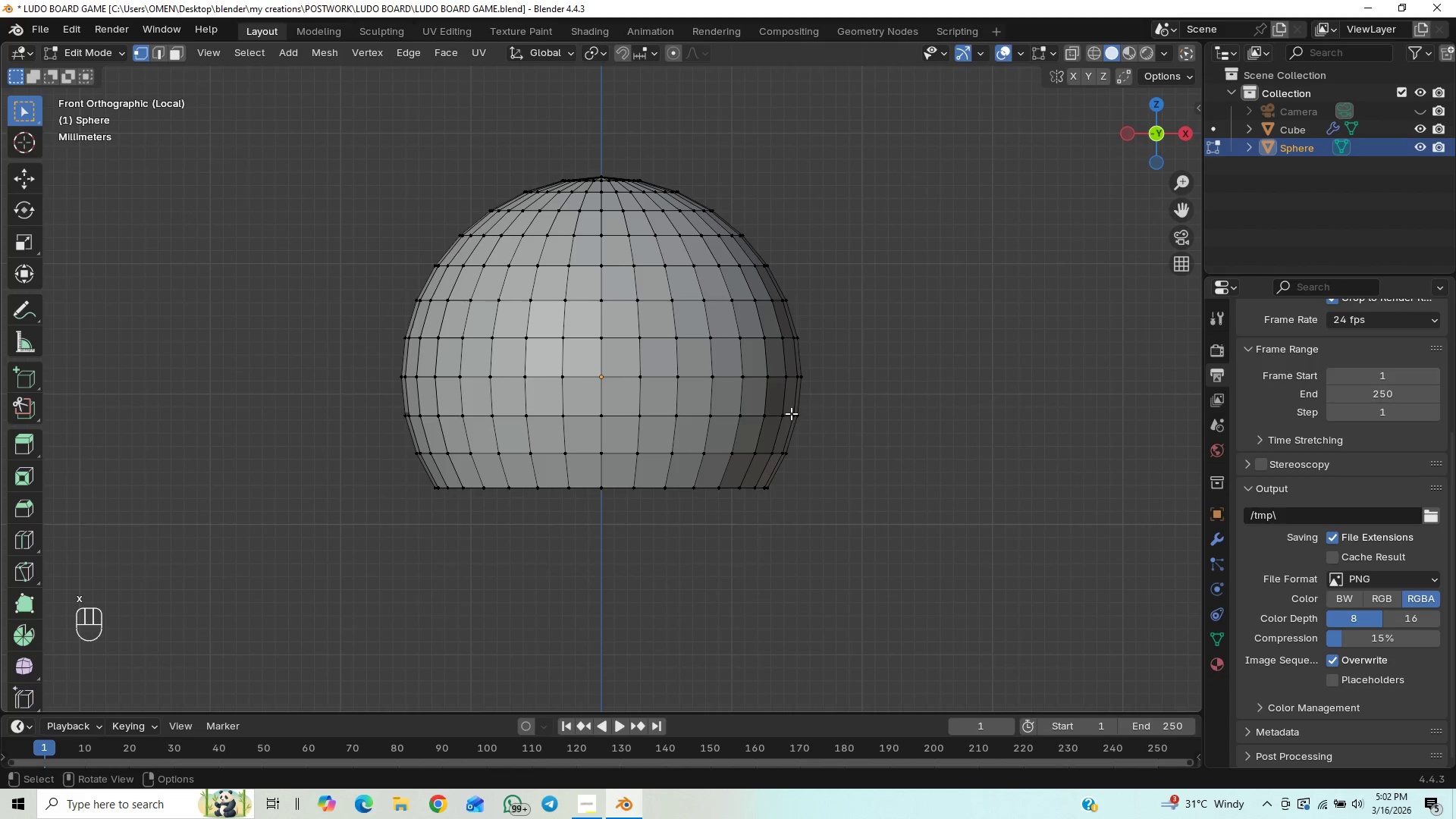 
key(Control+S)
 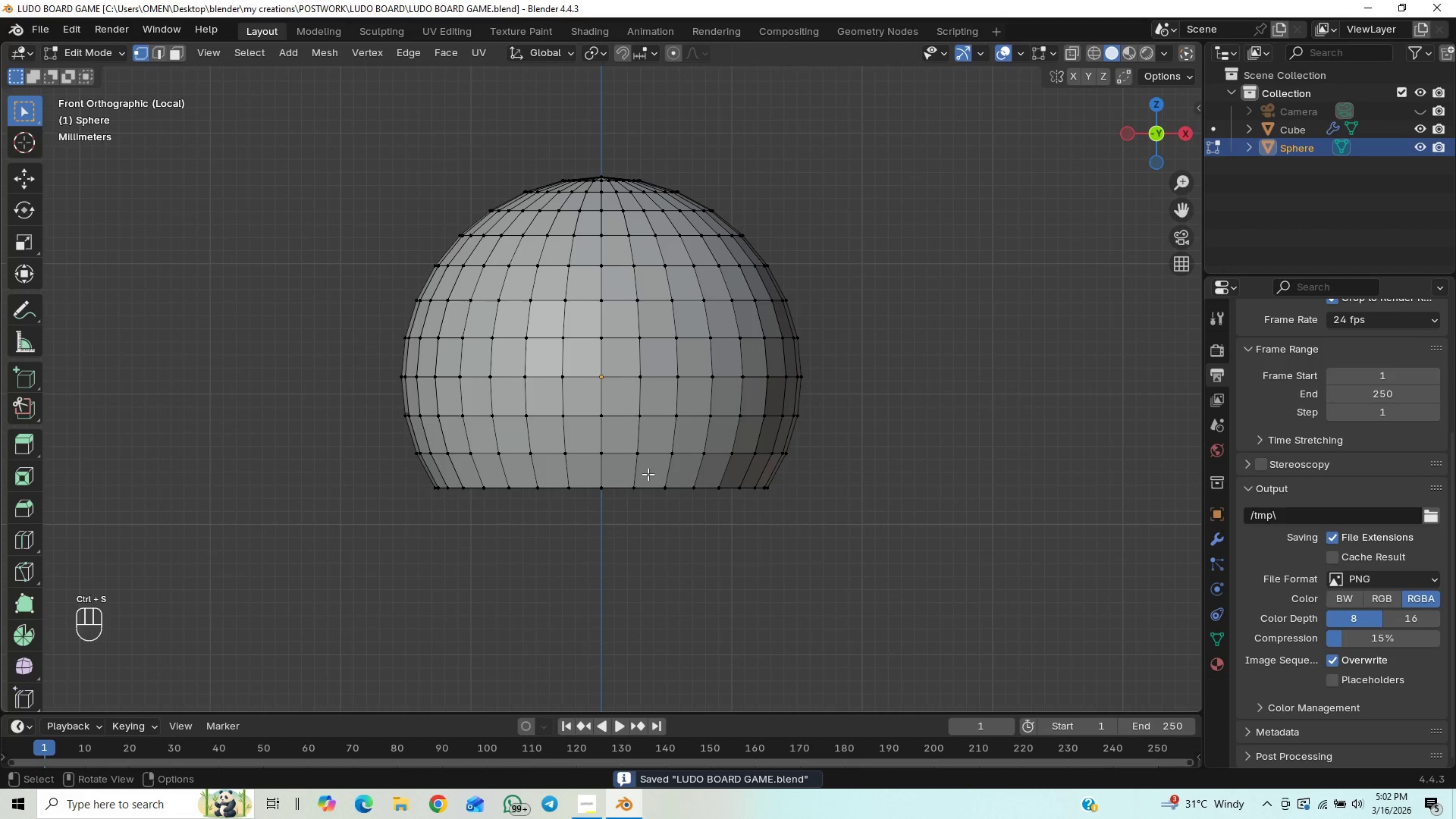 
key(2)
 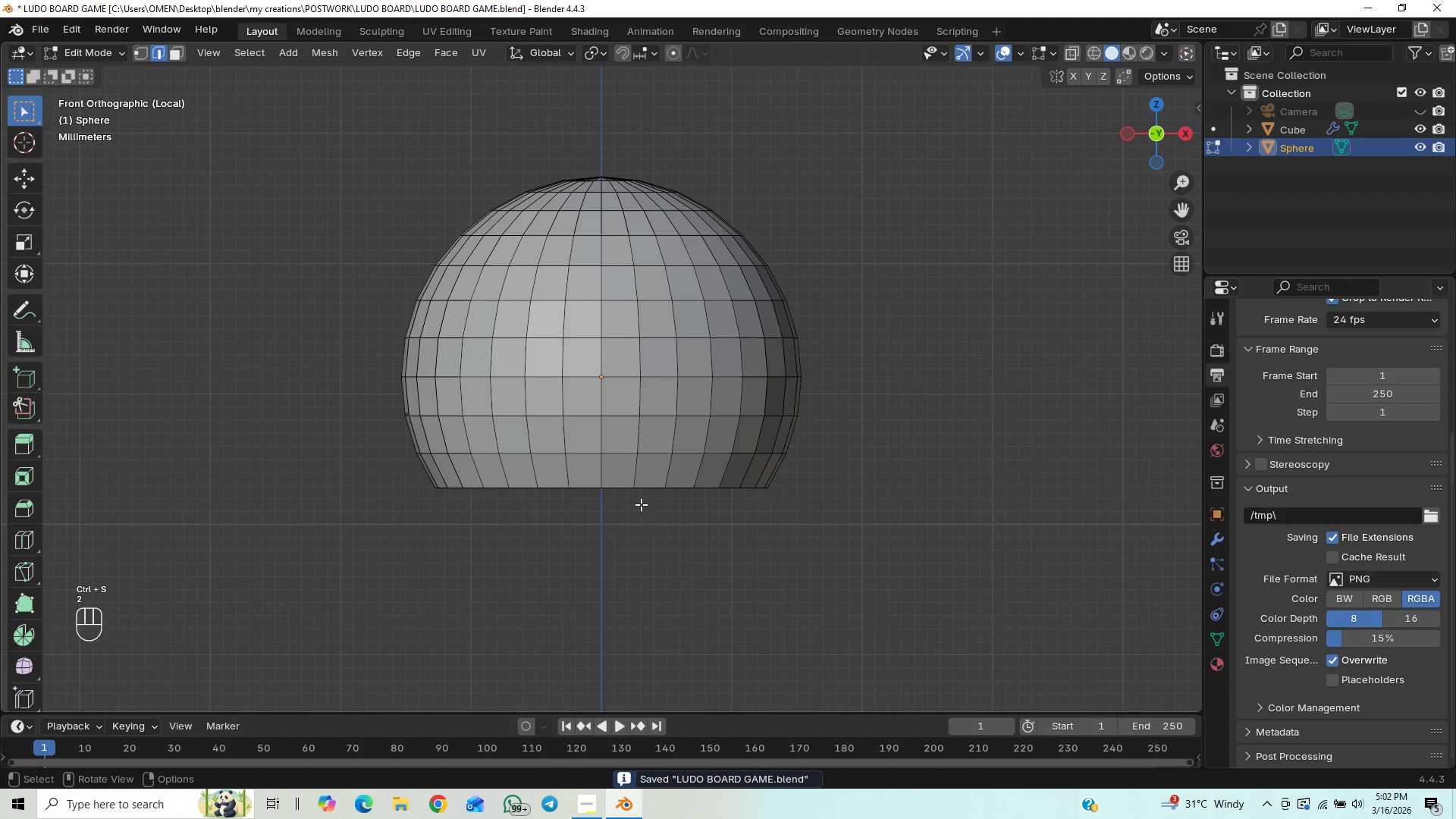 
left_click([648, 491])
 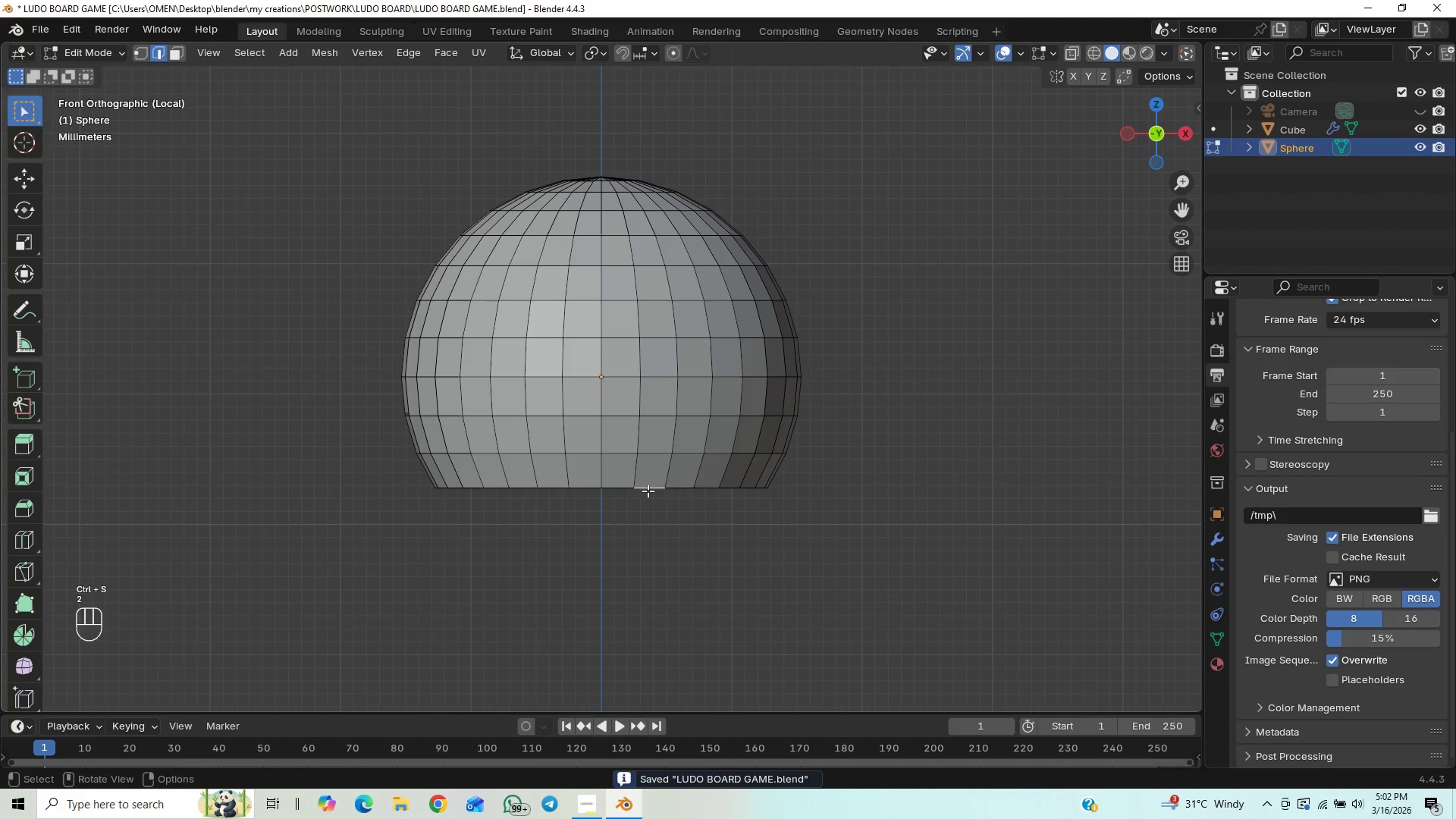 
hold_key(key=AltLeft, duration=0.55)
left_click([649, 488])
 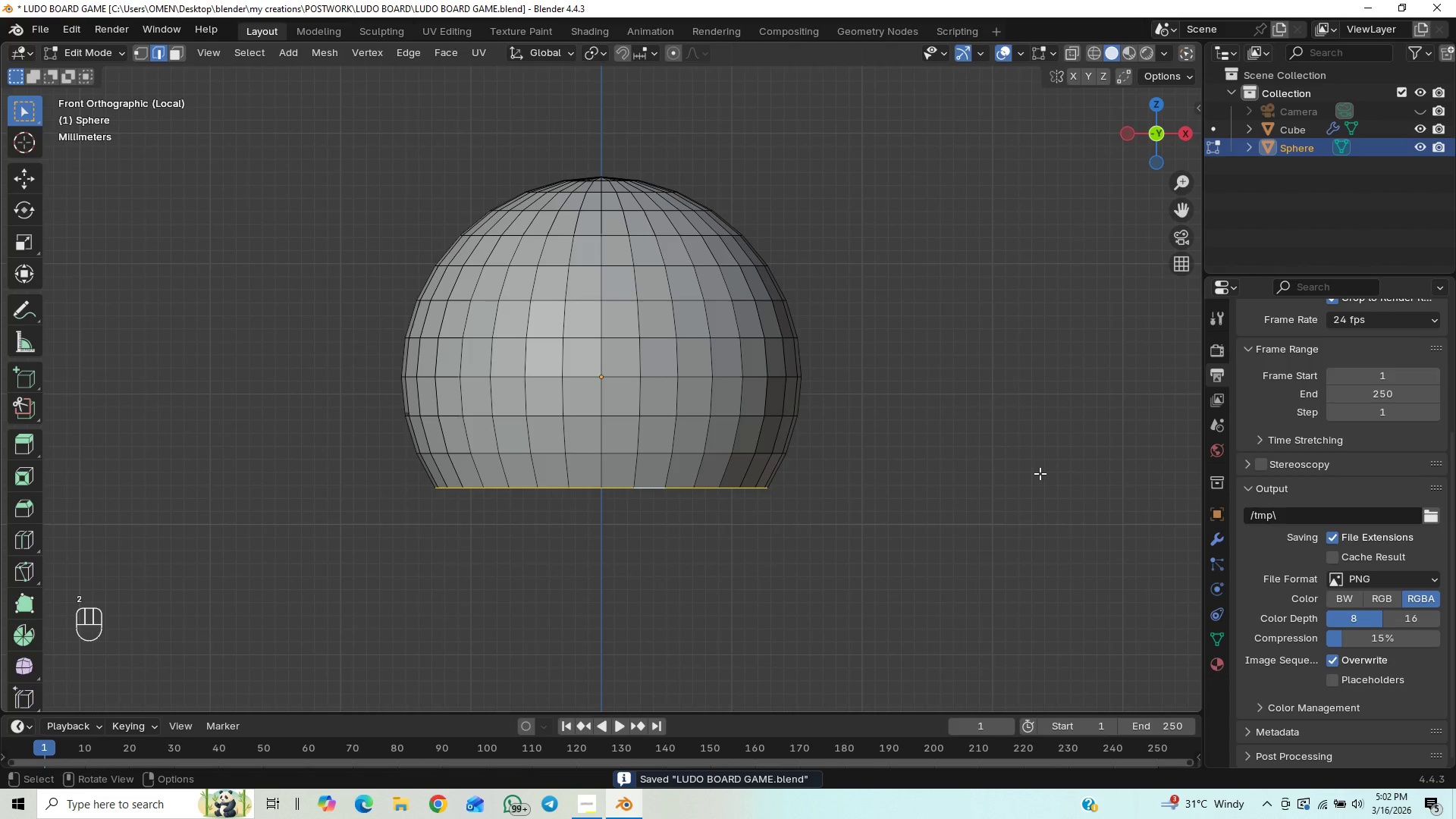 
key(S)
 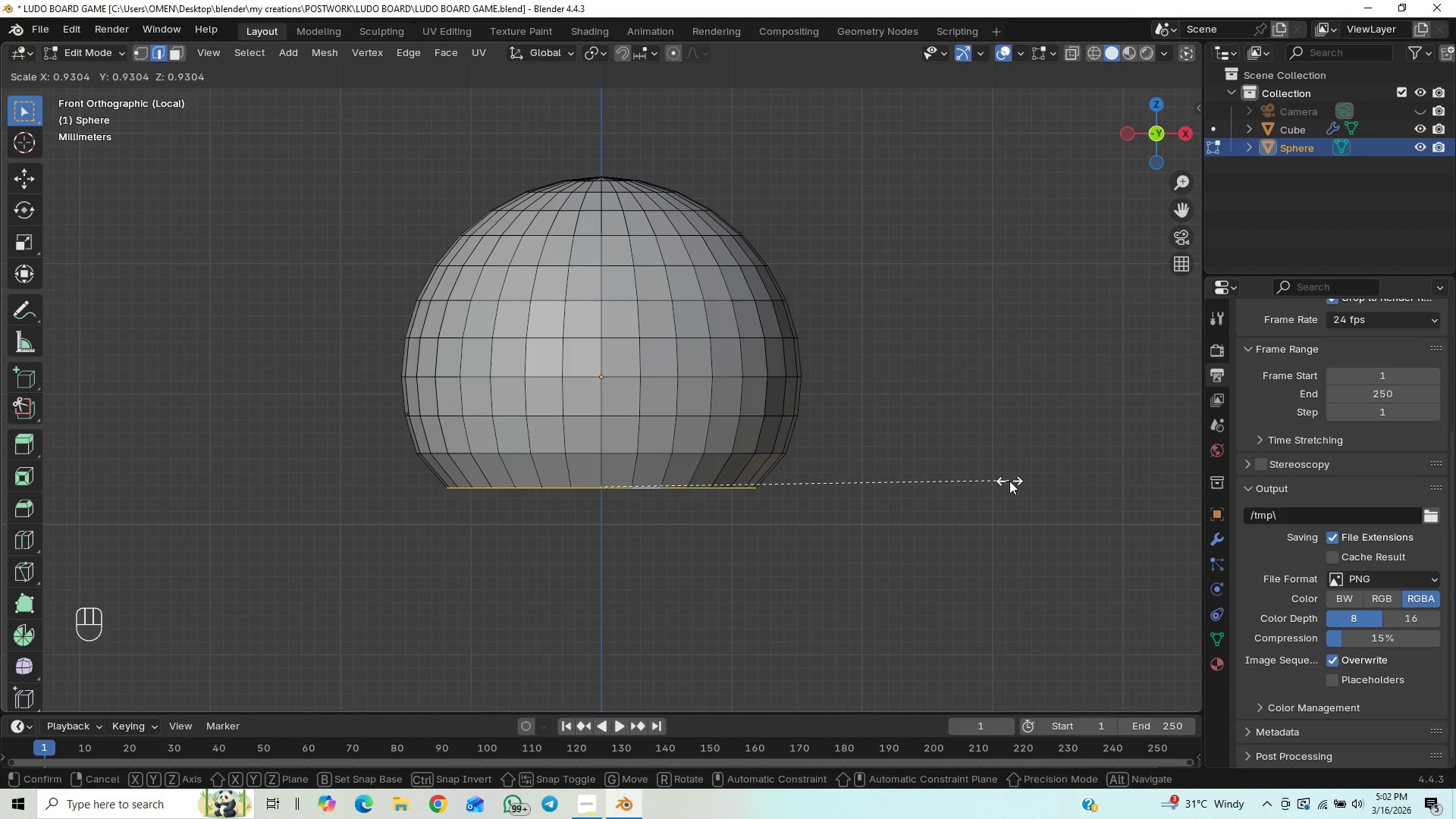 
wait(5.14)
 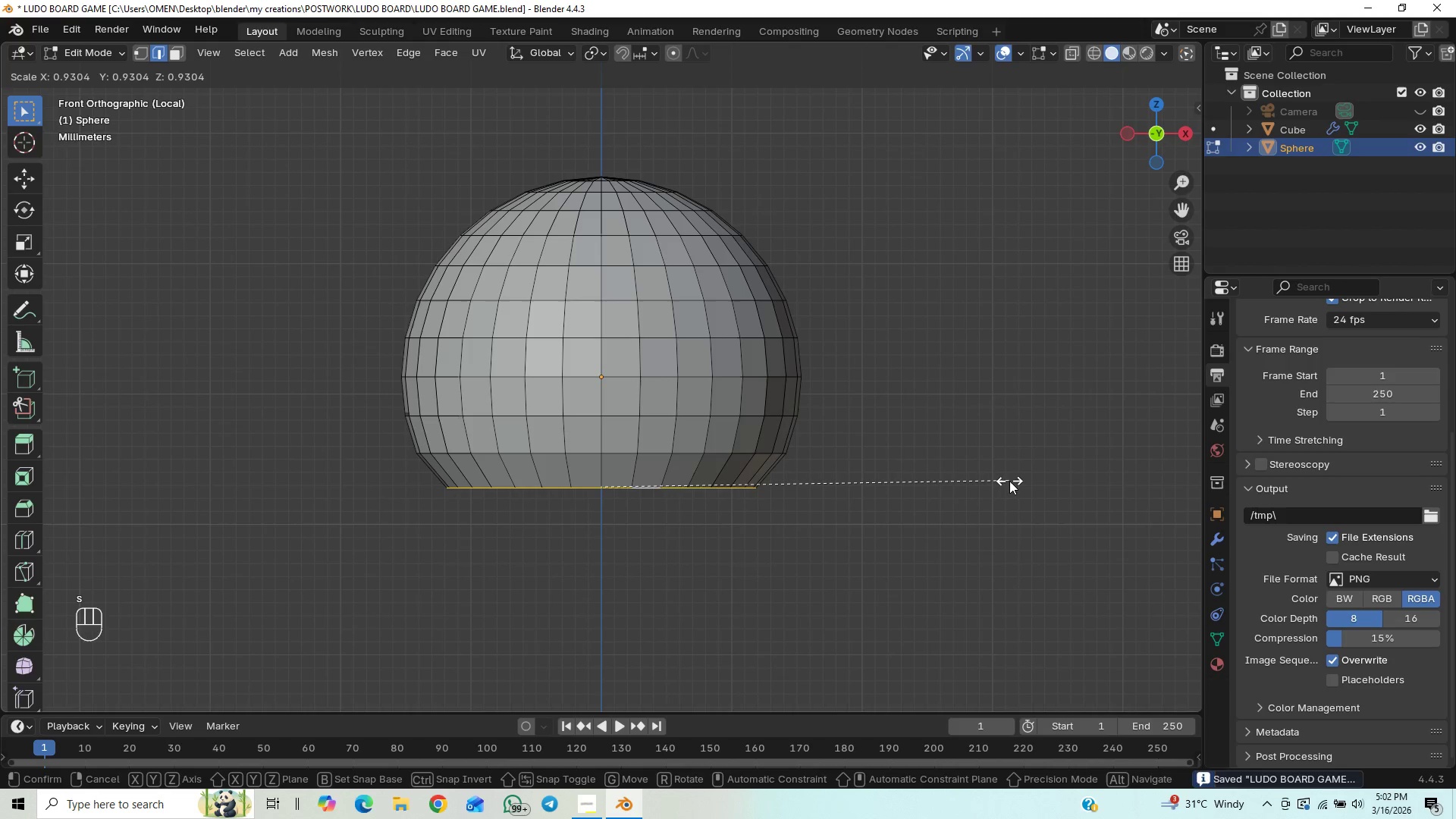 
left_click([1021, 468])
 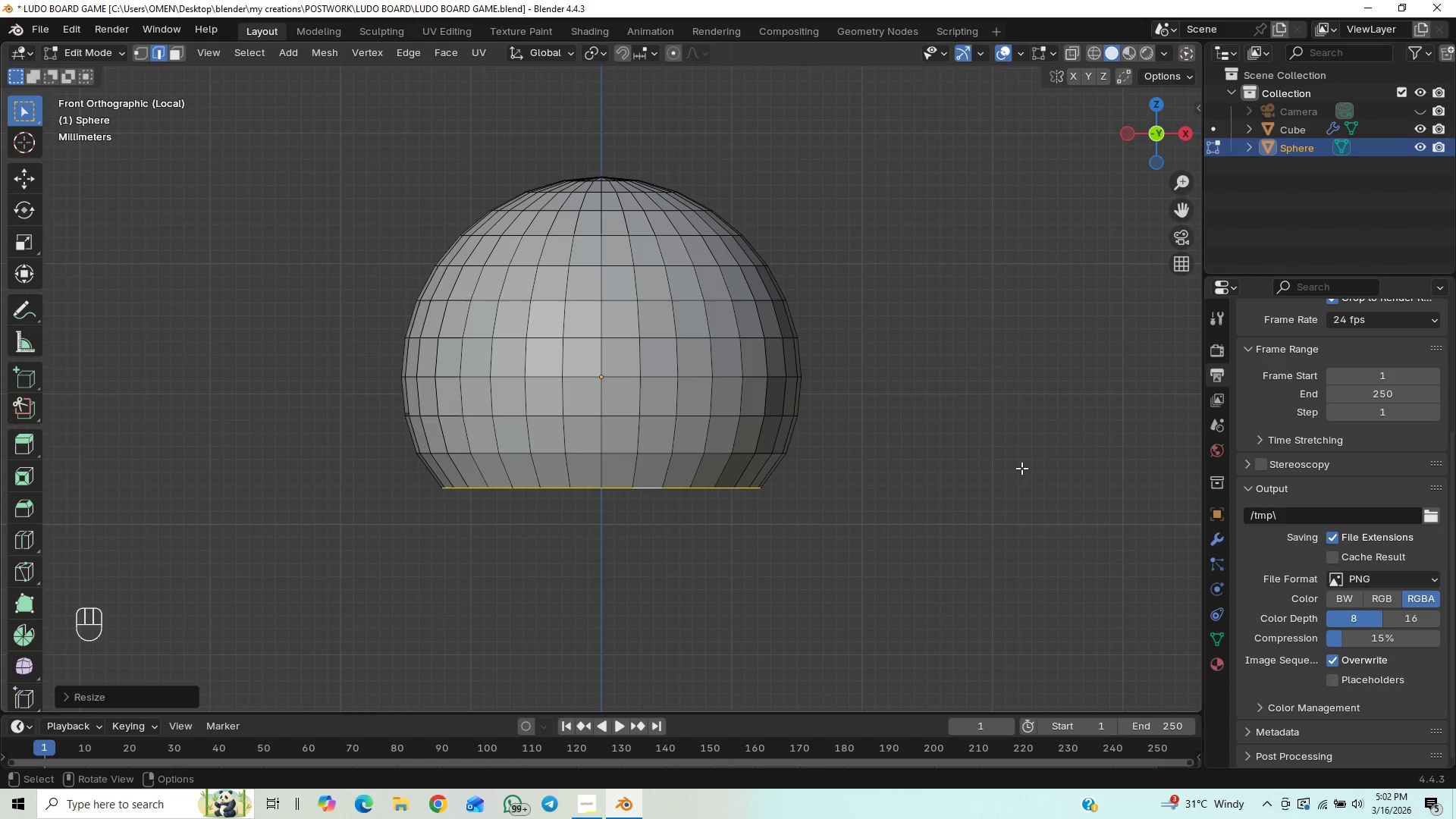 
key(E)
 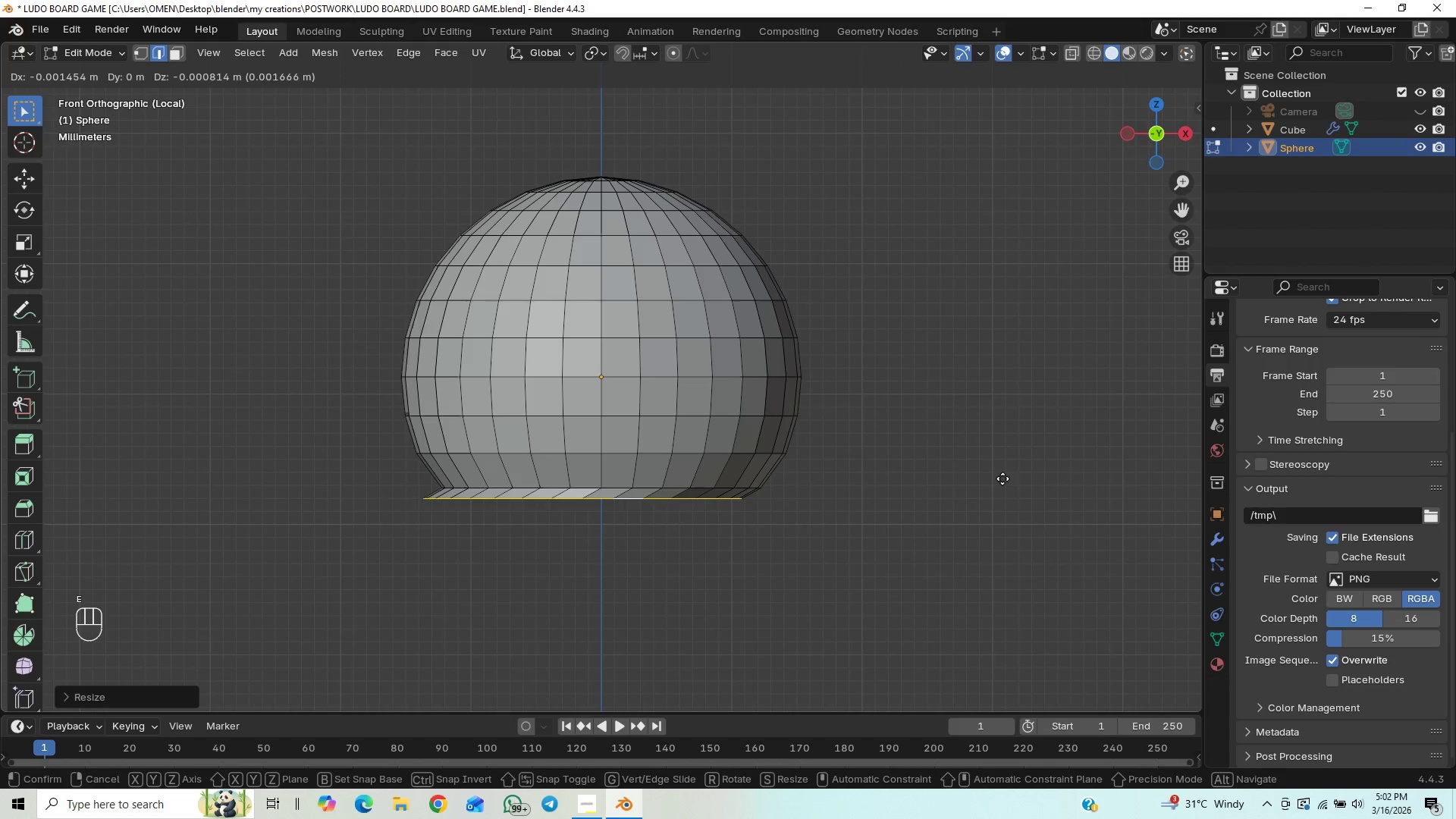 
key(Z)
 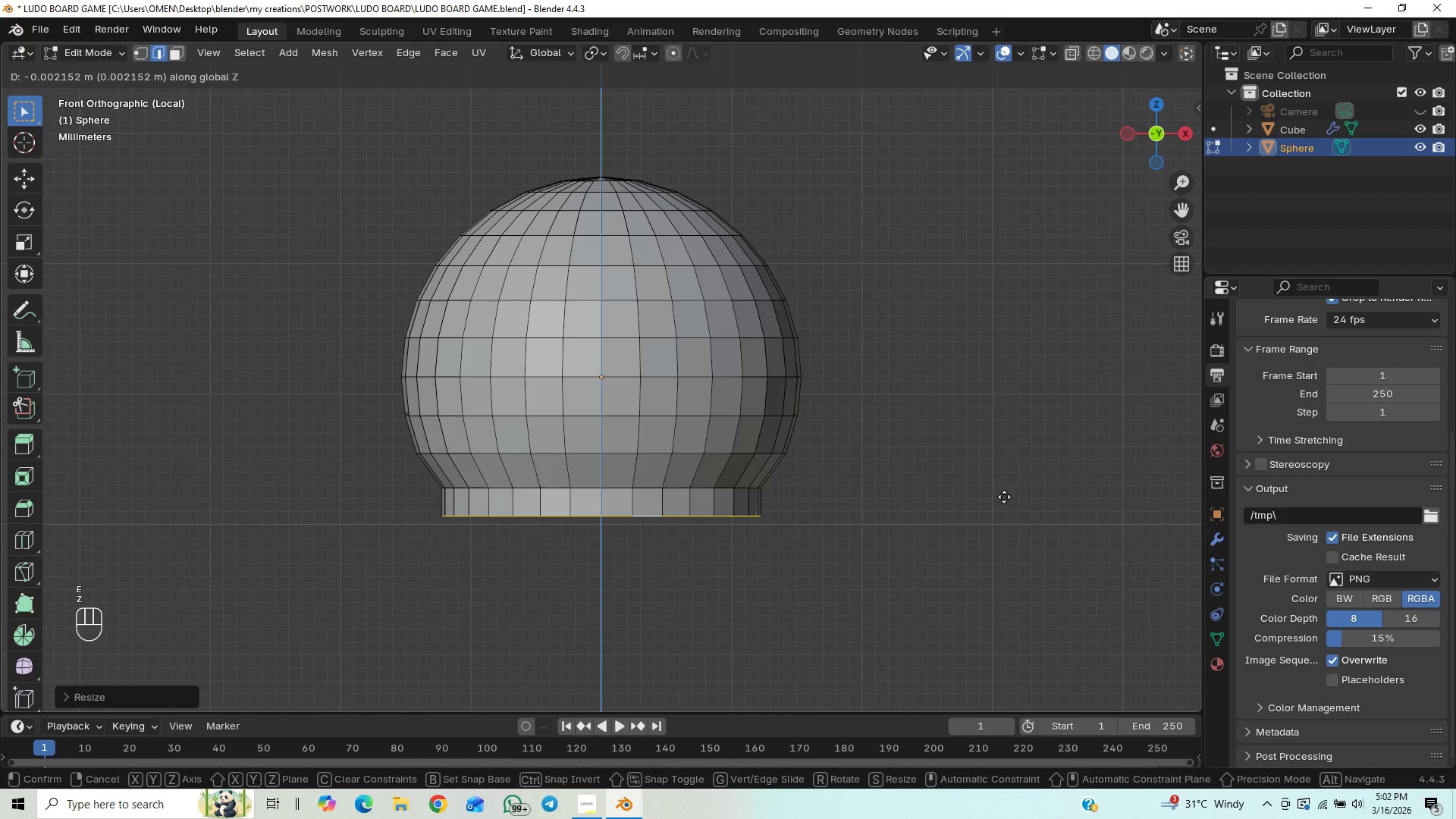 
left_click([1004, 500])
 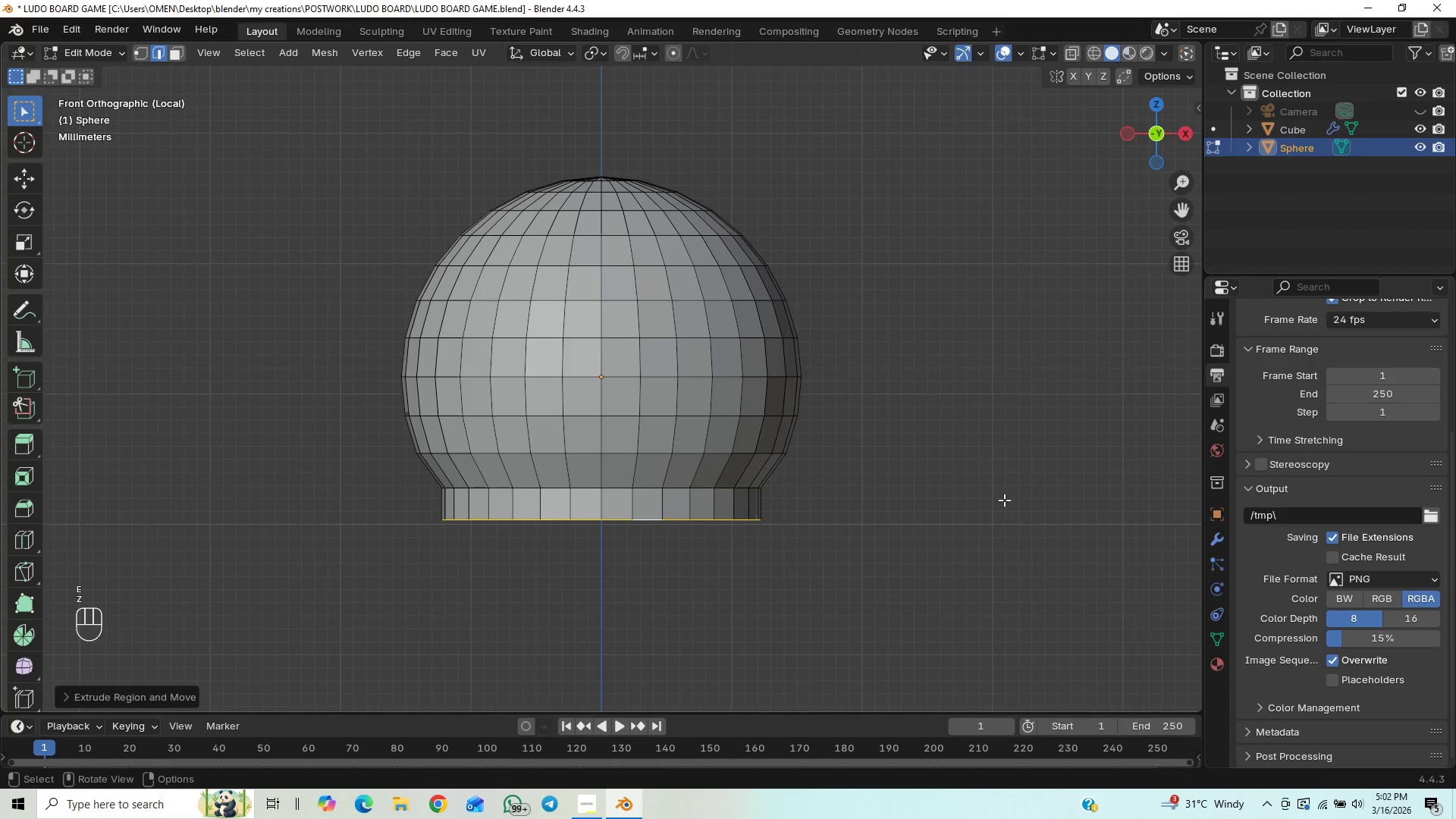 
key(S)
 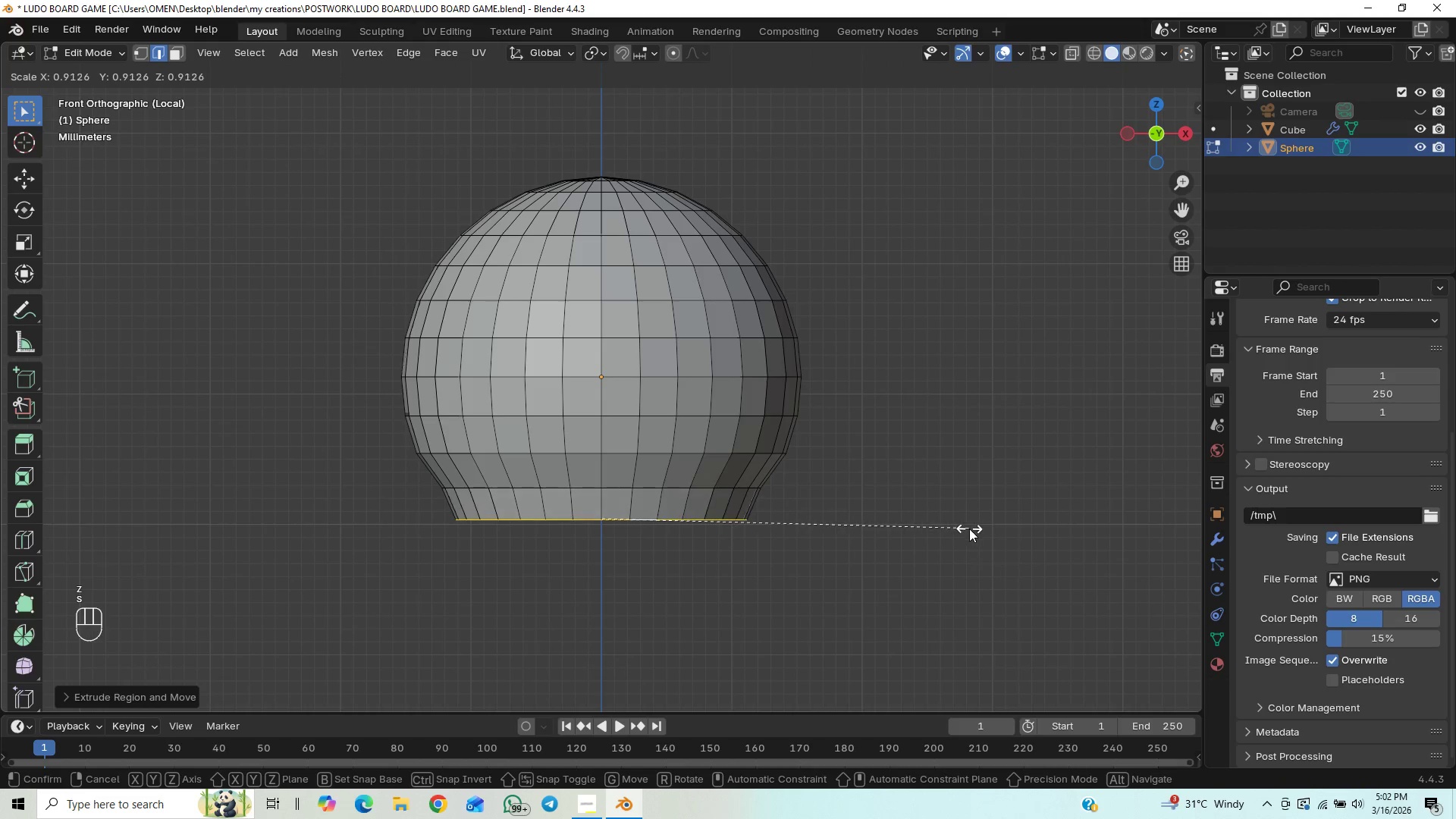 
left_click([969, 529])
 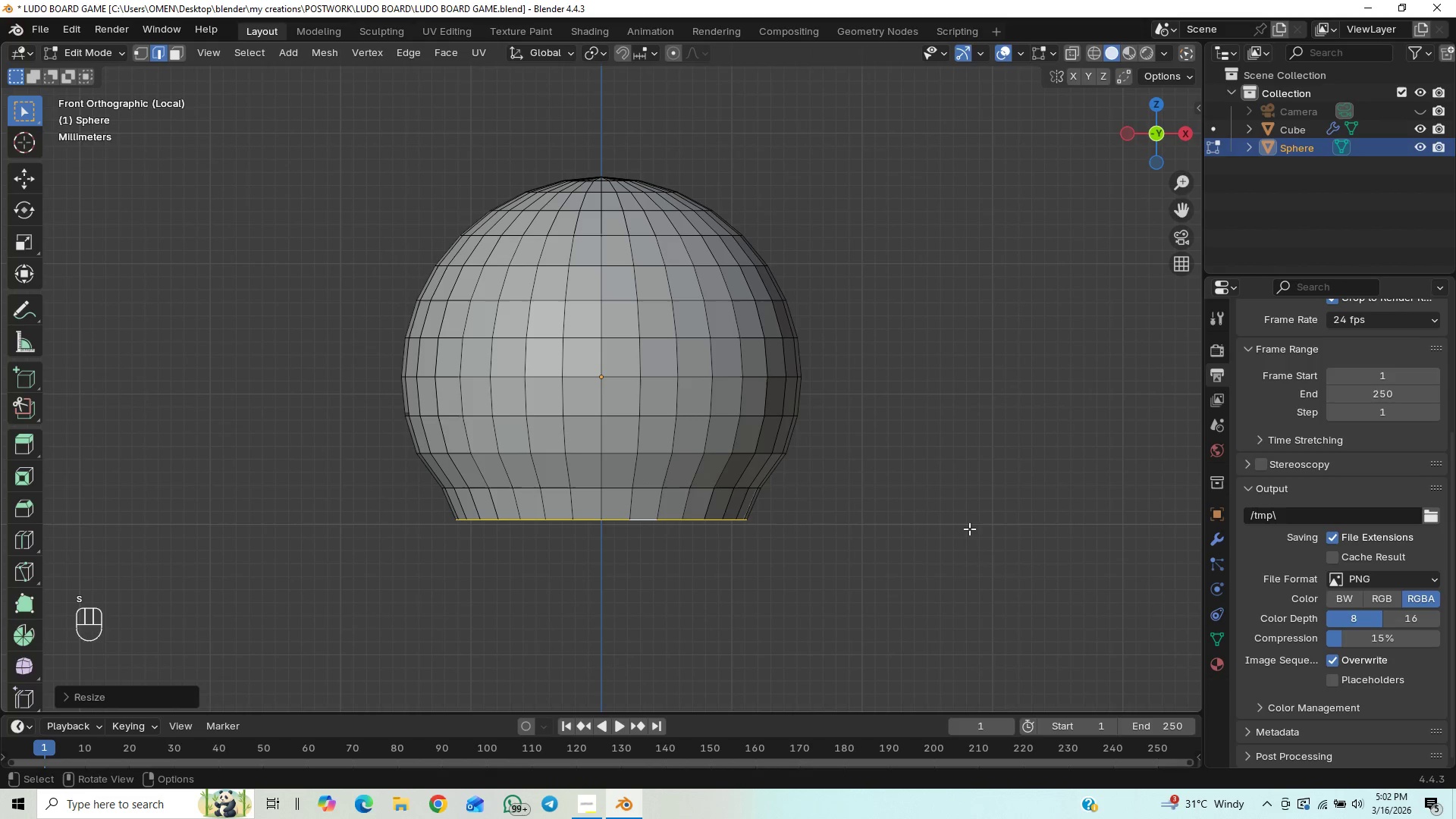 
key(E)
 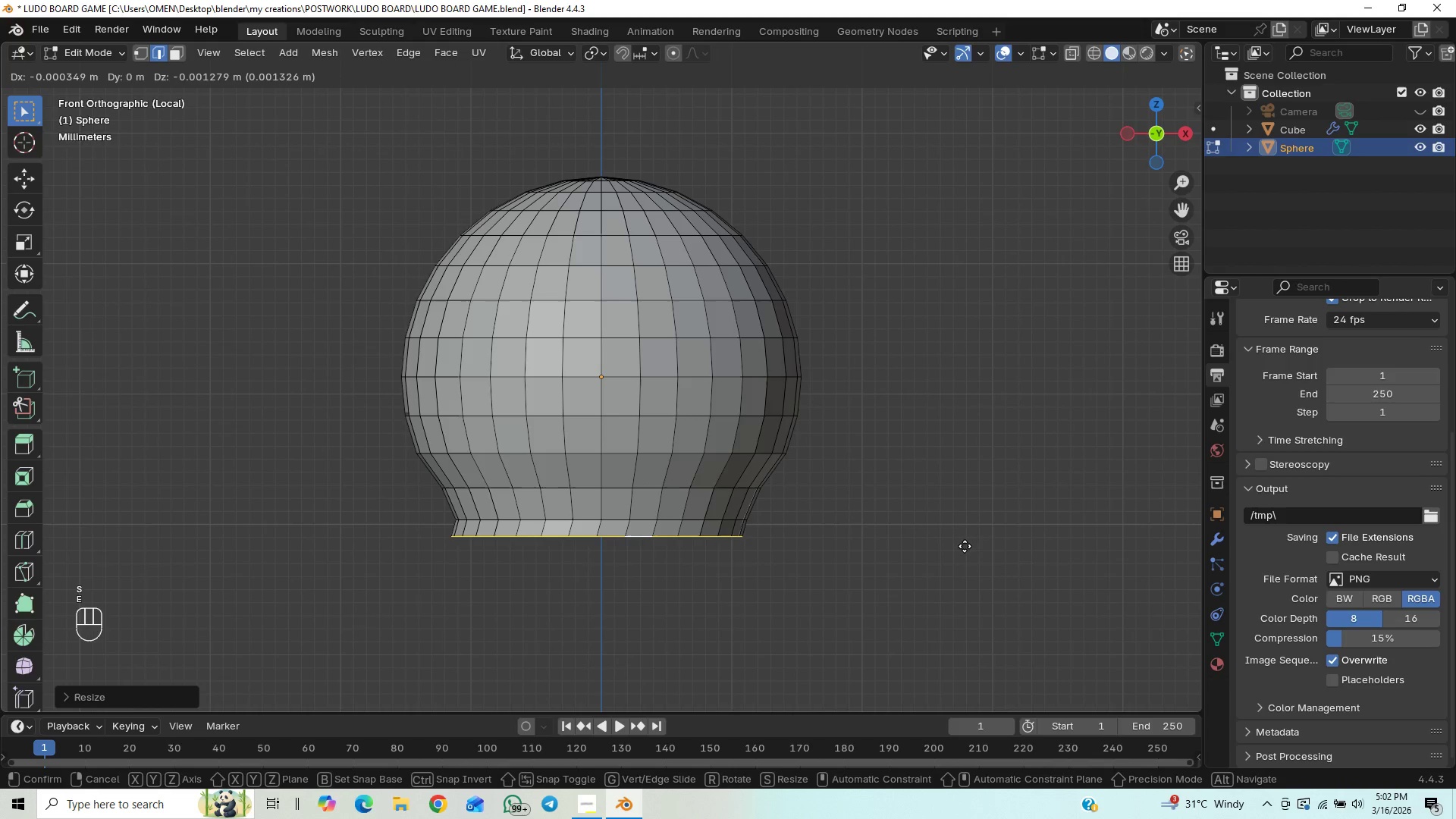 
type(zs)
 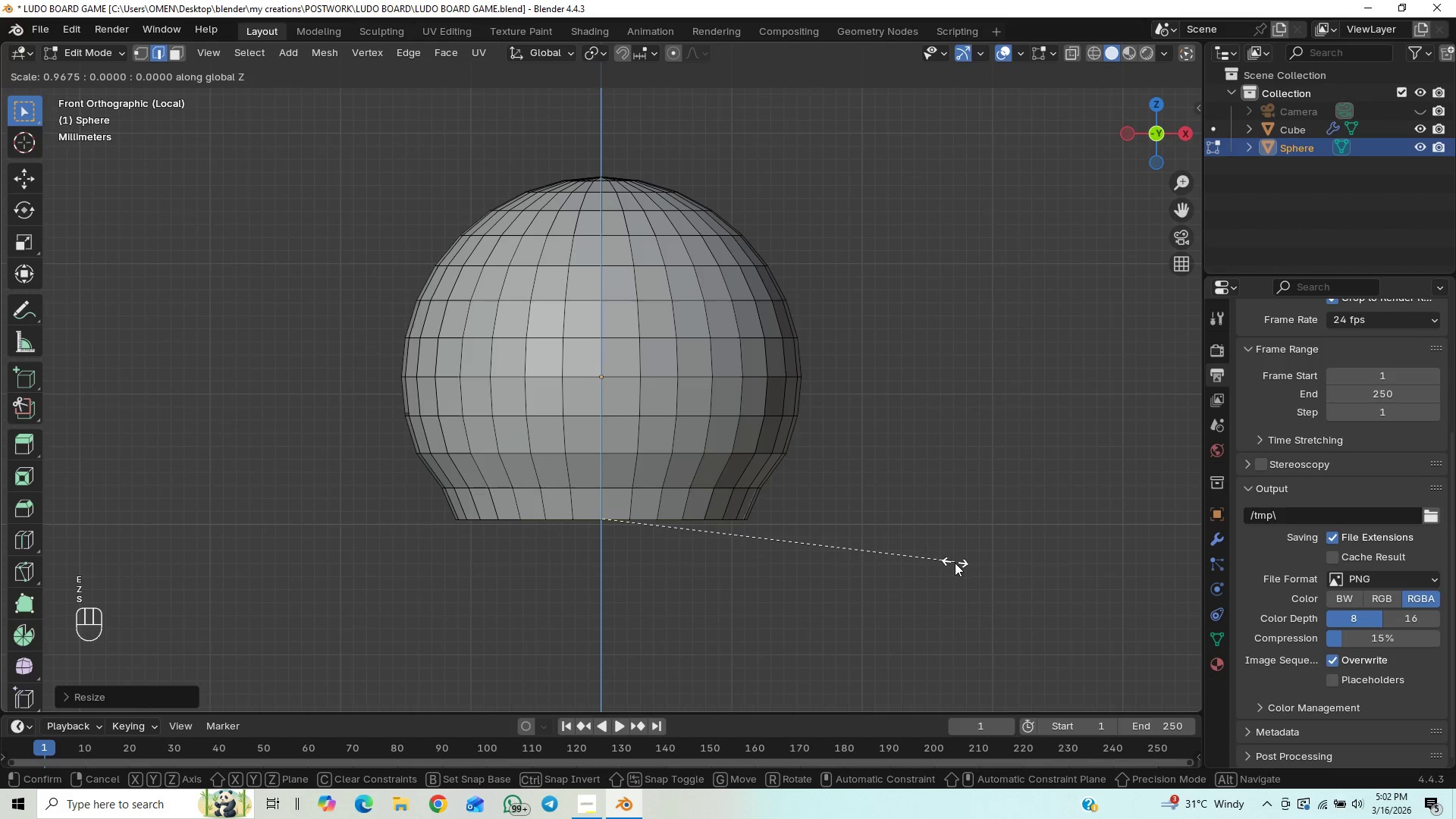 
right_click([951, 561])
 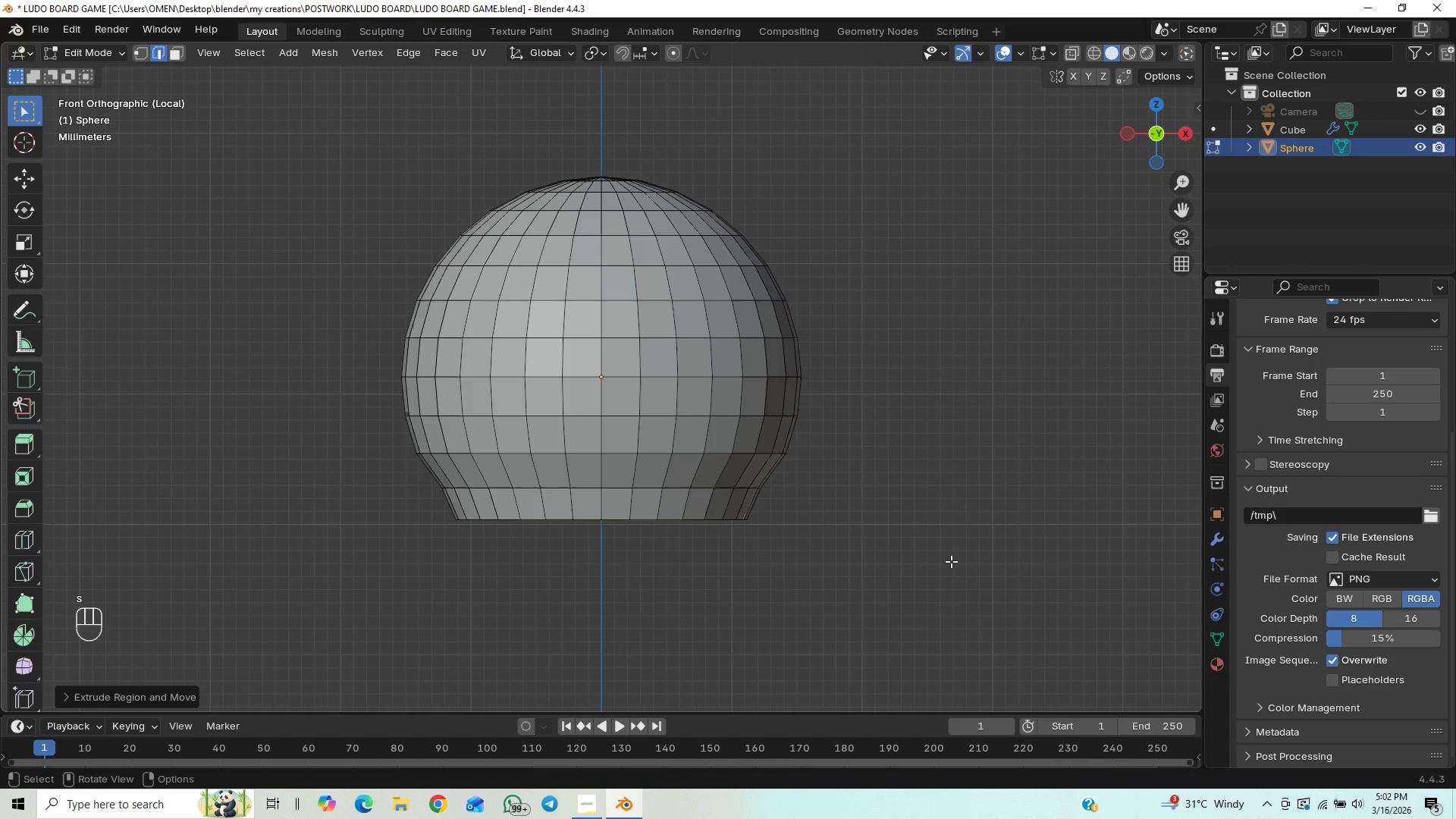 
key(G)
 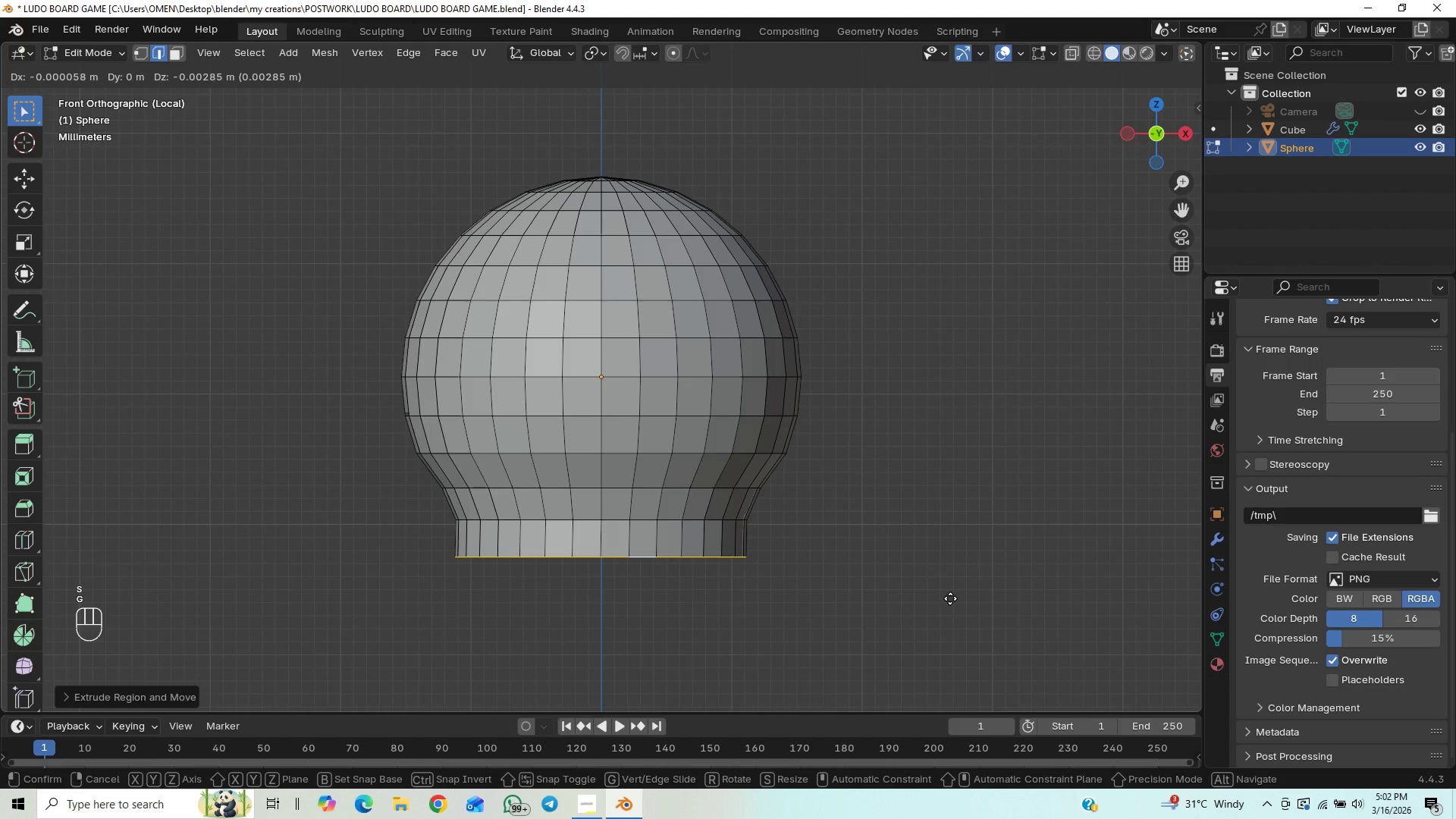 
key(Z)
 